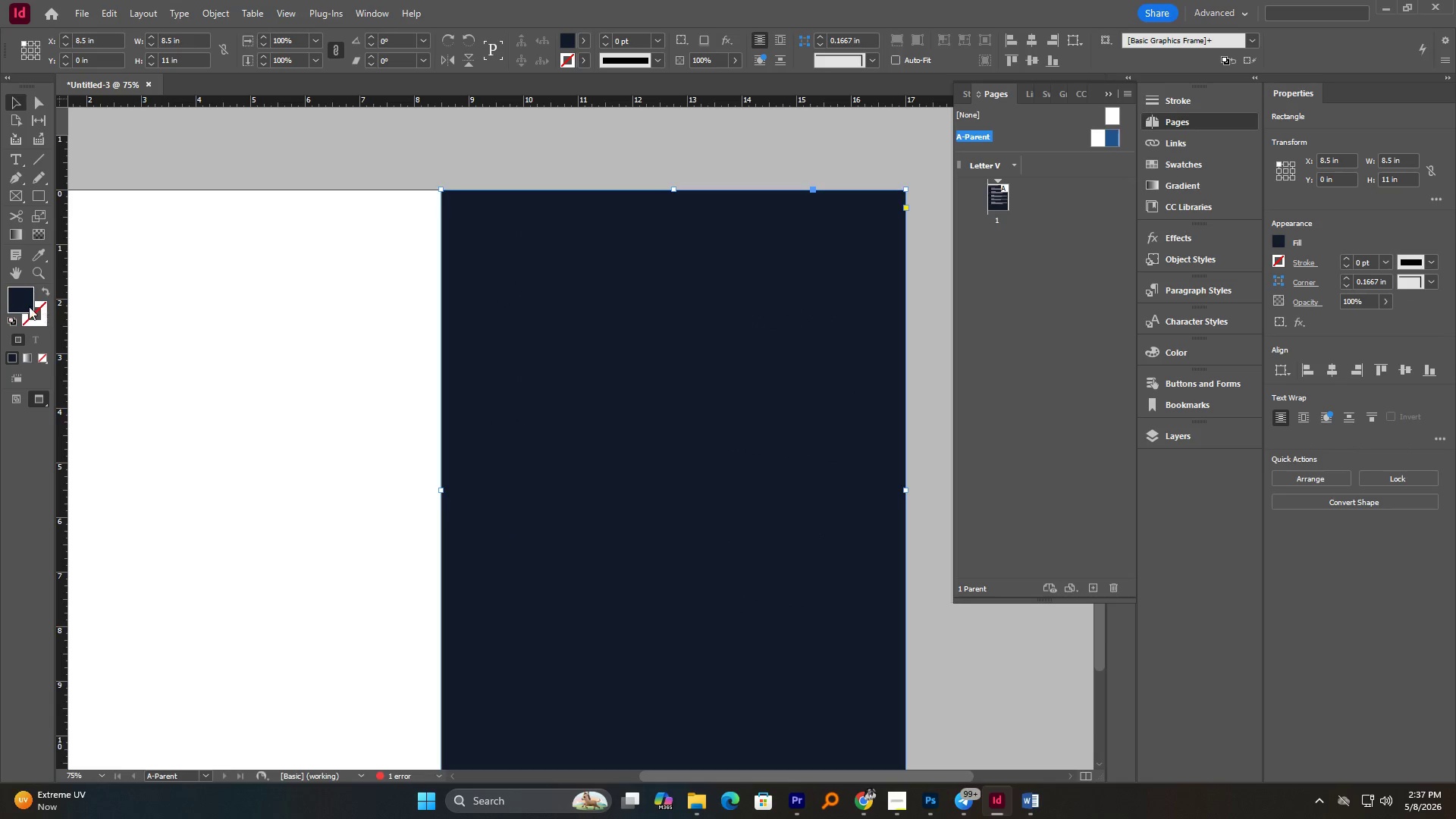 
double_click([24, 304])
 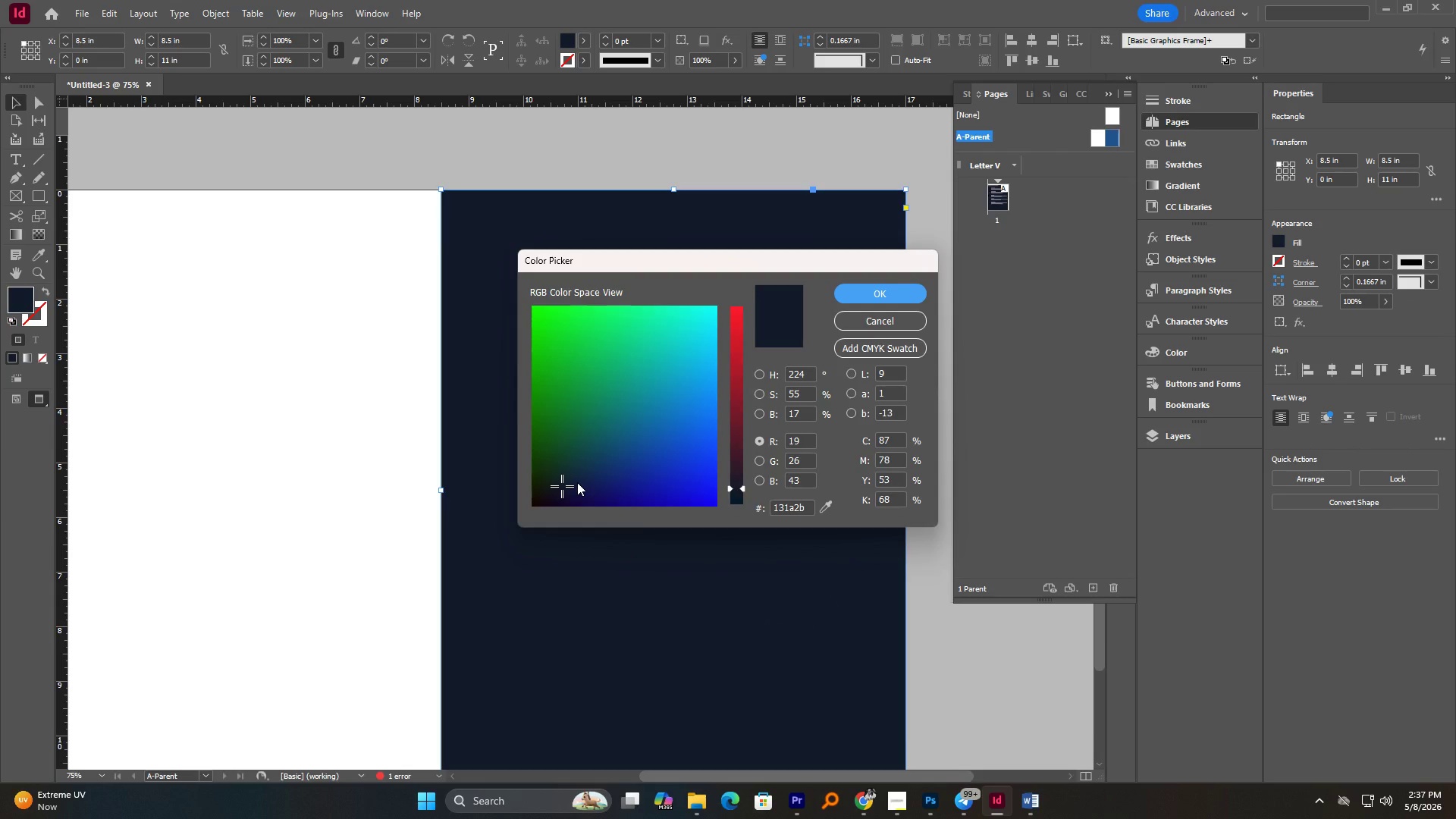 
left_click_drag(start_coordinate=[568, 481], to_coordinate=[579, 470])
 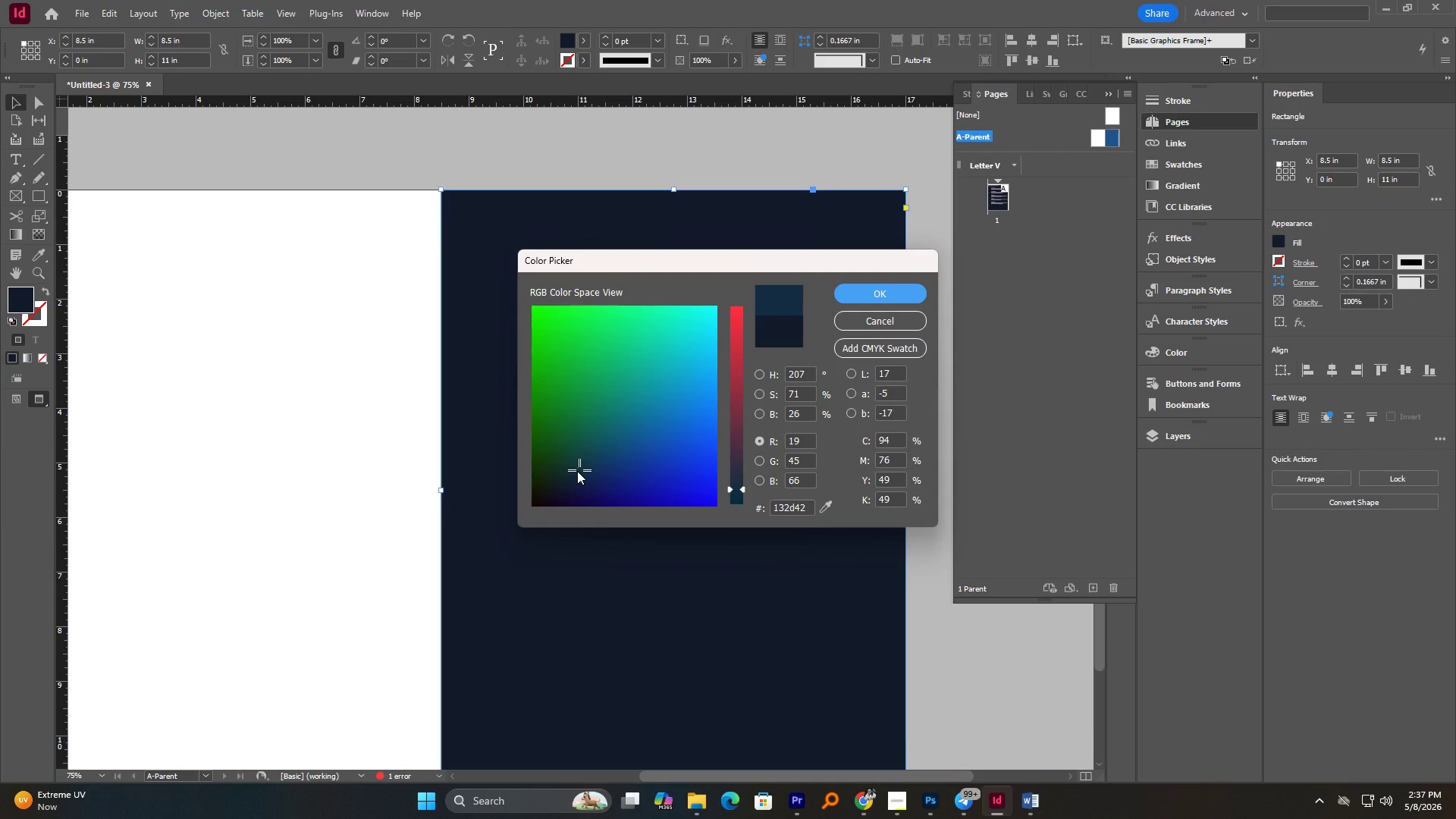 
left_click_drag(start_coordinate=[577, 471], to_coordinate=[573, 478])
 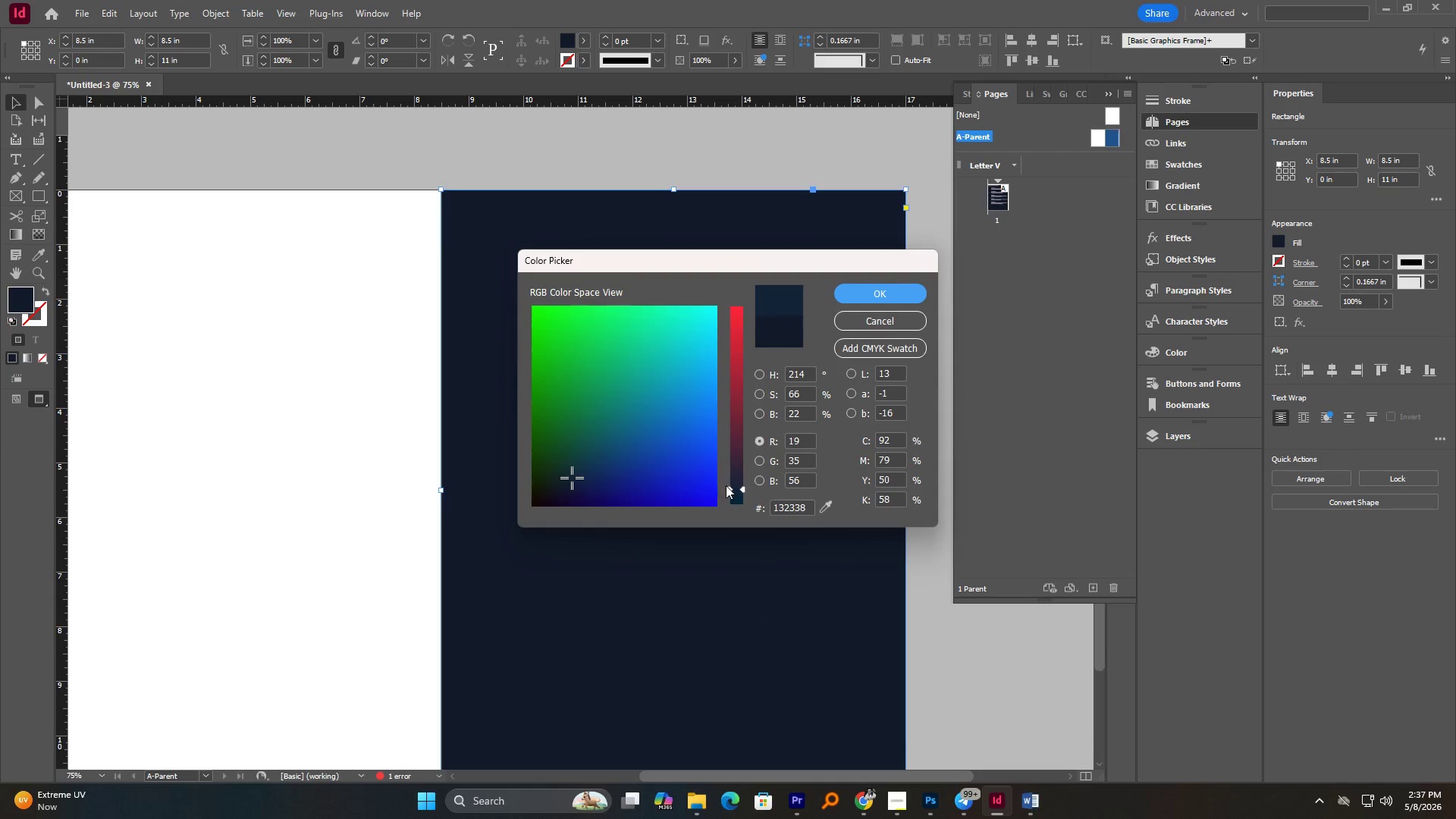 
left_click_drag(start_coordinate=[739, 482], to_coordinate=[758, 410])
 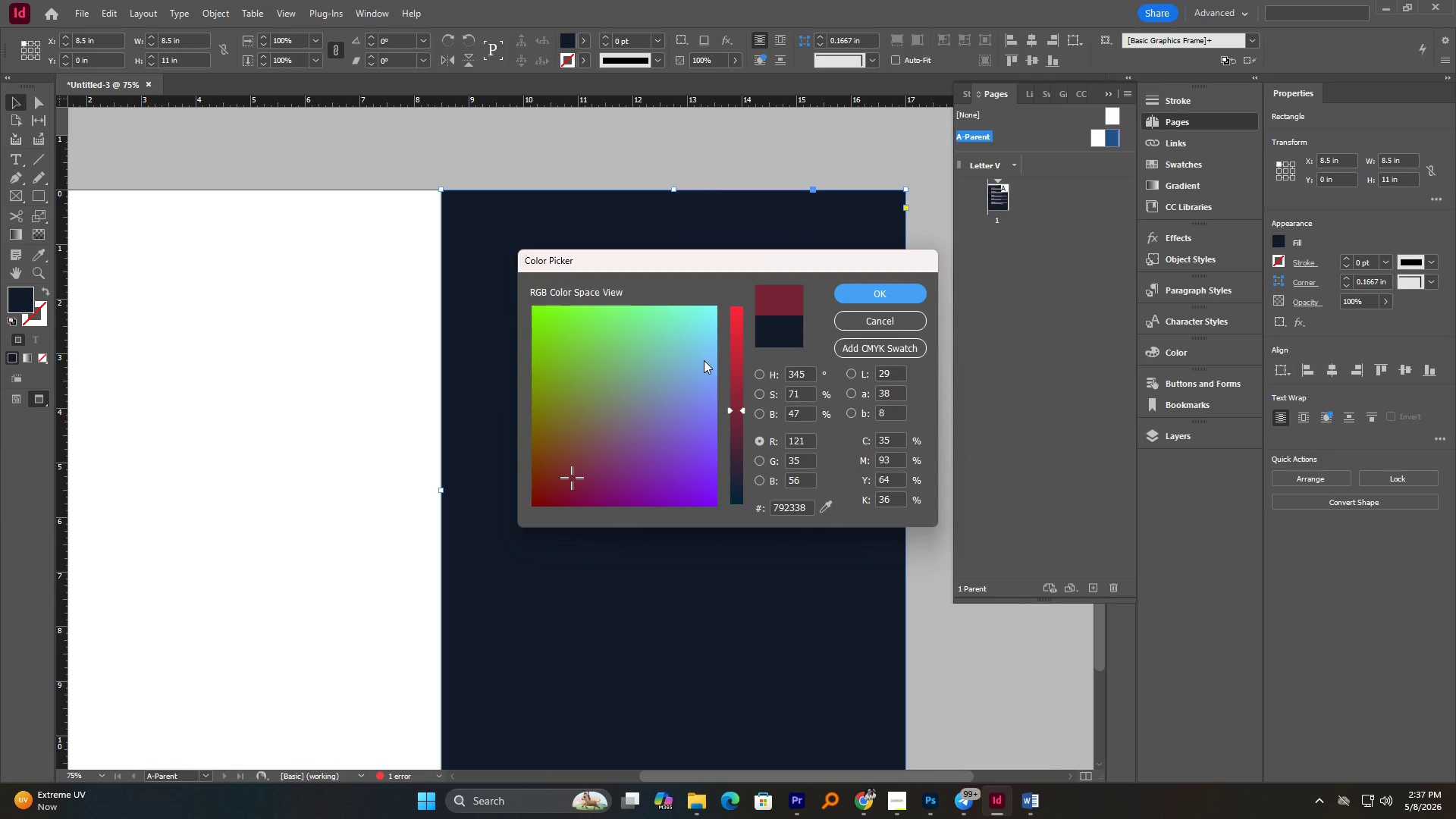 
left_click_drag(start_coordinate=[703, 359], to_coordinate=[704, 363])
 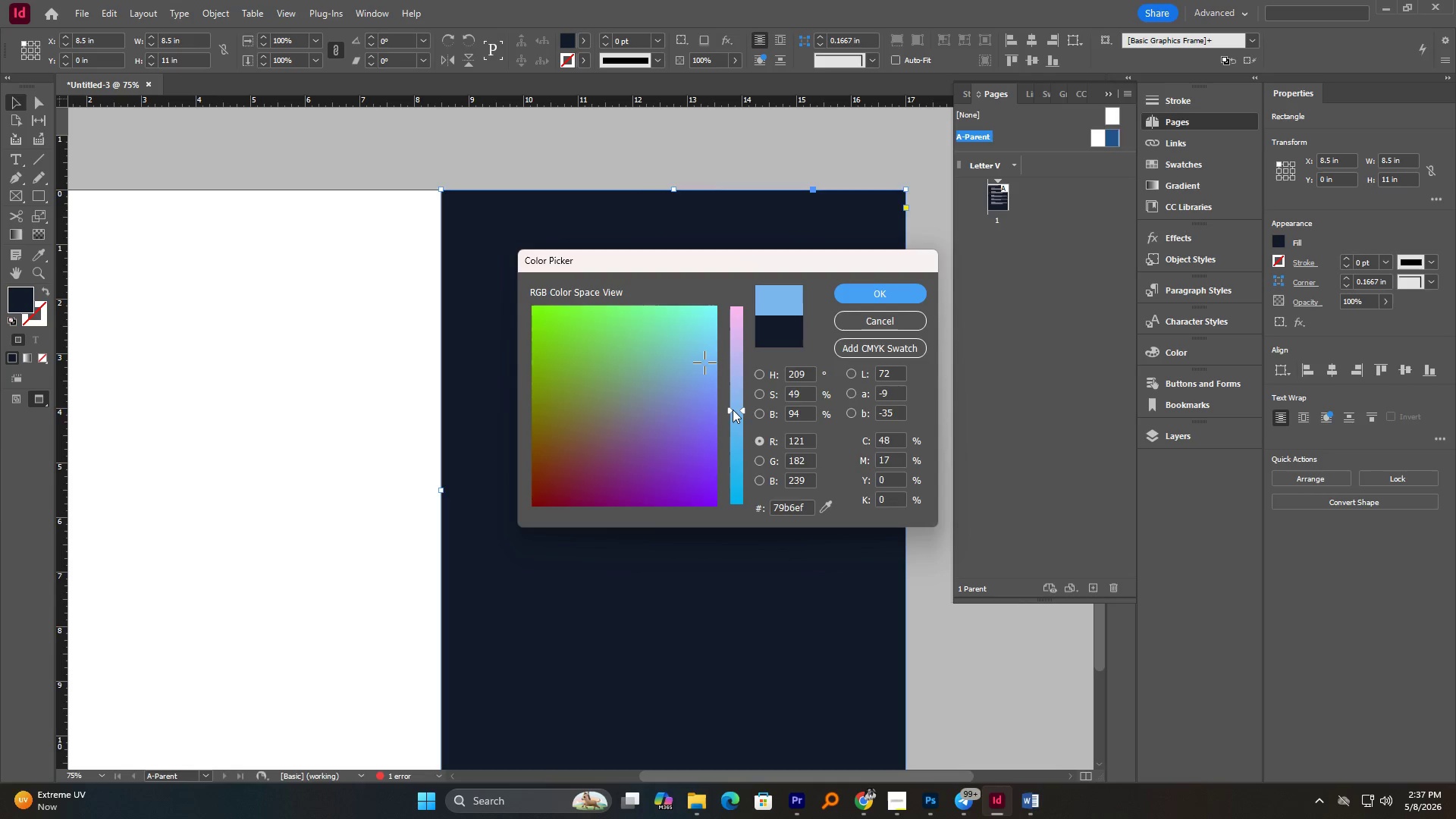 
left_click_drag(start_coordinate=[733, 413], to_coordinate=[739, 460])
 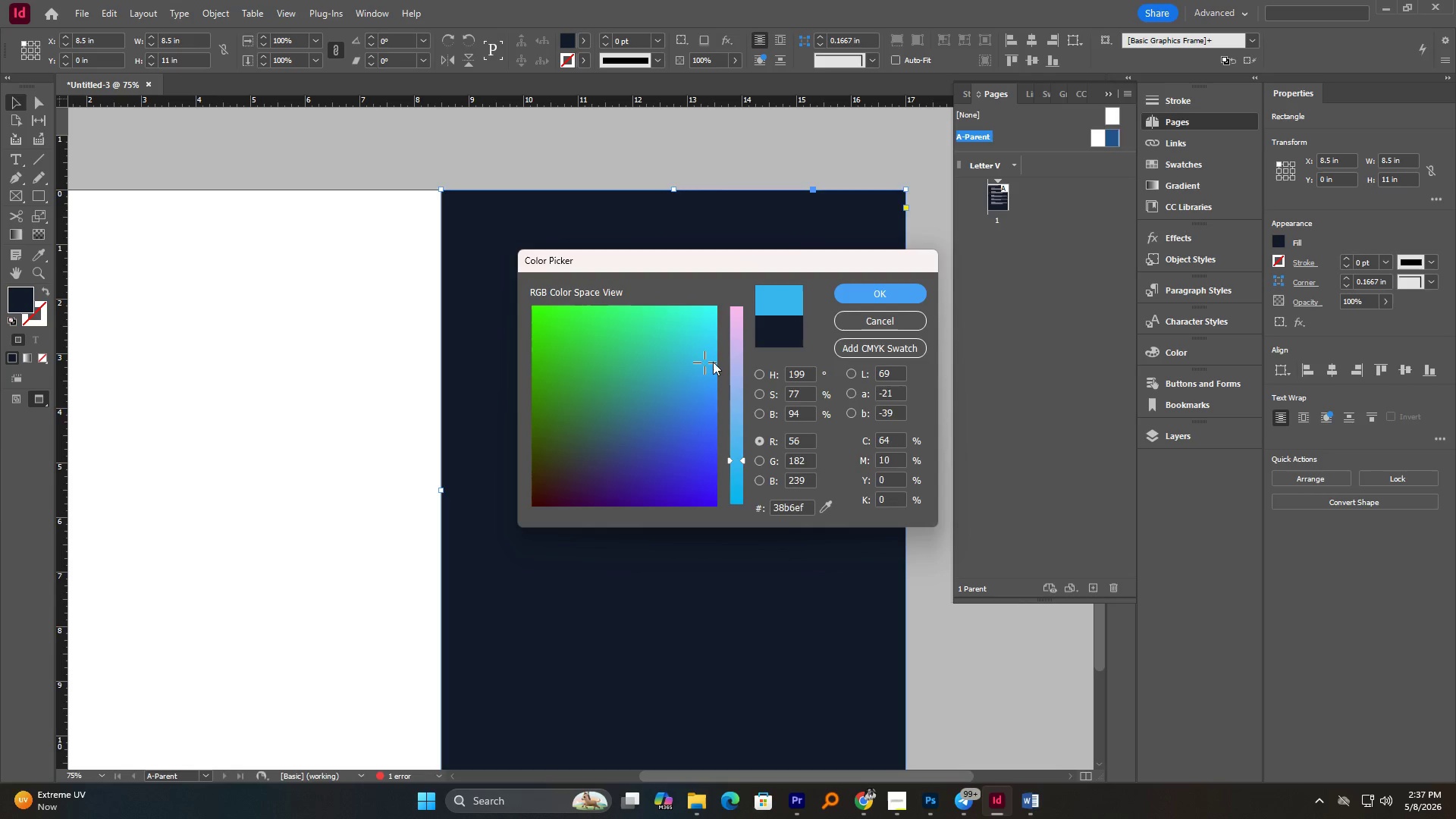 
left_click_drag(start_coordinate=[713, 362], to_coordinate=[686, 413])
 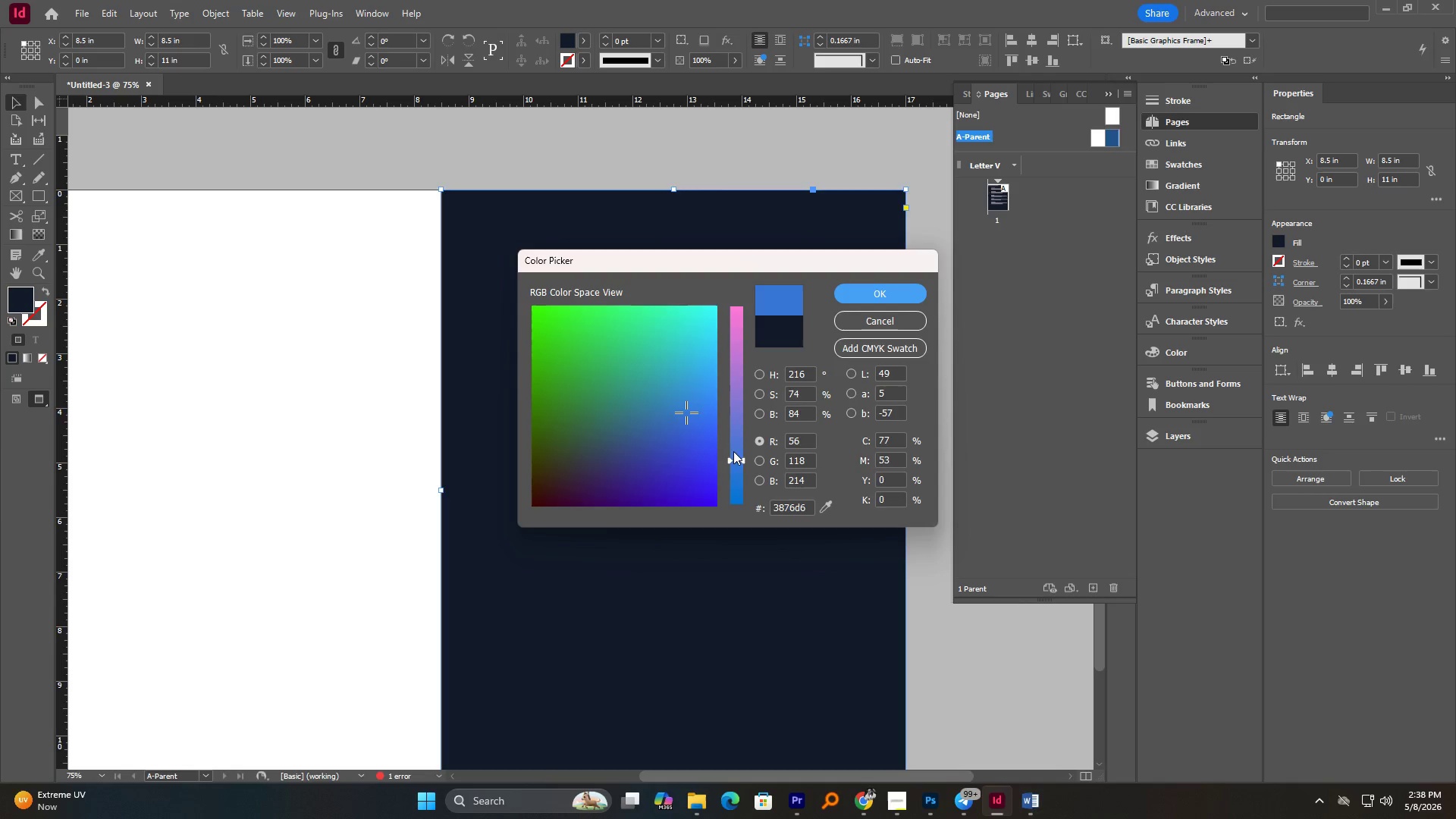 
left_click_drag(start_coordinate=[733, 462], to_coordinate=[736, 475])
 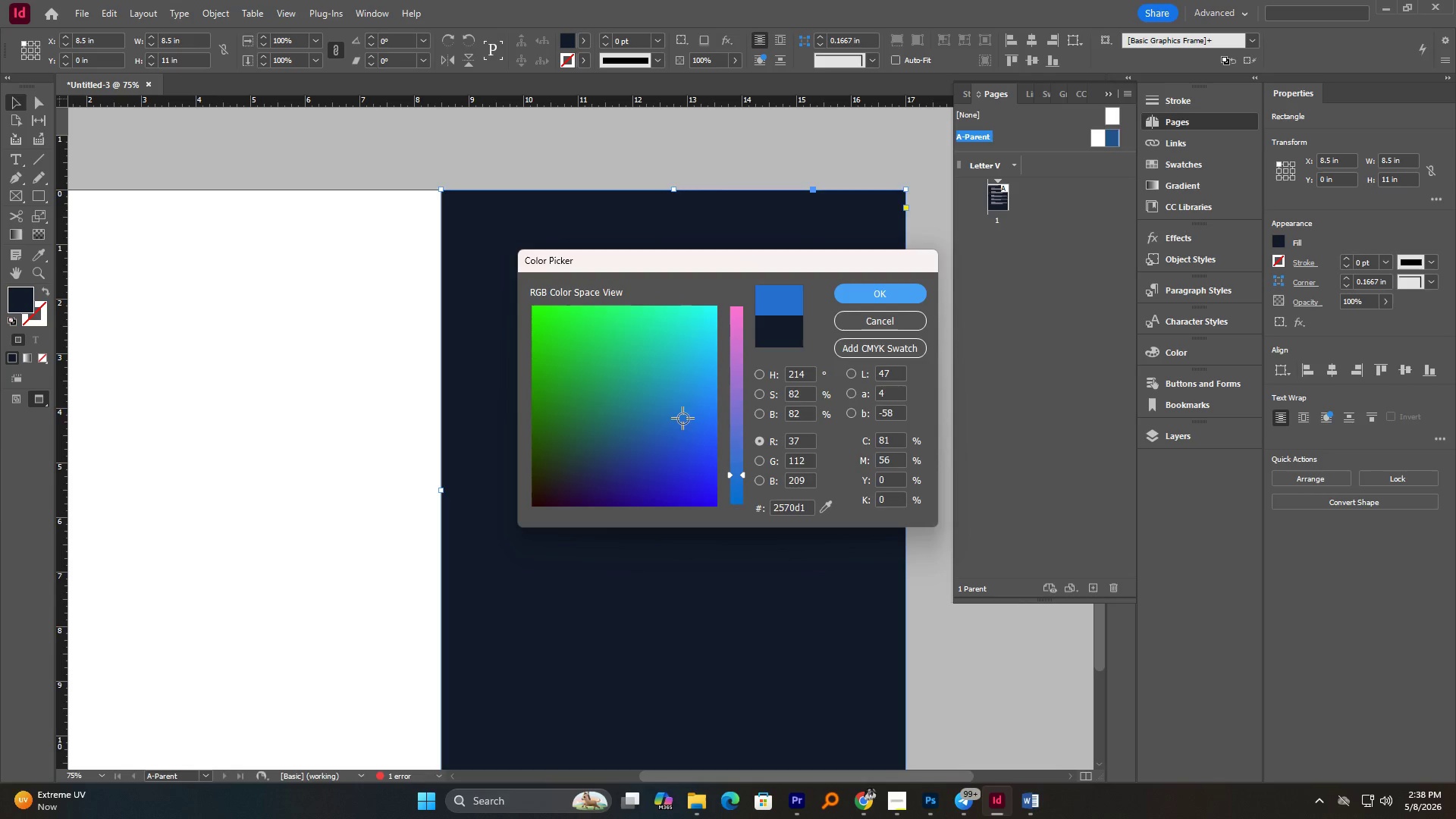 
left_click_drag(start_coordinate=[685, 416], to_coordinate=[649, 455])
 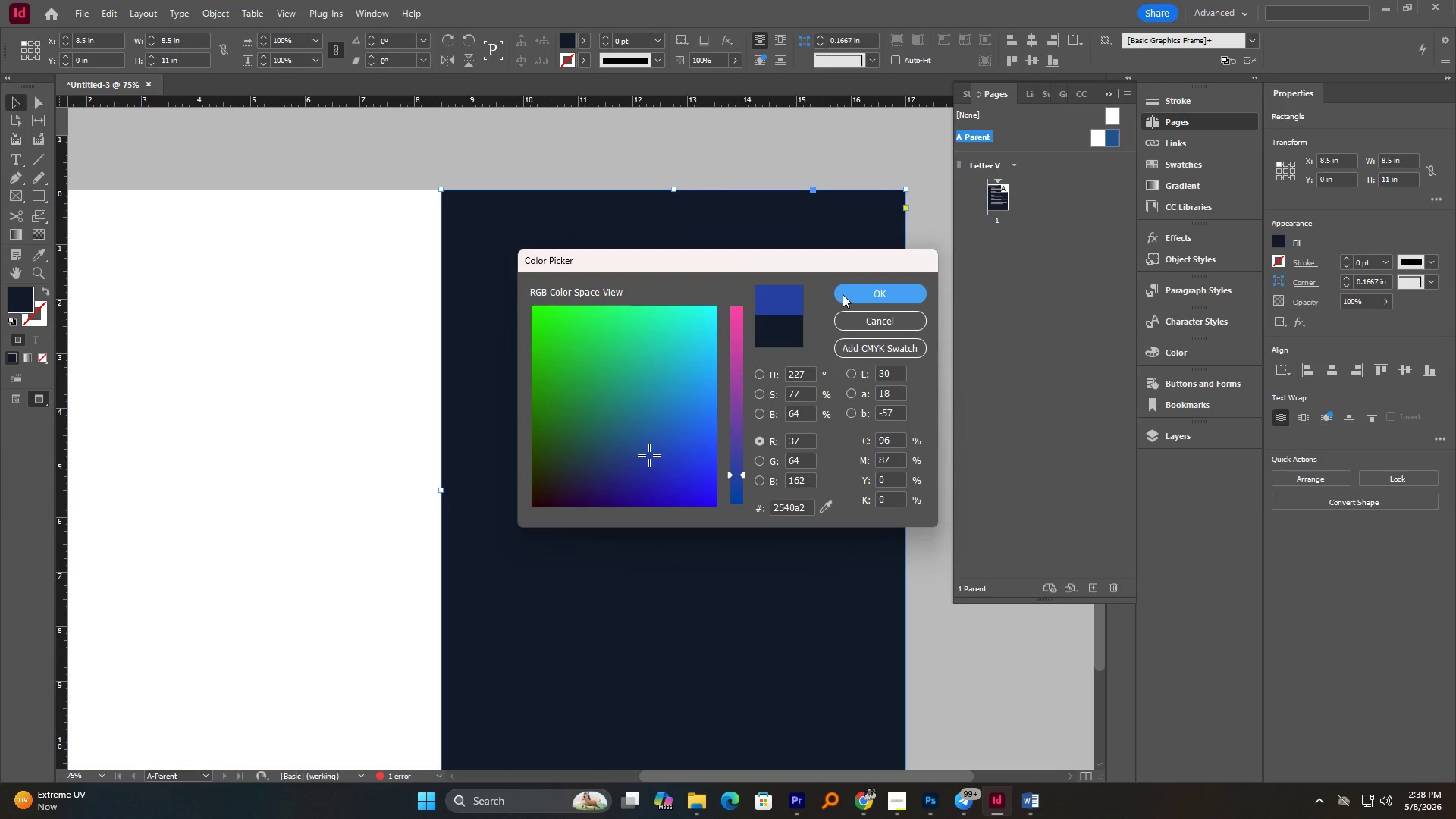 
left_click([843, 294])
 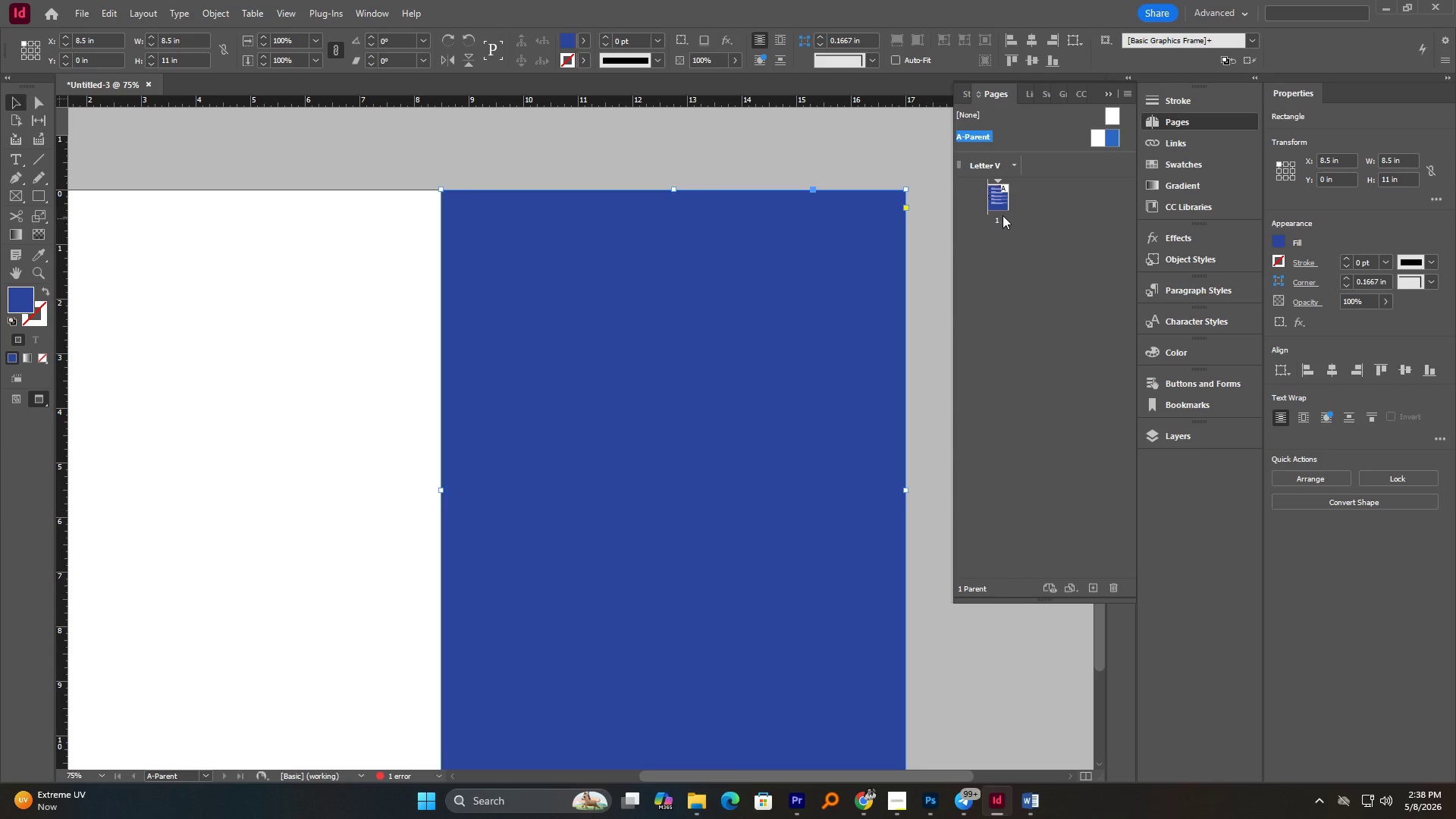 
double_click([988, 203])
 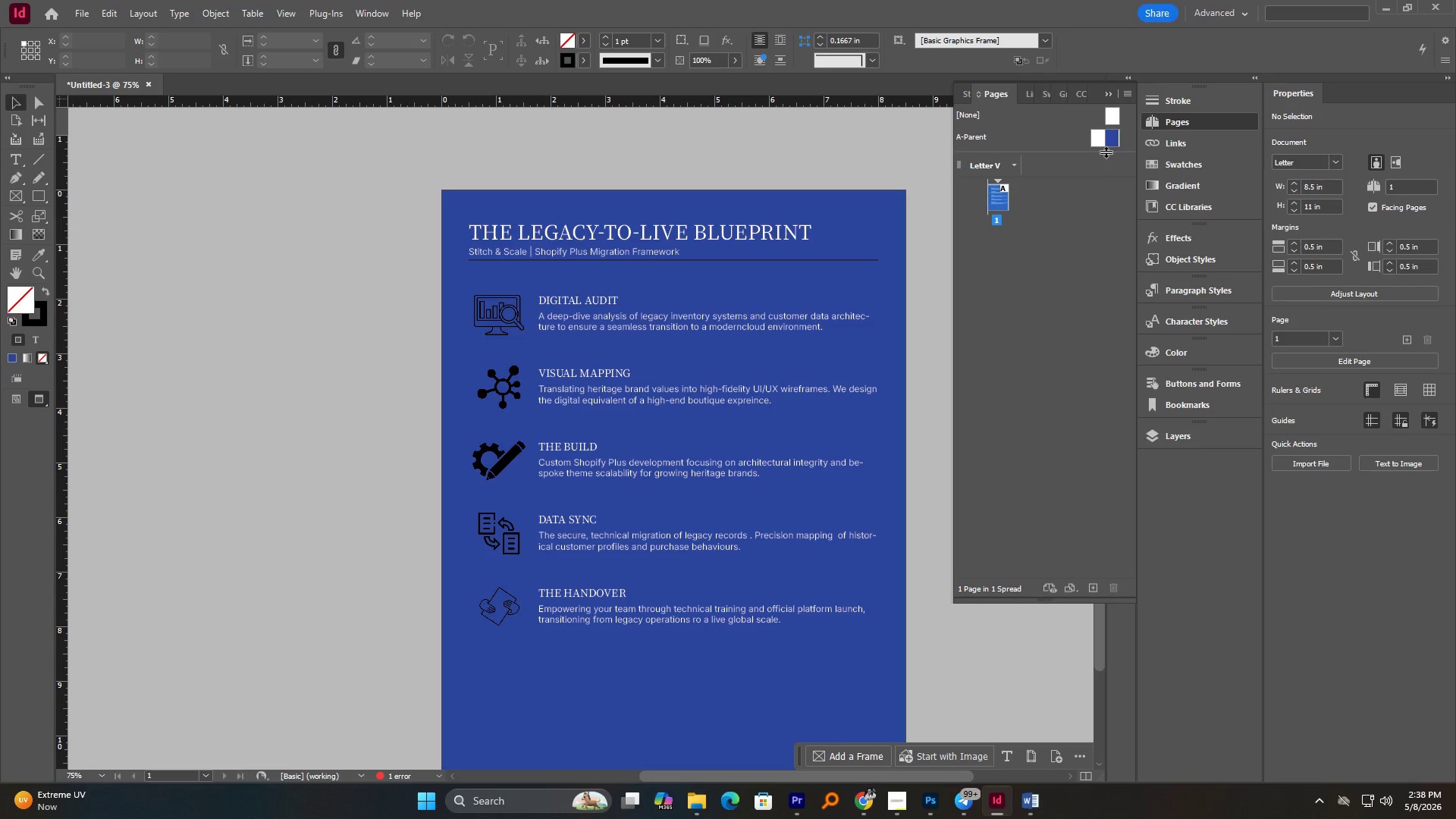 
double_click([1116, 145])
 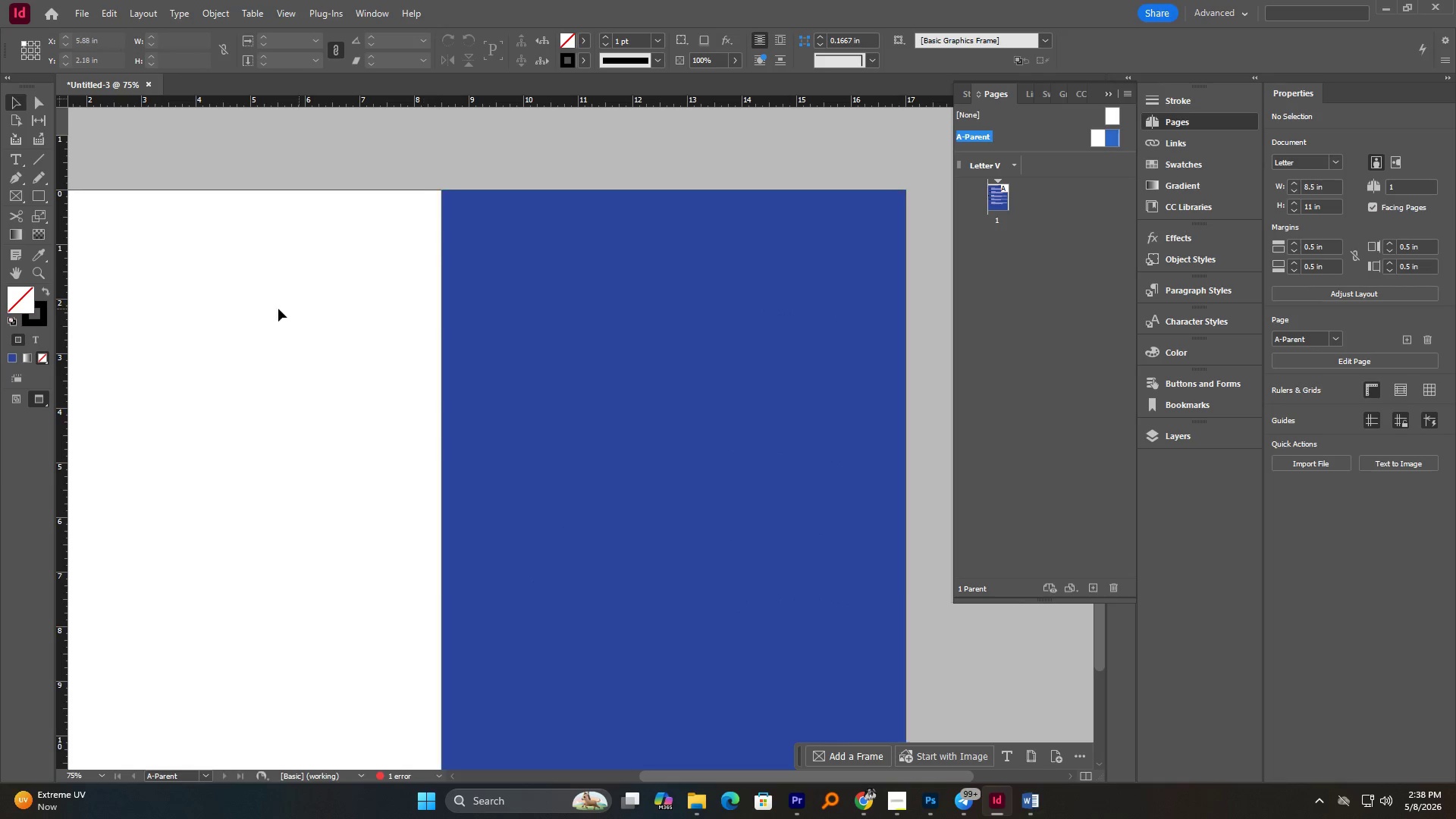 
left_click([773, 350])
 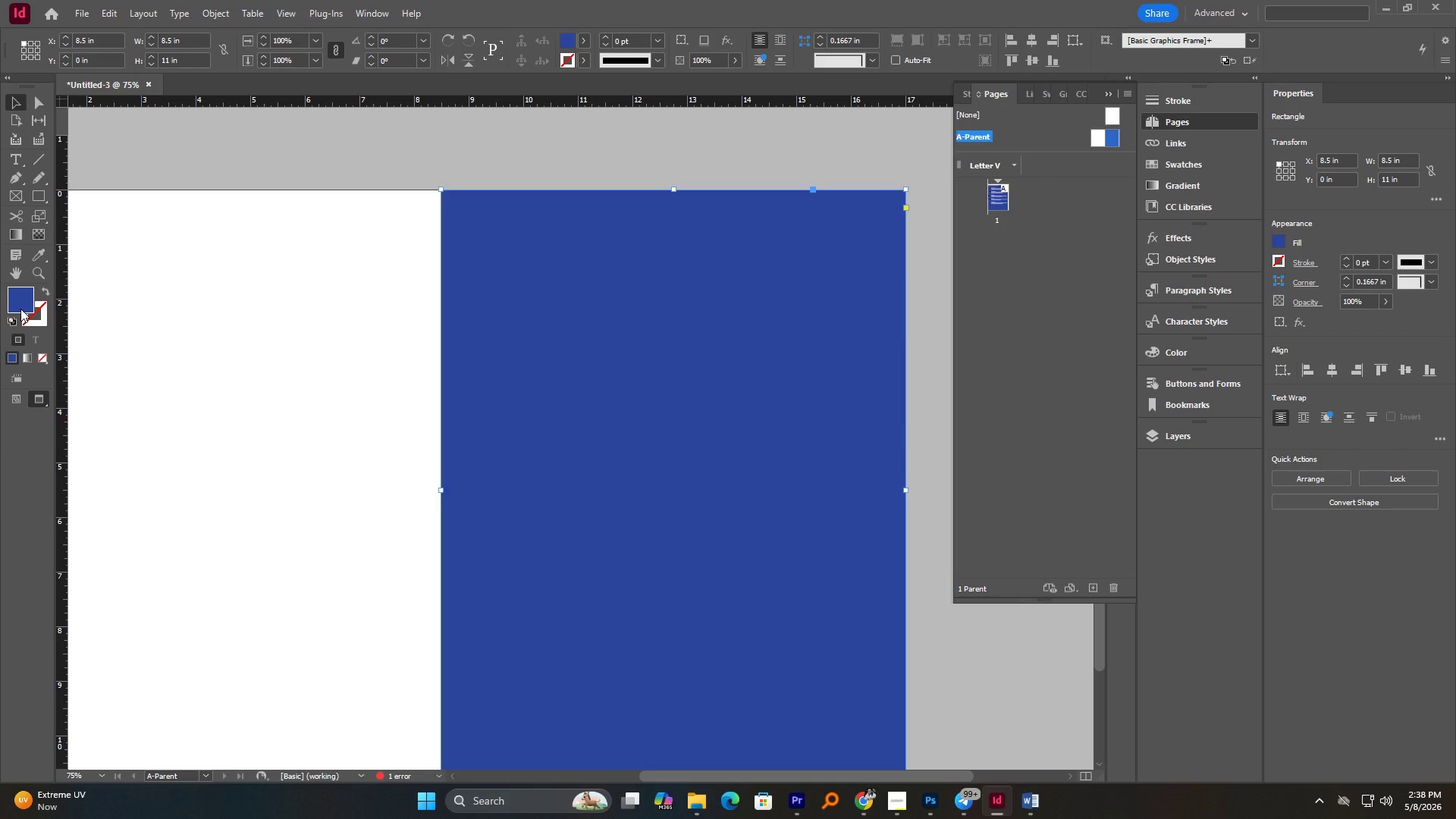 
double_click([20, 309])
 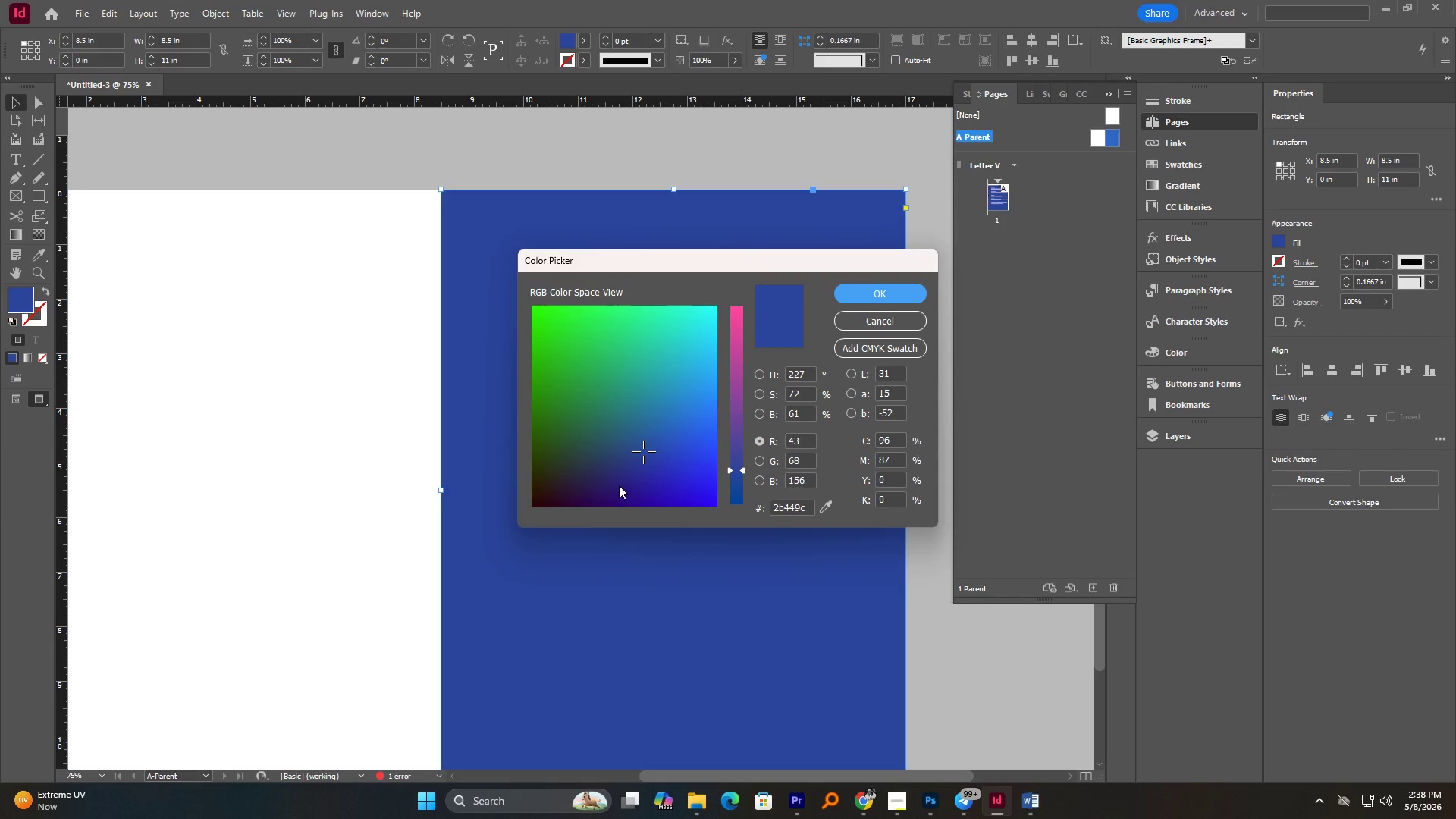 
left_click_drag(start_coordinate=[619, 471], to_coordinate=[612, 477])
 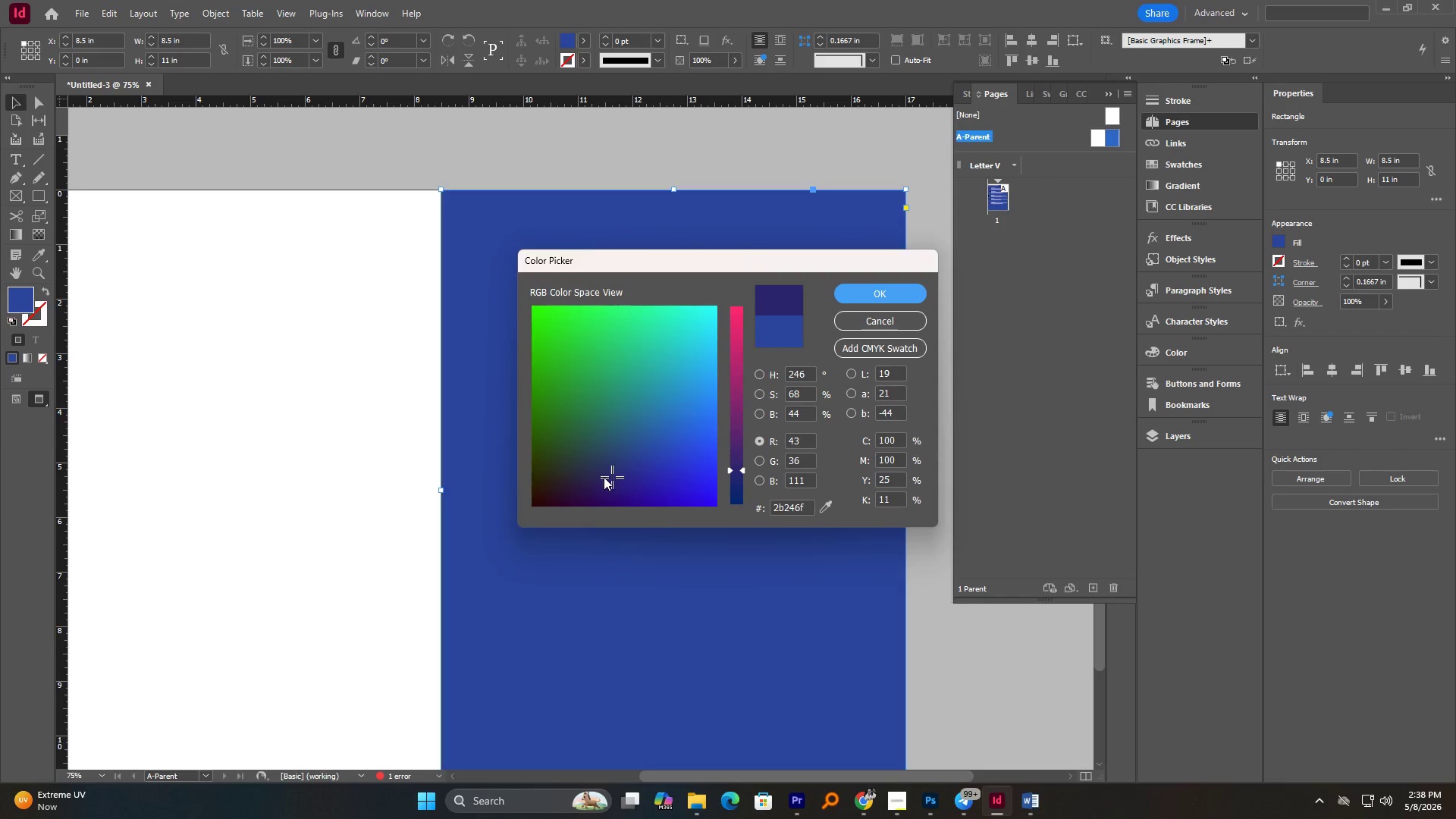 
left_click_drag(start_coordinate=[603, 477], to_coordinate=[594, 479])
 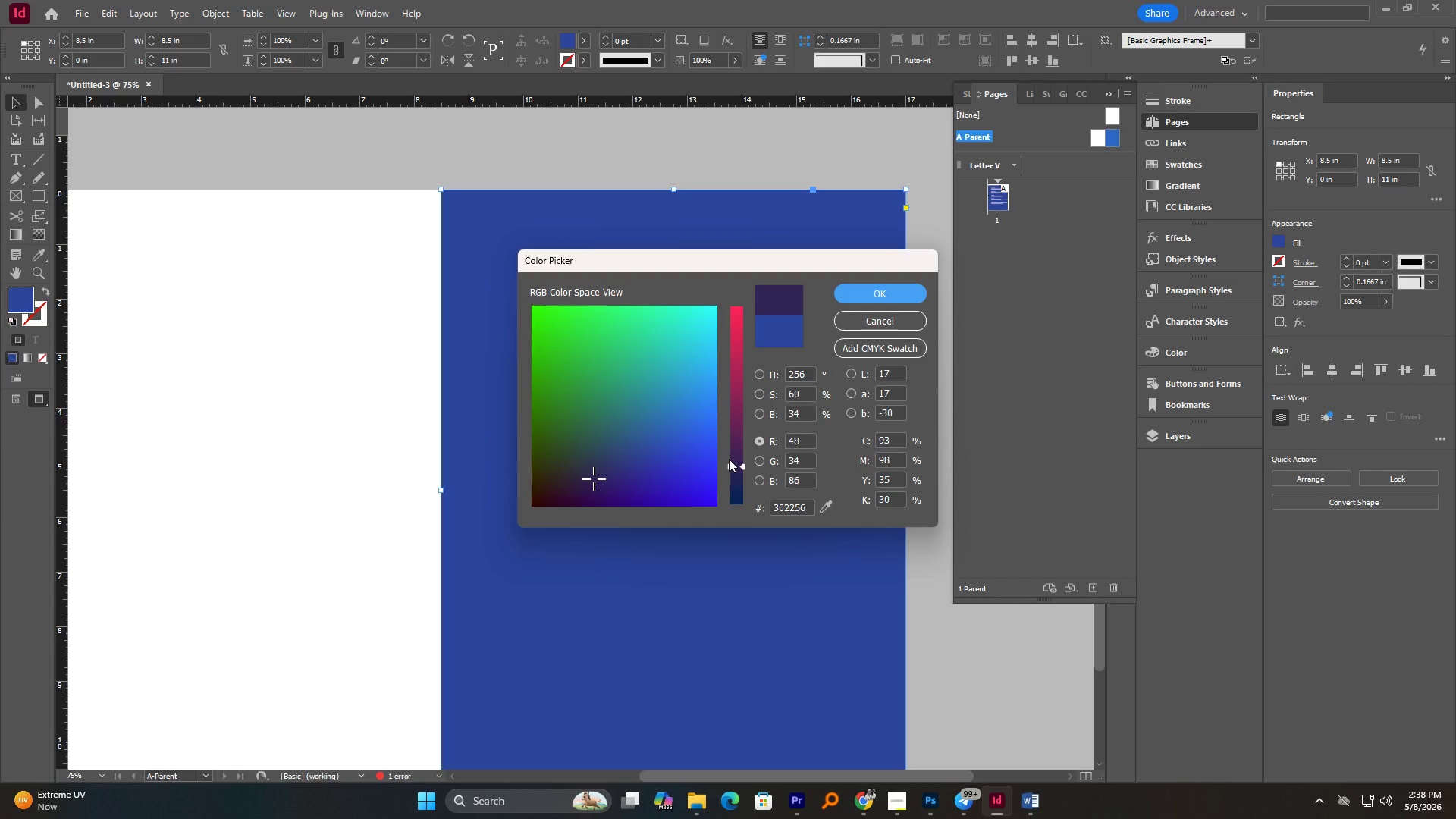 
wait(6.72)
 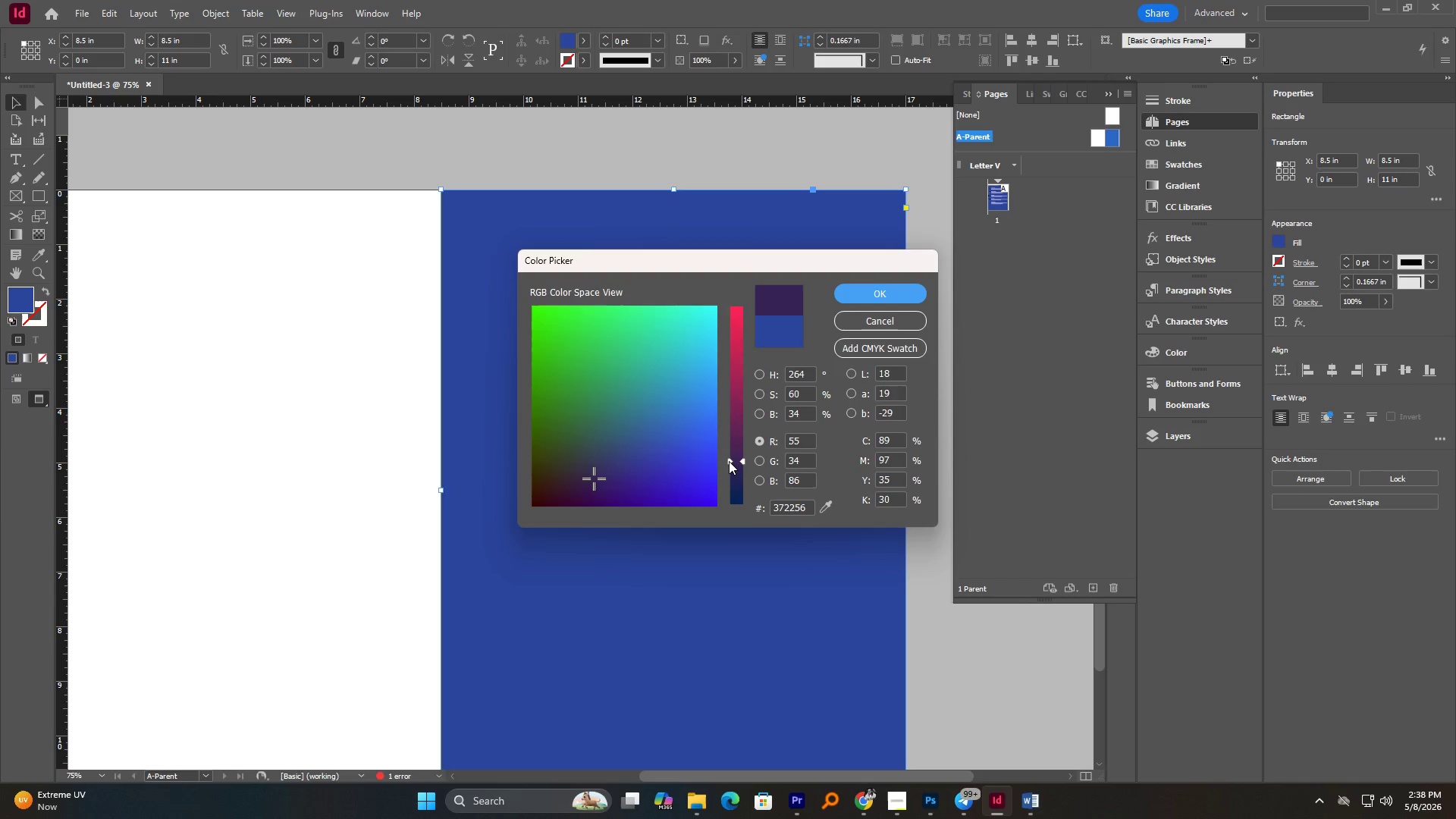 
left_click_drag(start_coordinate=[733, 469], to_coordinate=[737, 486])
 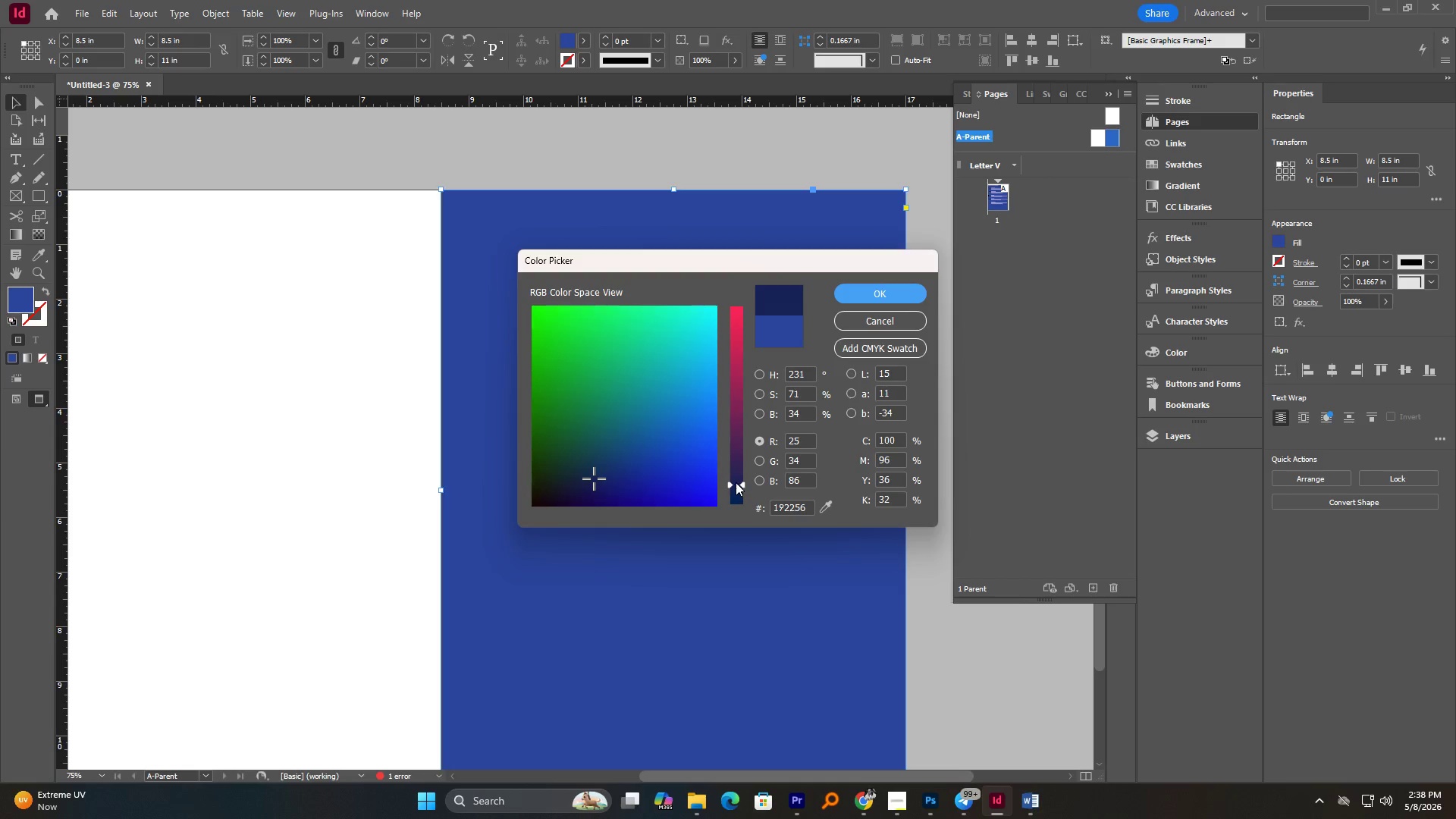 
left_click_drag(start_coordinate=[737, 486], to_coordinate=[736, 482])
 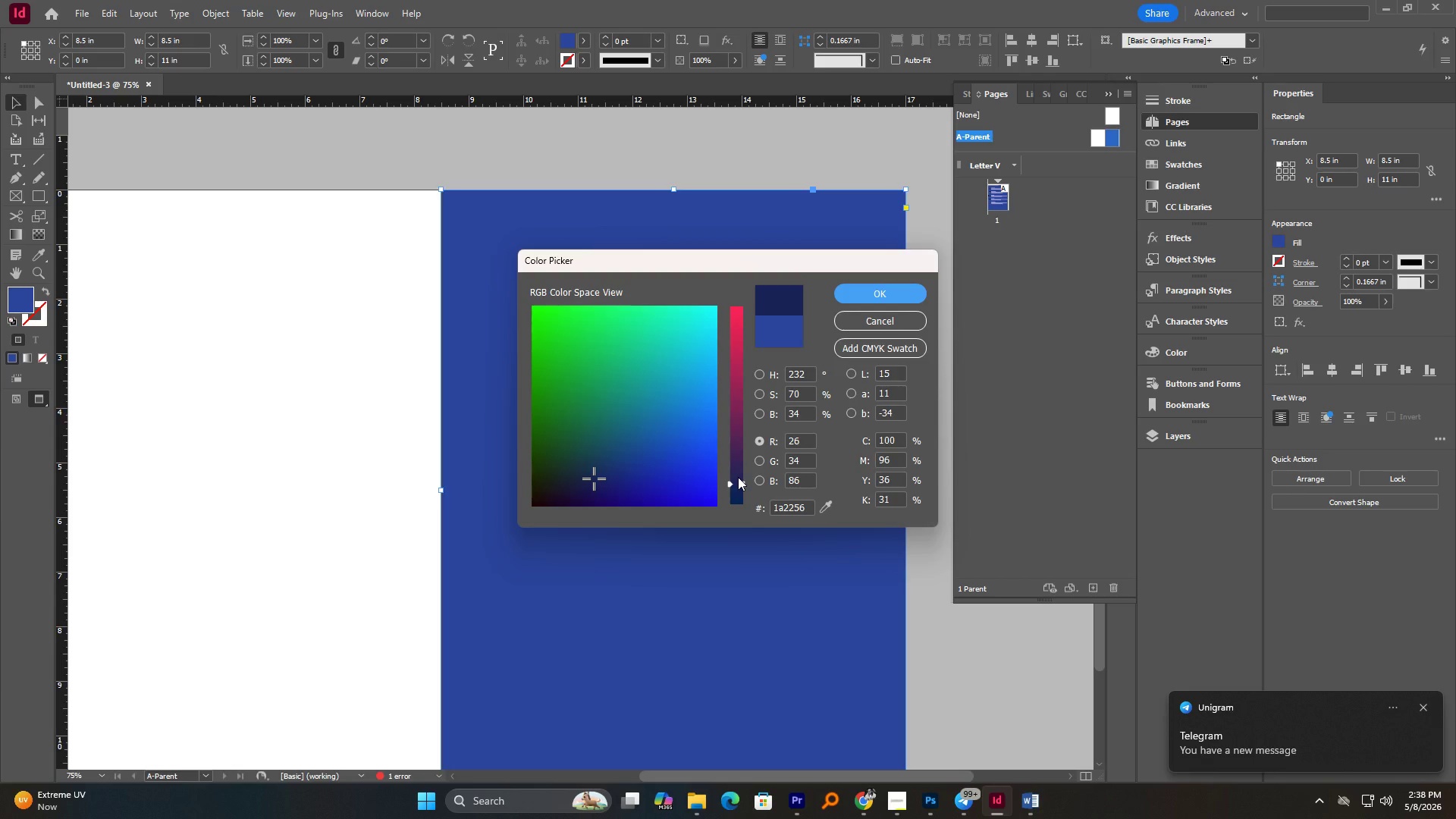 
wait(17.45)
 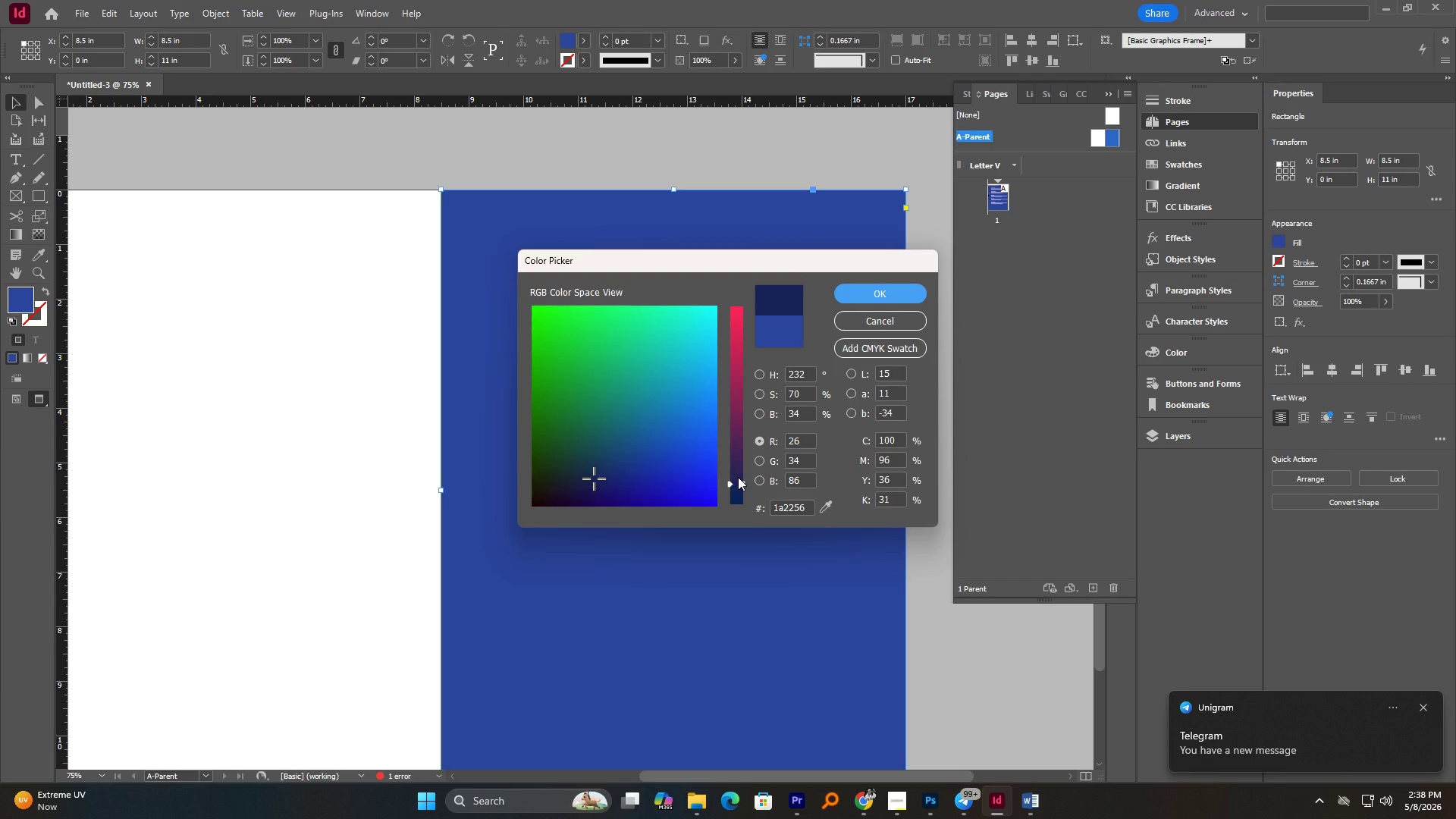 
left_click([871, 285])
 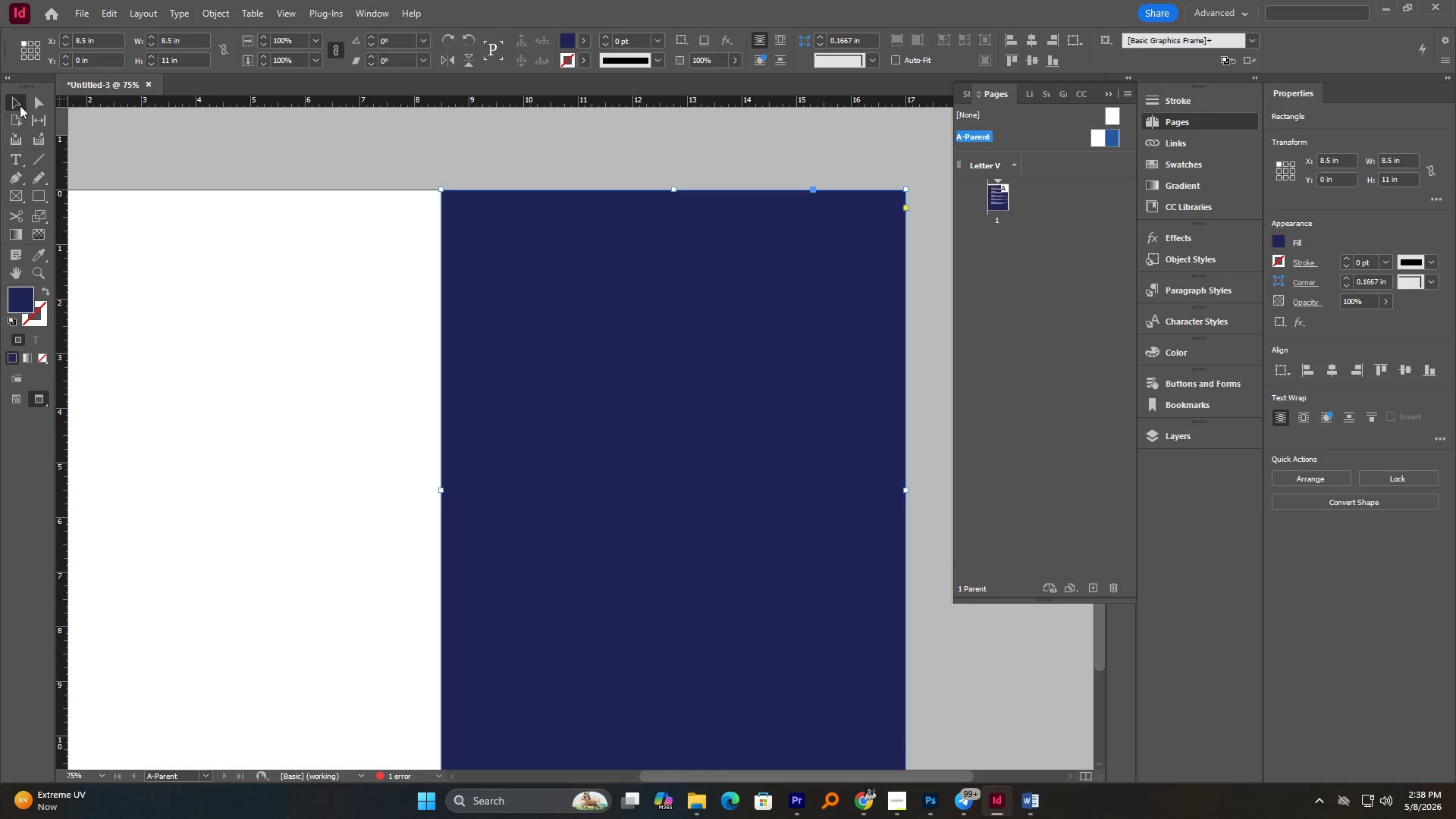 
double_click([205, 216])
 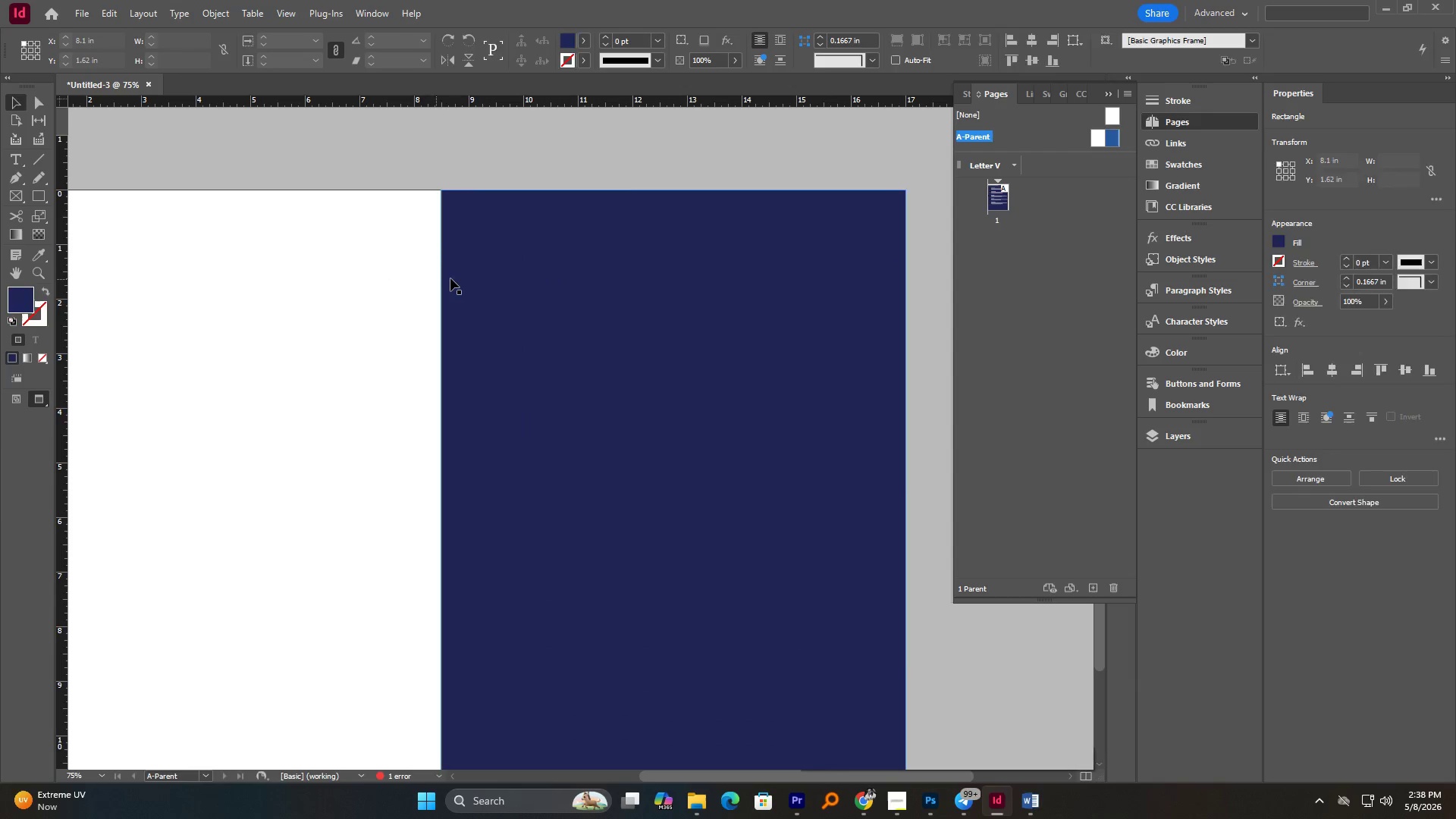 
key(Control+S)
 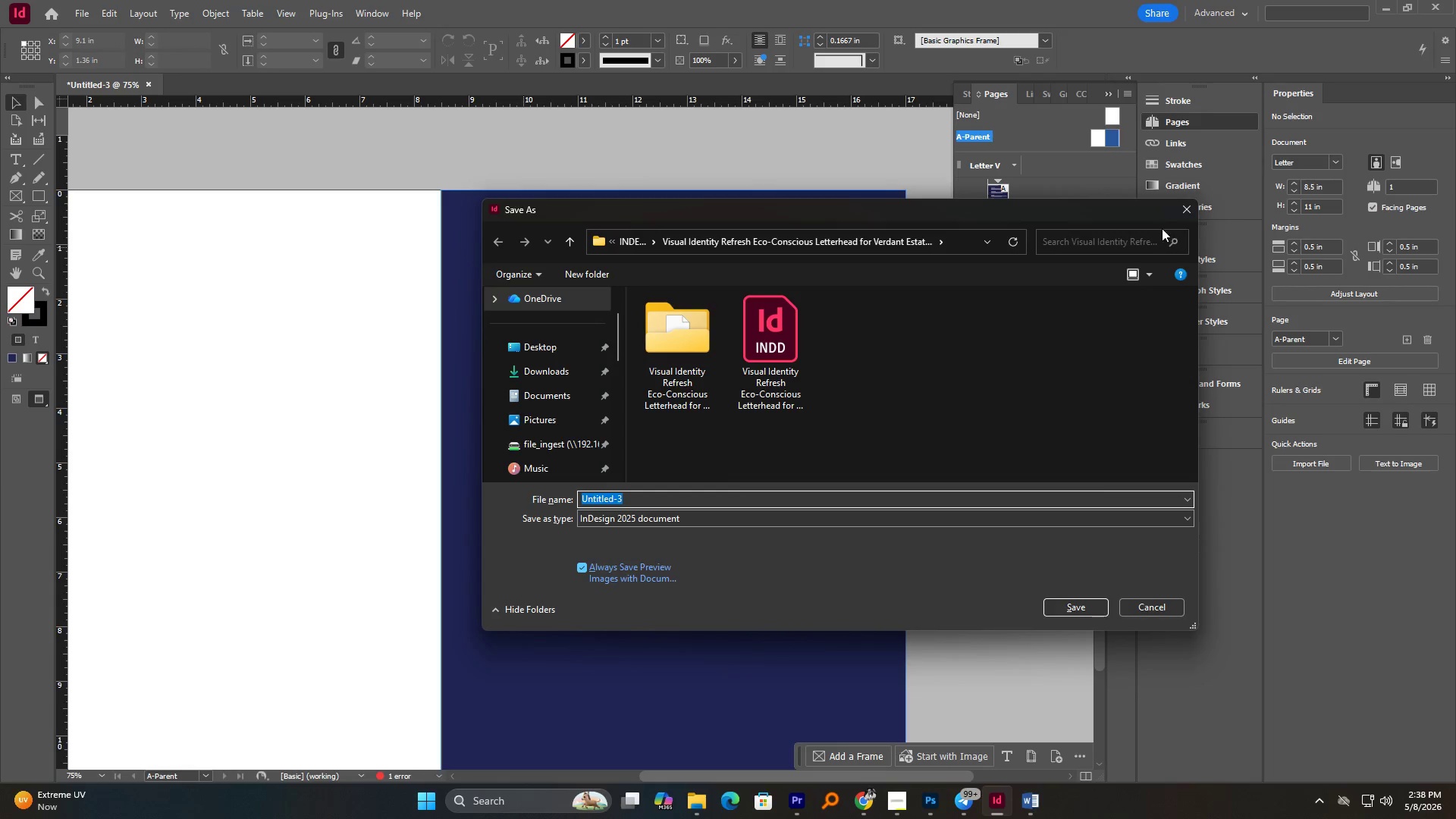 
left_click([1187, 215])
 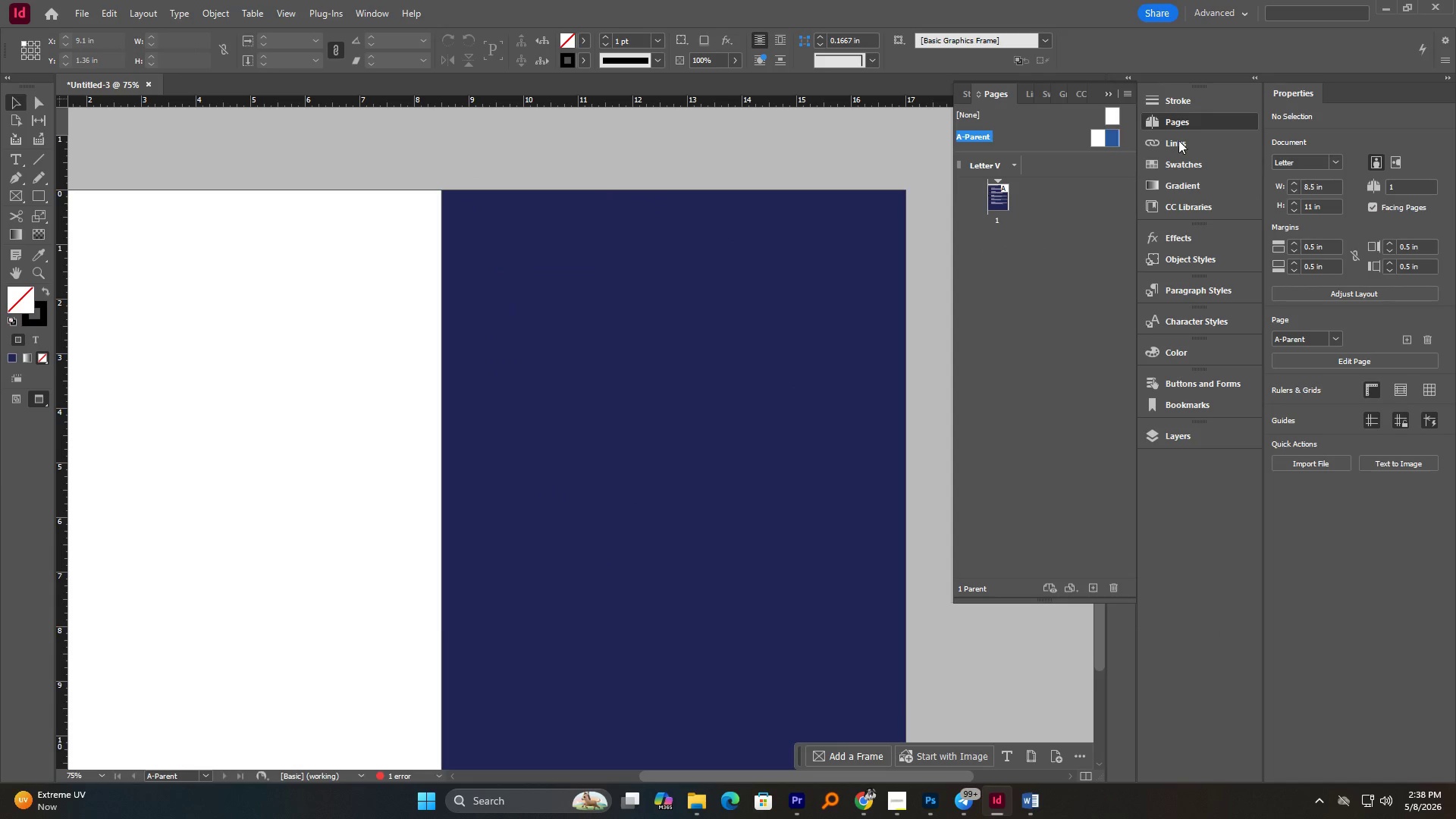 
hold_key(key=AltLeft, duration=0.88)
scroll: coordinate [780, 378], scroll_direction: down, amount: 1.0
 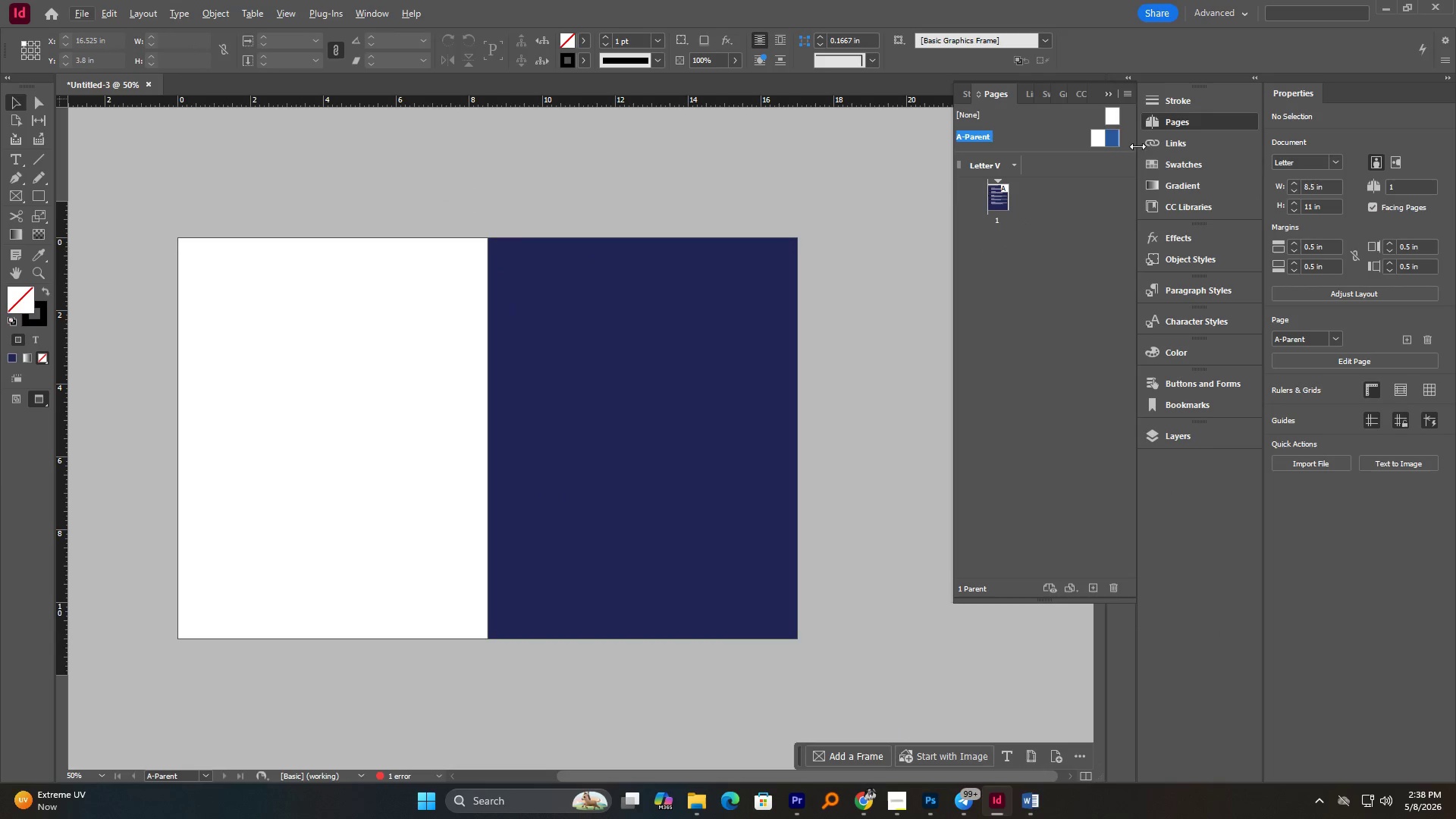 
double_click([1112, 140])
 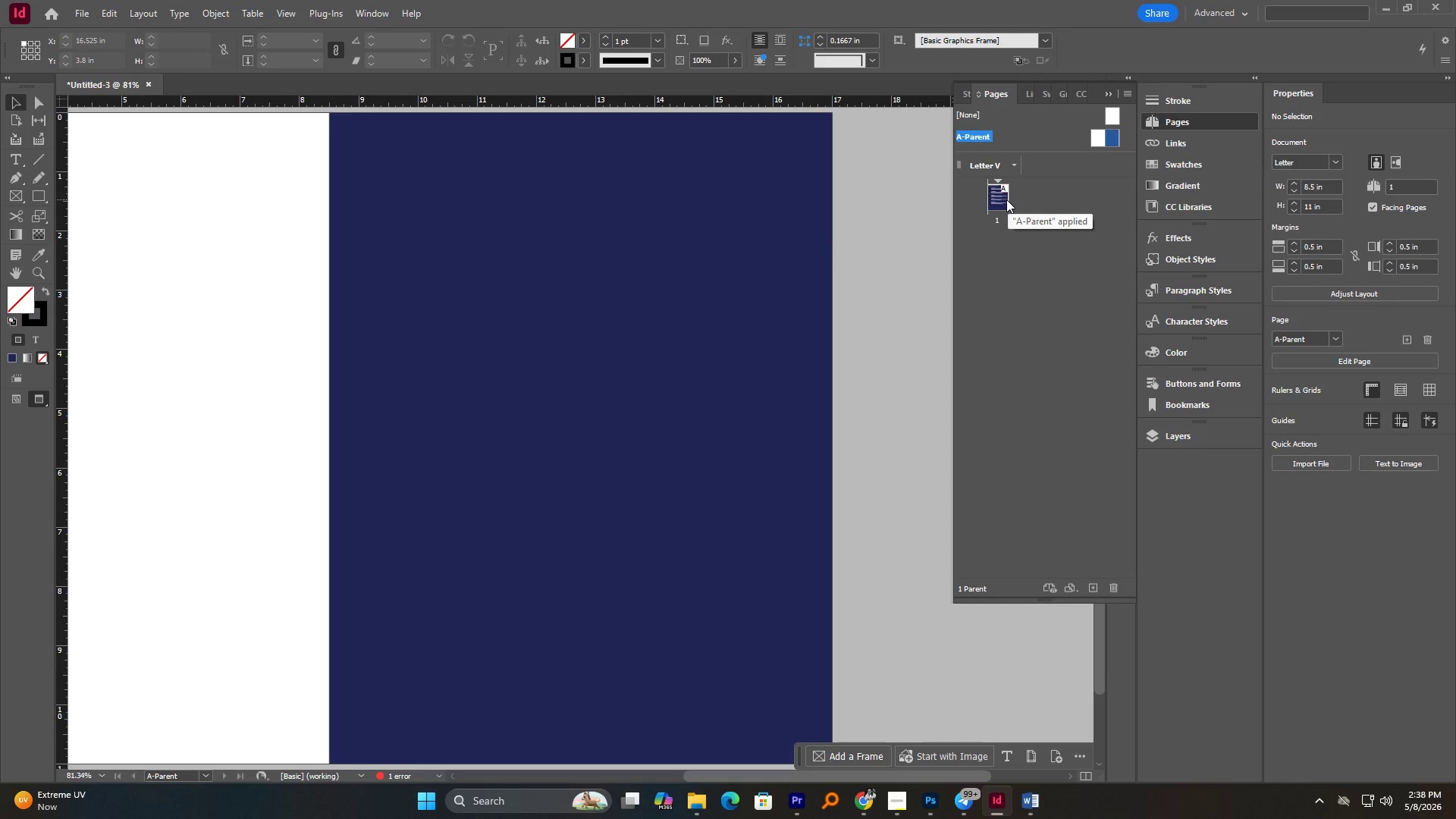 
double_click([1006, 199])
 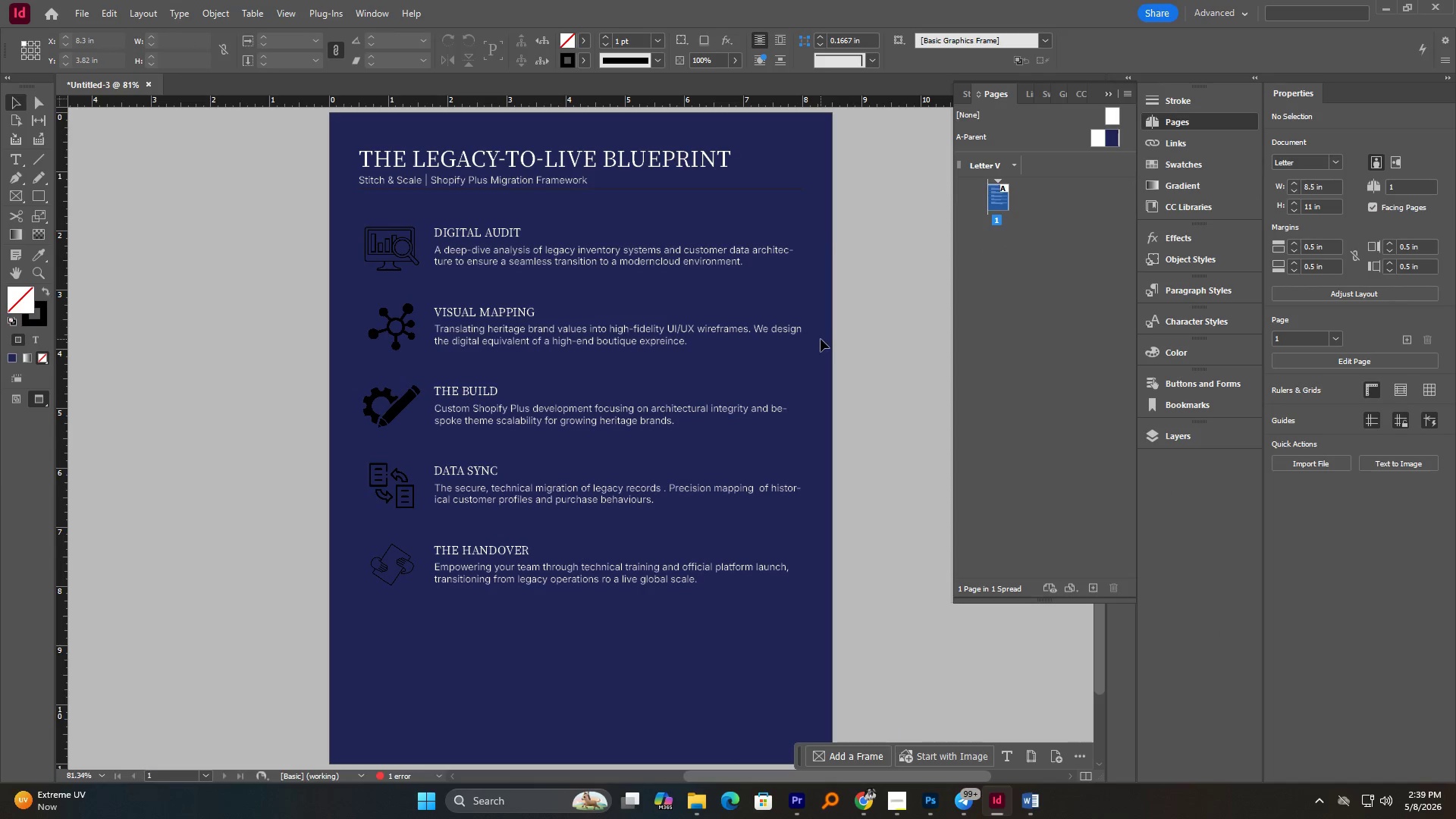 
hold_key(key=AltLeft, duration=0.84)
scroll: coordinate [585, 357], scroll_direction: up, amount: 1.0
 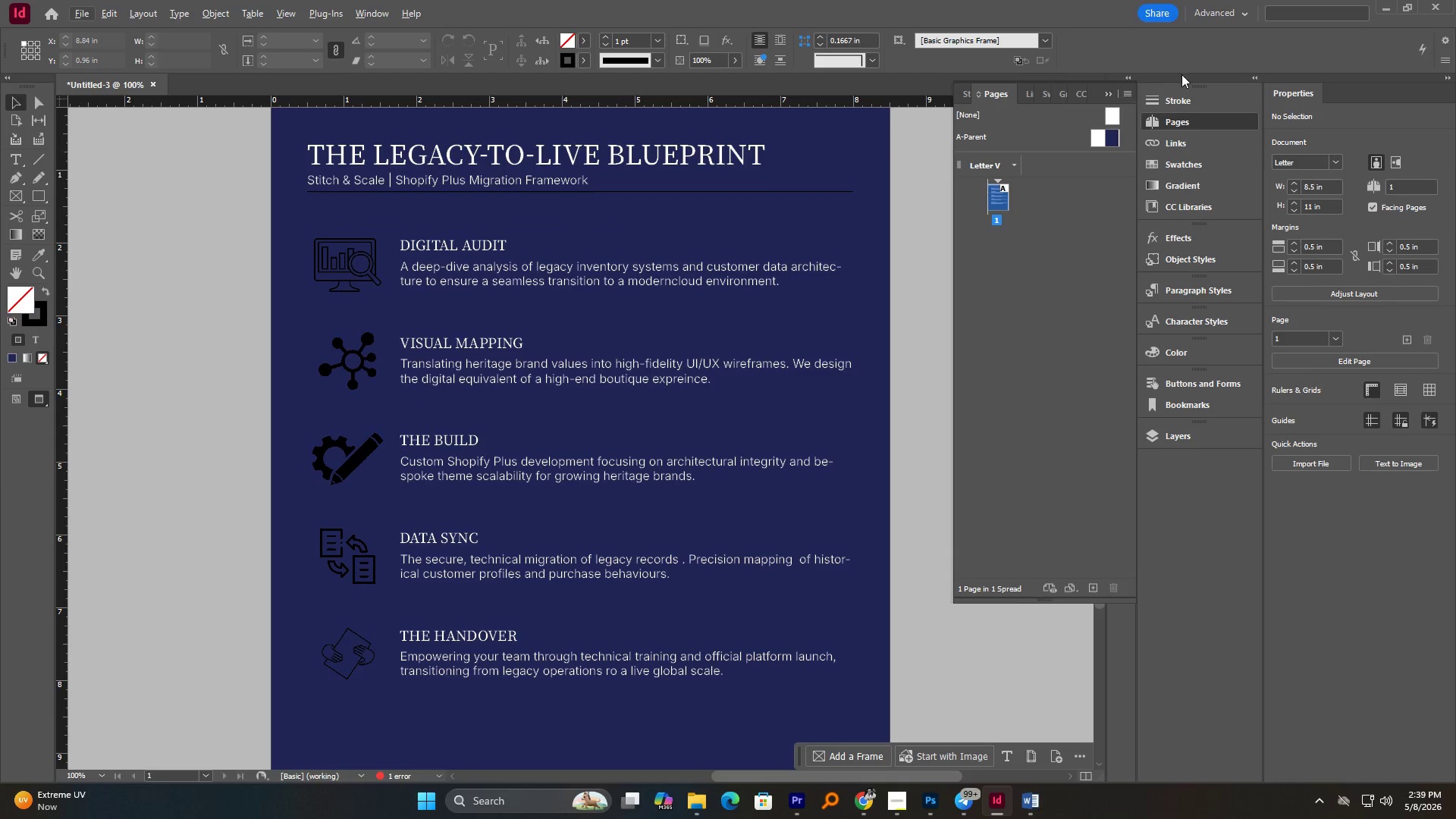 
double_click([1113, 136])
 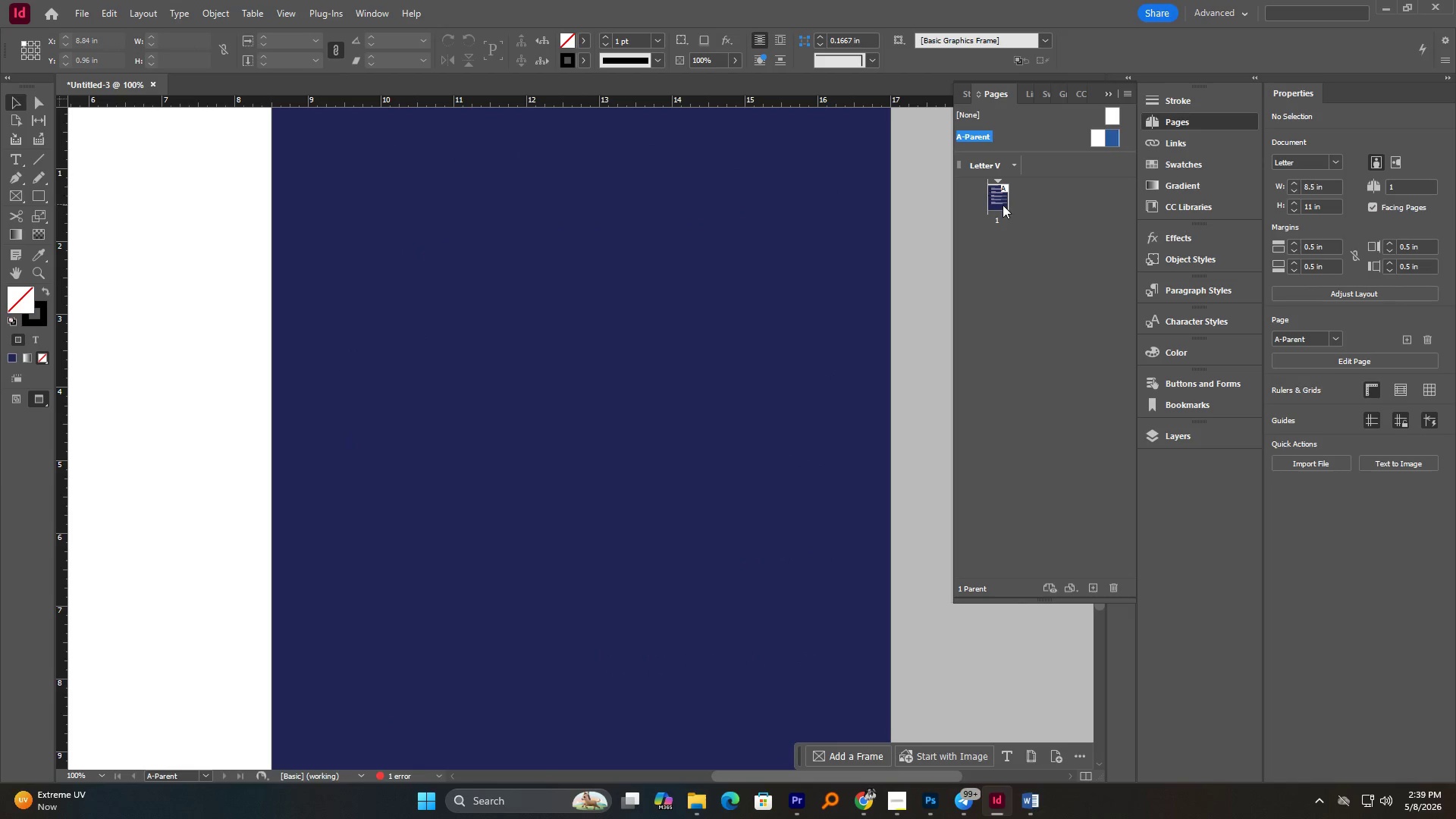 
left_click([1003, 205])
 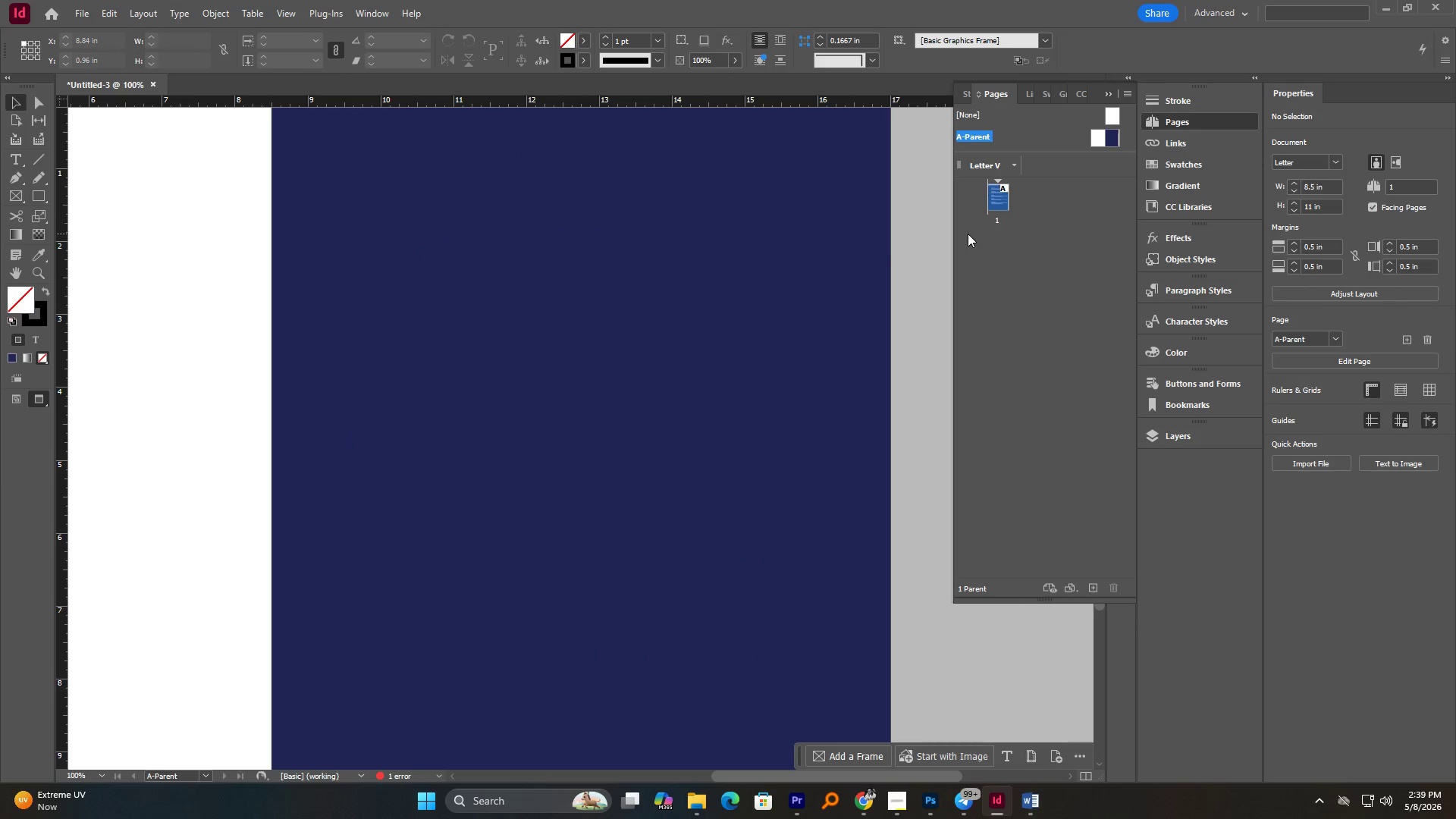 
left_click([719, 285])
 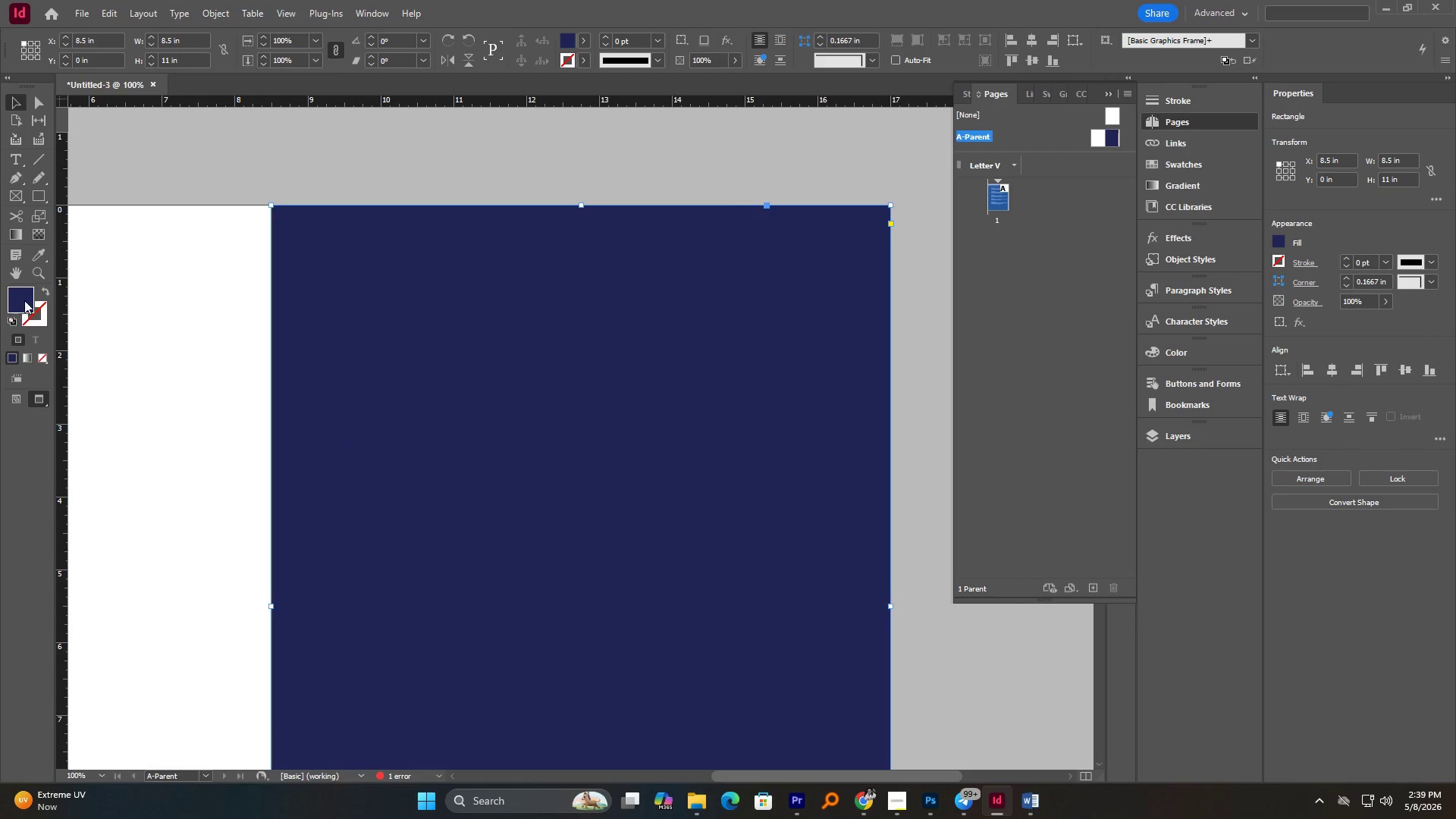 
scroll: coordinate [882, 253], scroll_direction: up, amount: 2.0
 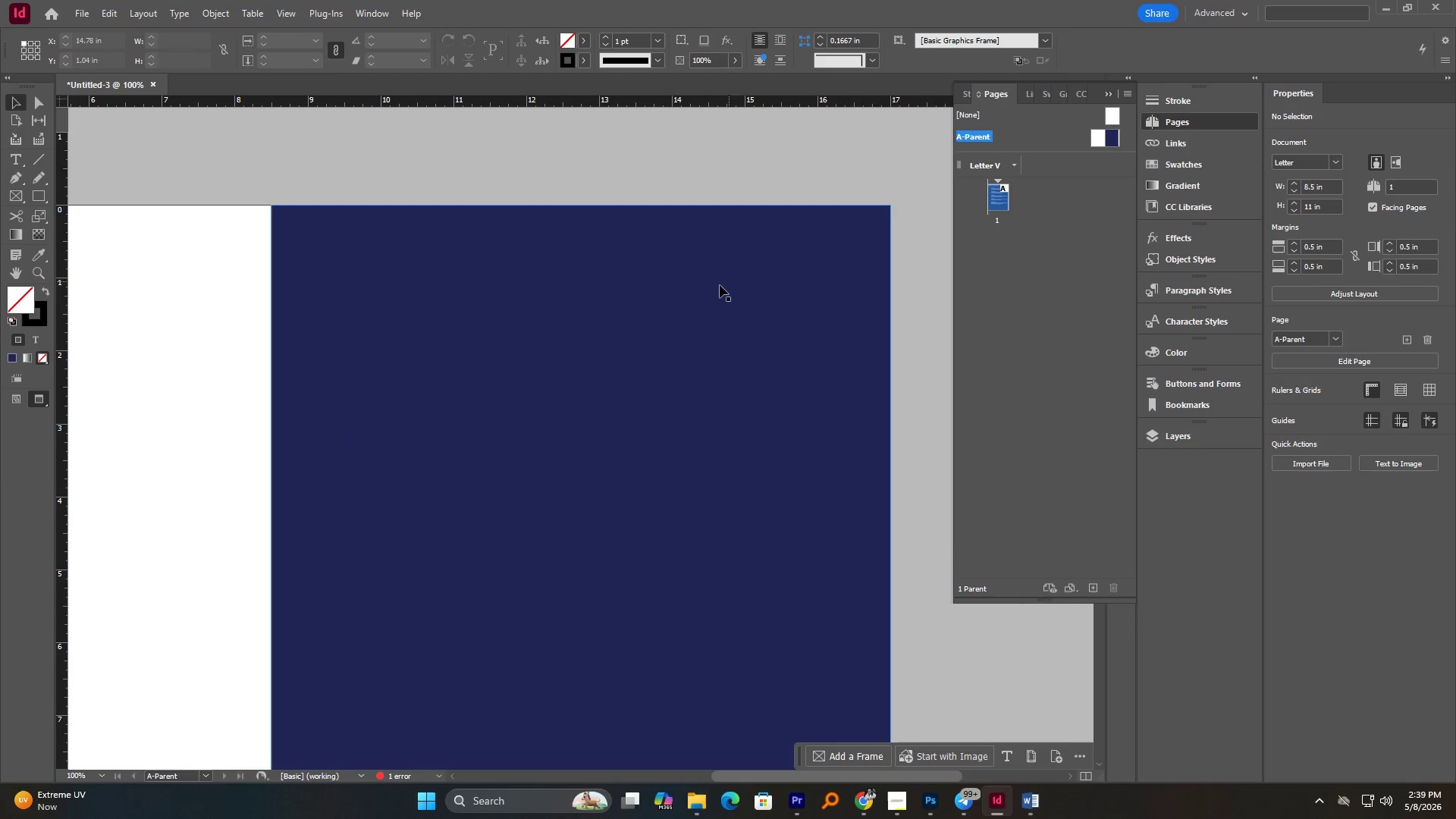 
double_click([25, 300])
 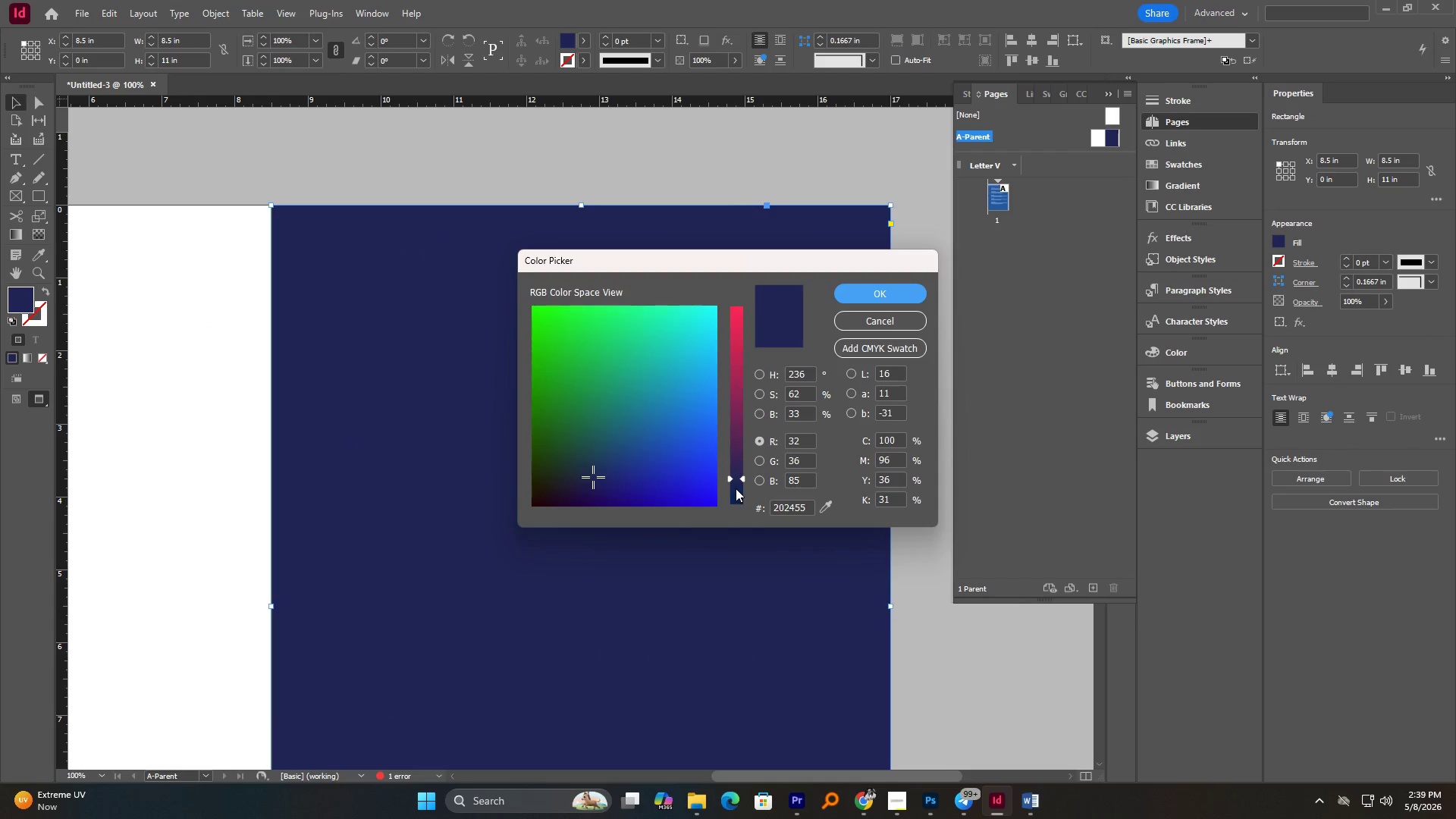 
left_click([736, 488])
 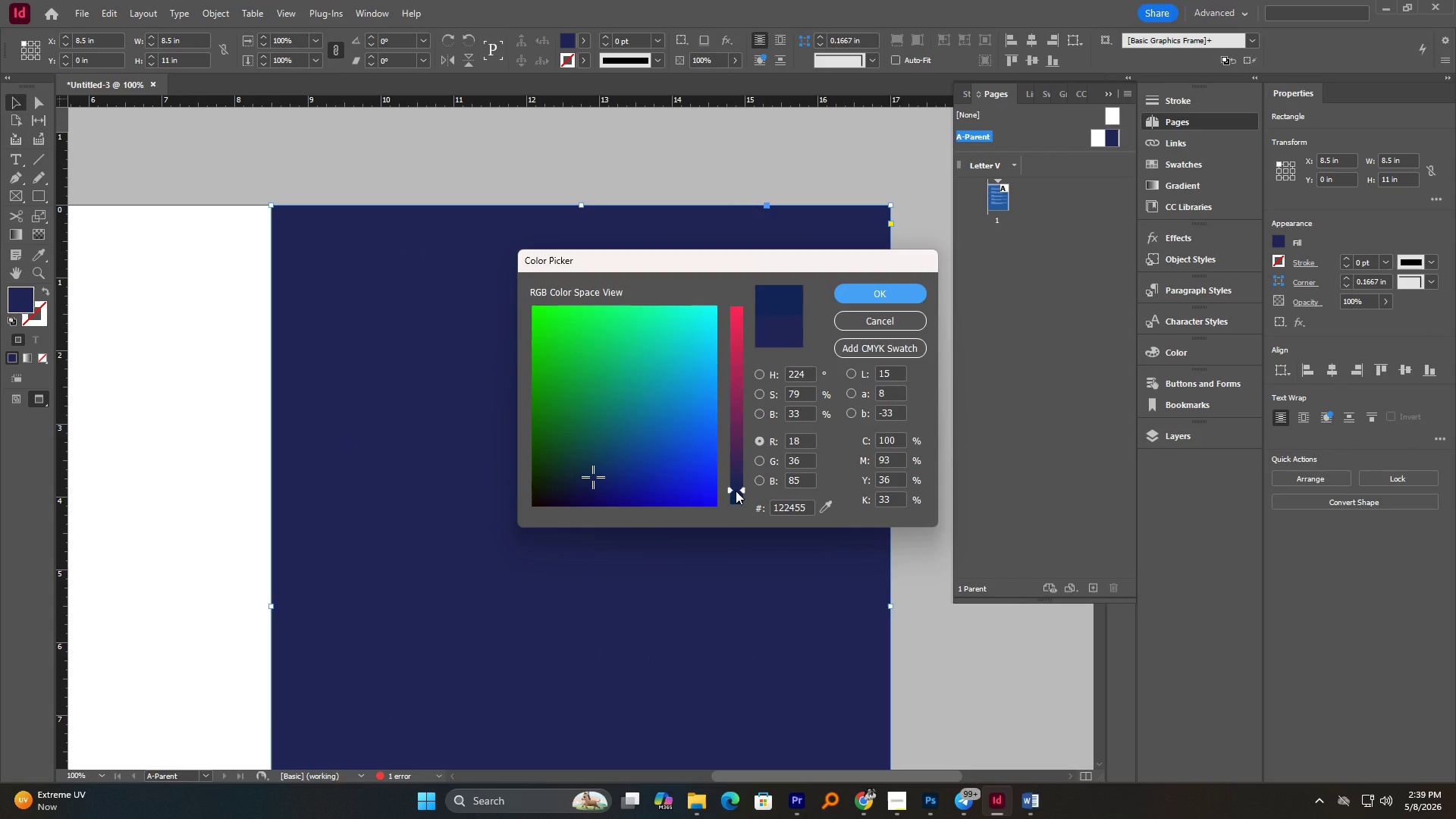 
left_click_drag(start_coordinate=[736, 491], to_coordinate=[736, 497])
 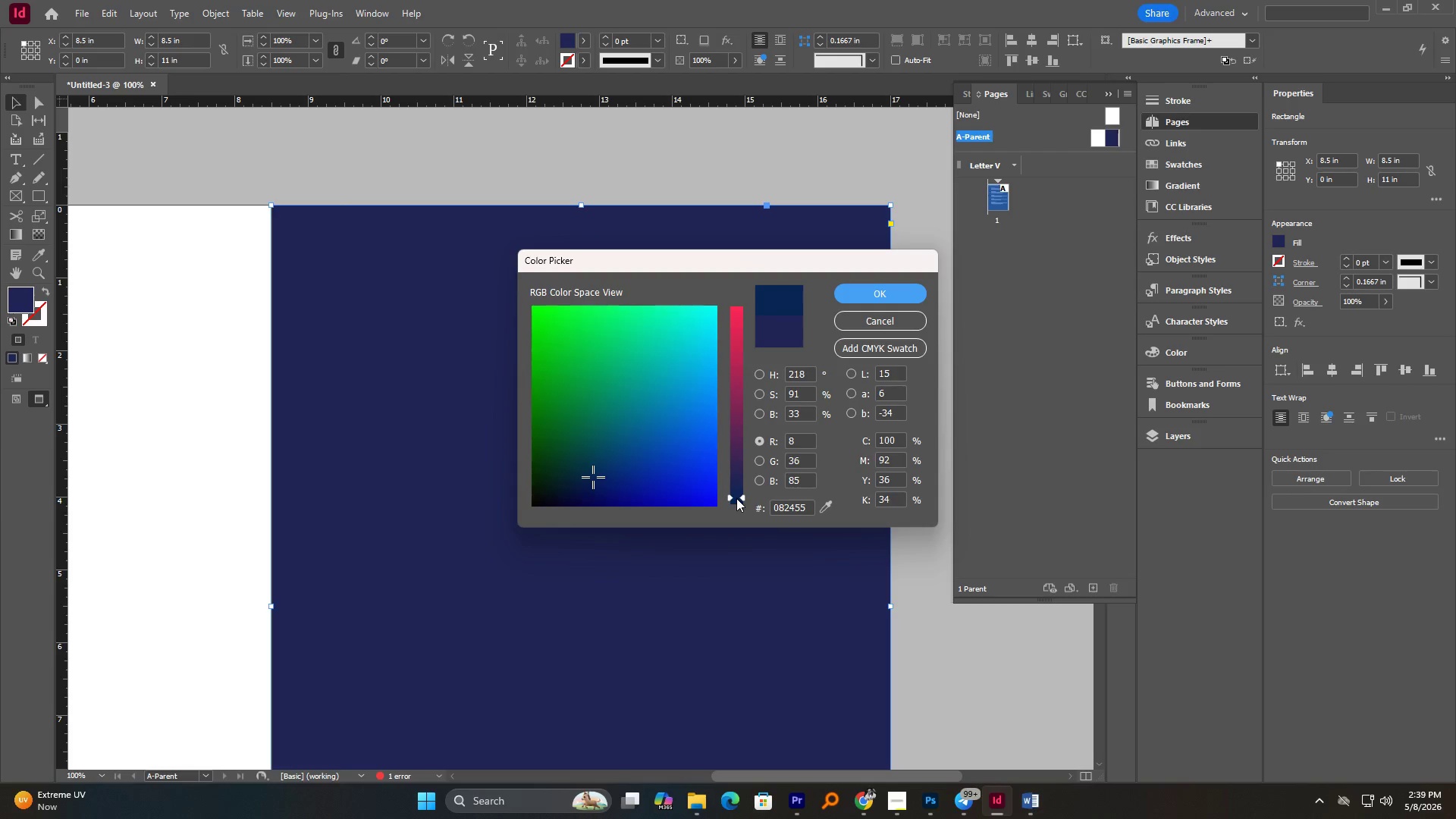 
left_click([736, 498])
 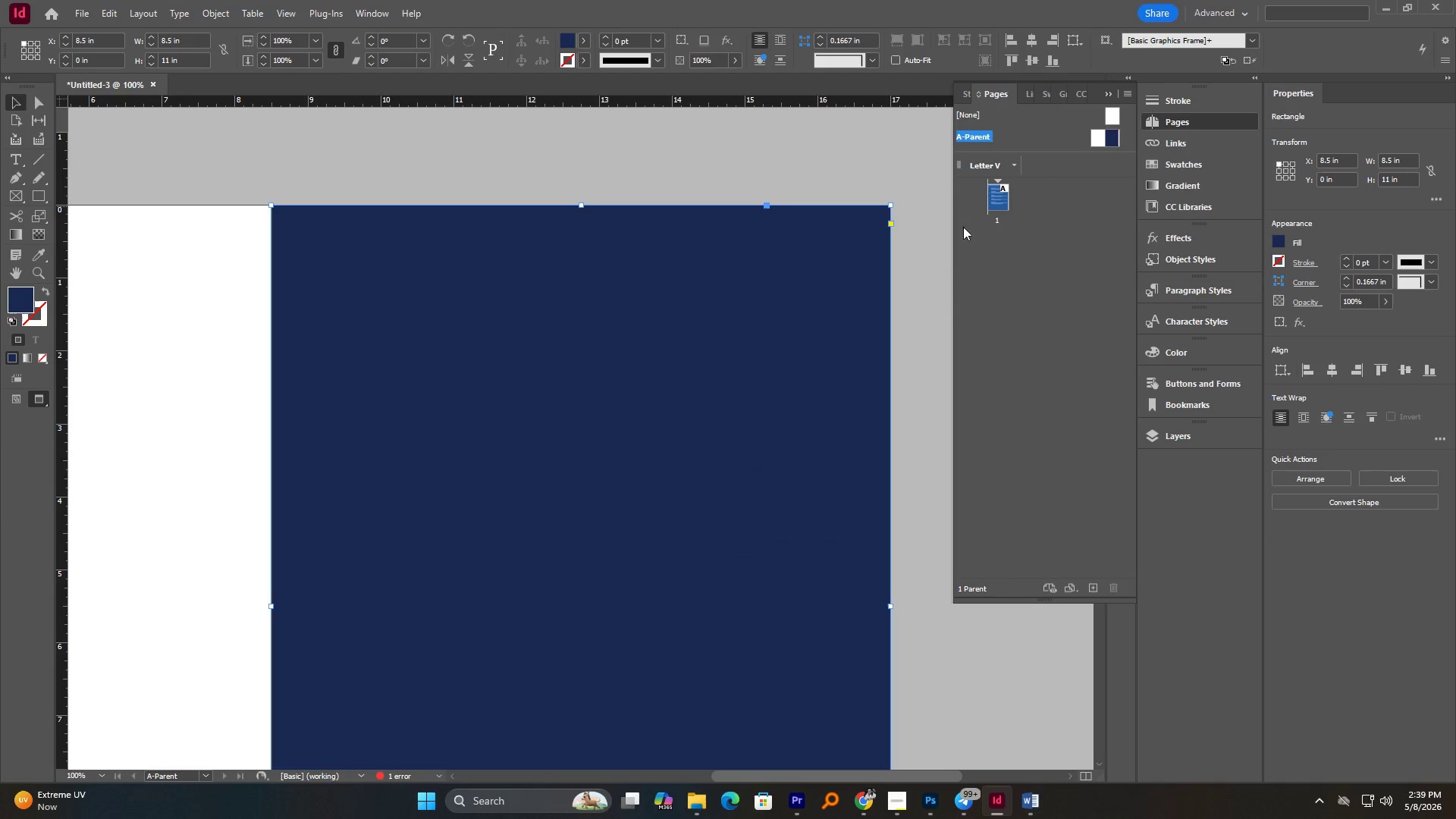 
wait(6.16)
 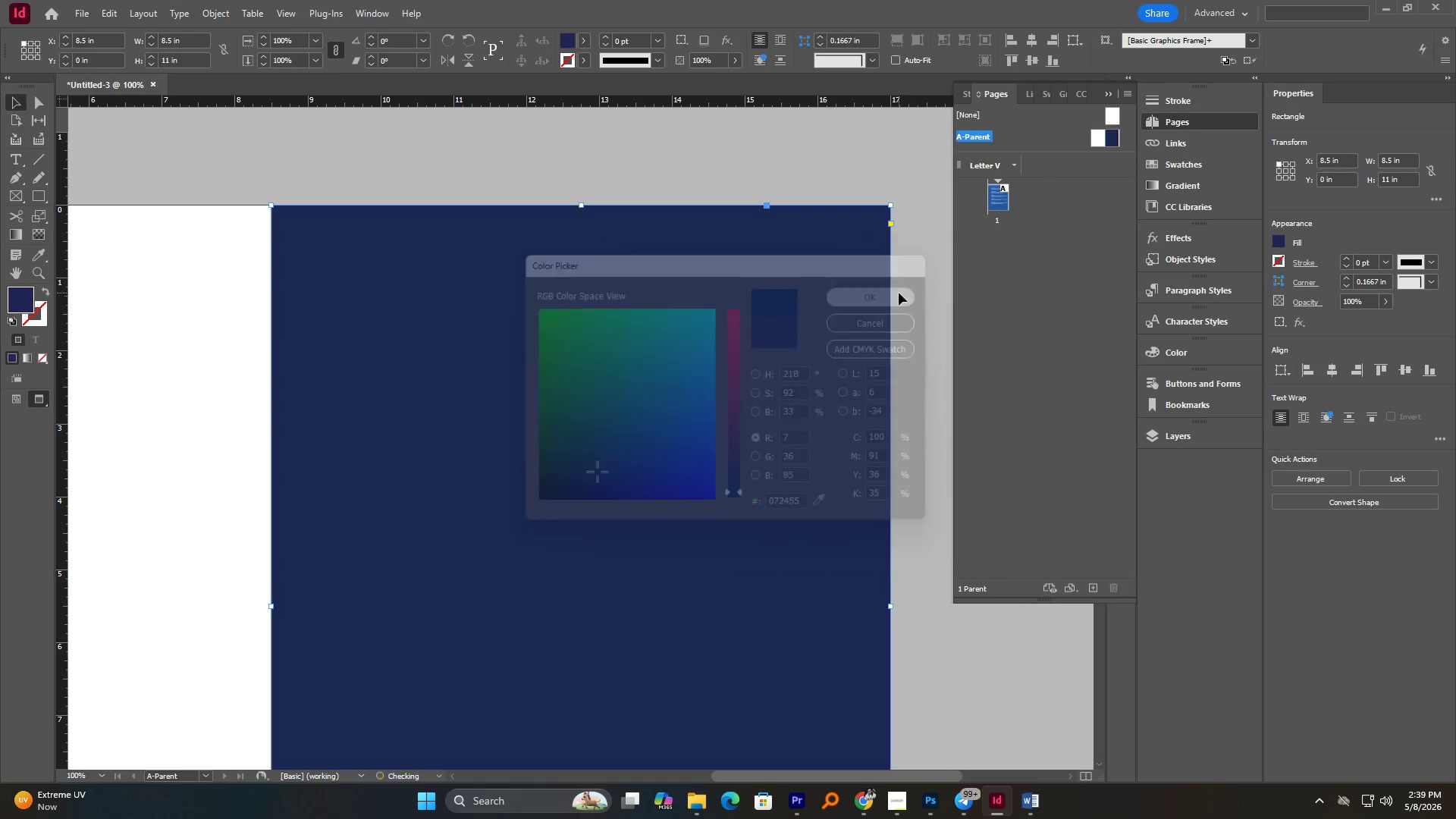 
double_click([1002, 202])
 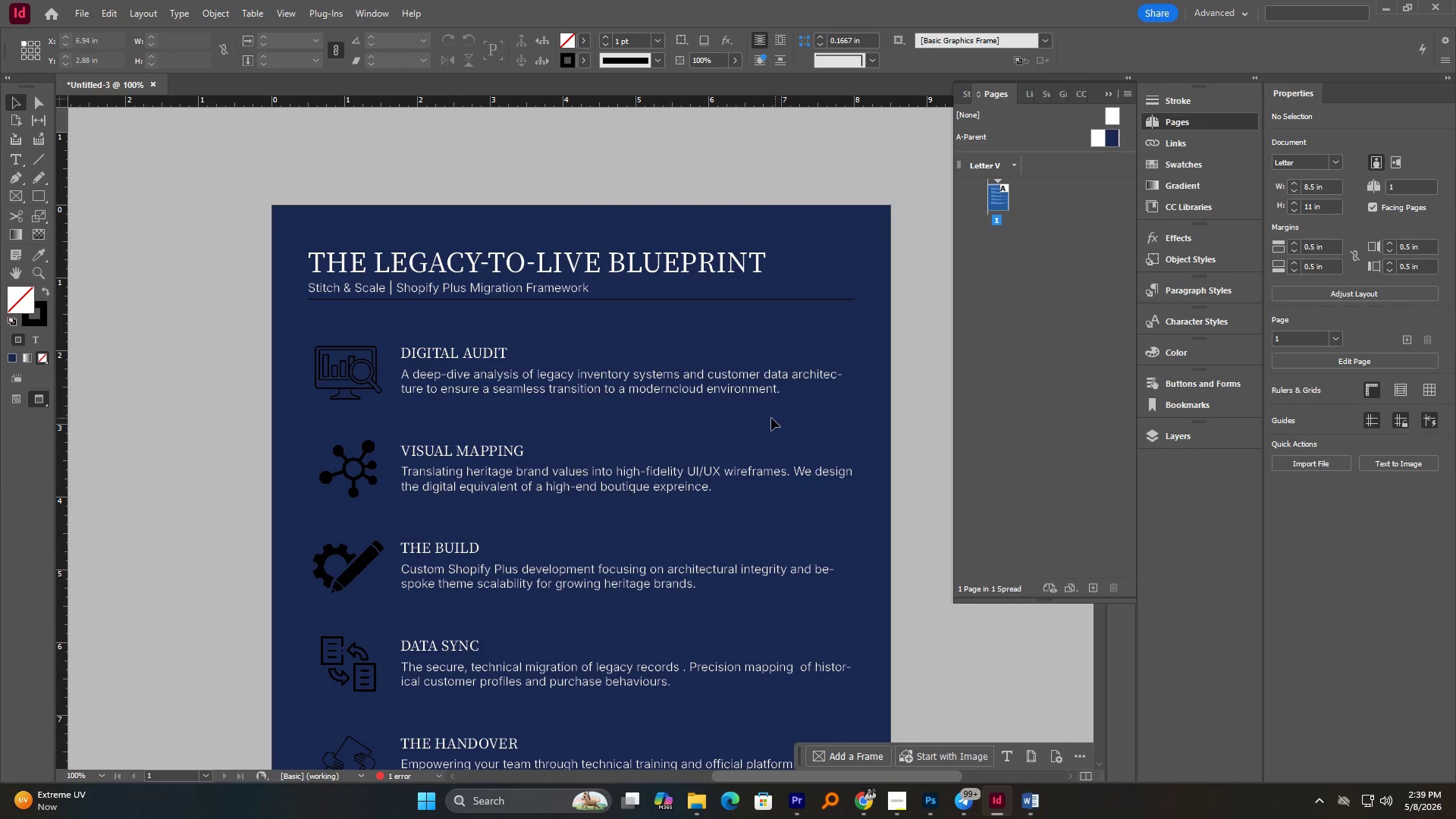 
hold_key(key=AltLeft, duration=1.34)
scroll: coordinate [496, 255], scroll_direction: up, amount: 1.0
 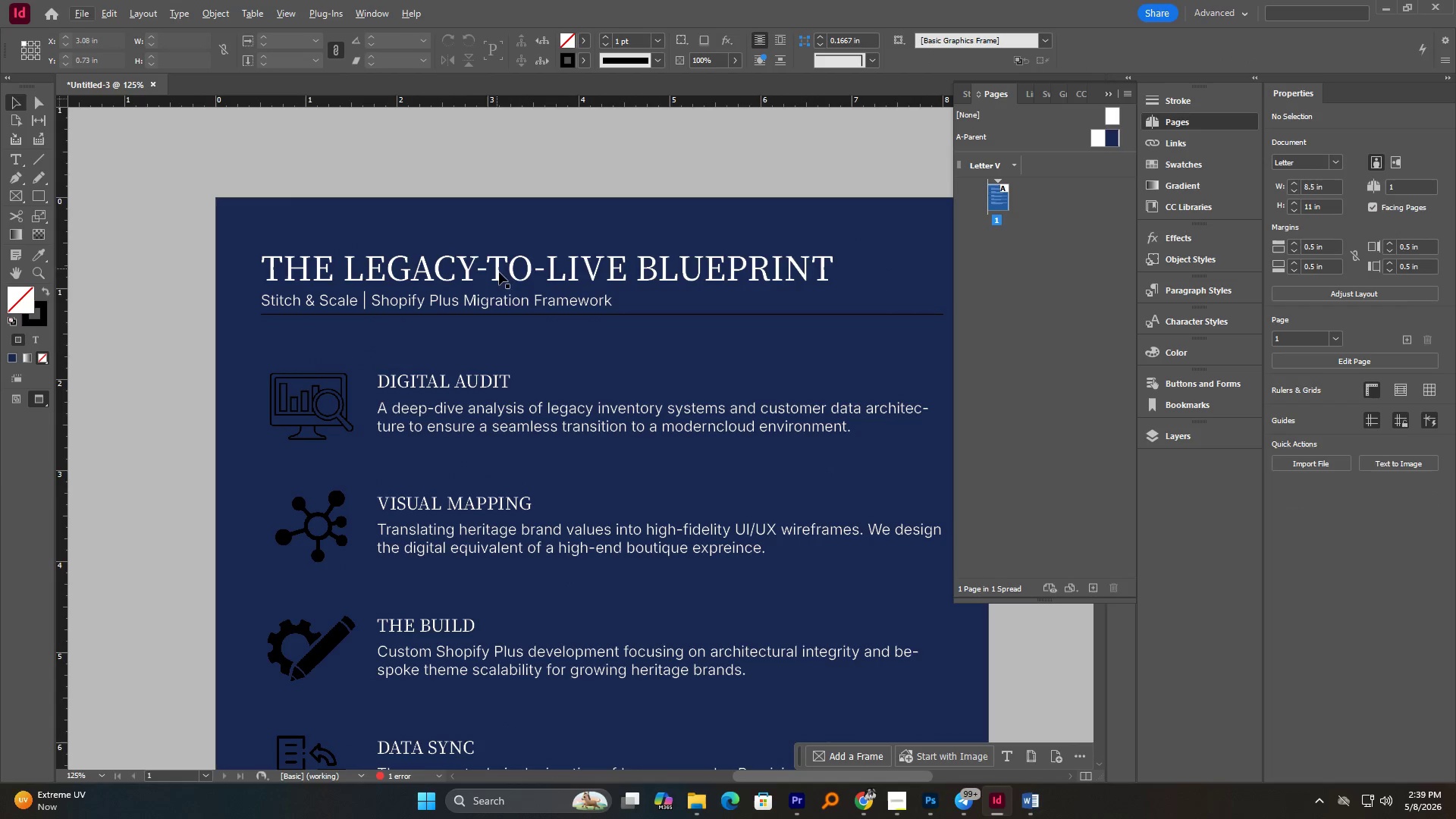 
hold_key(key=AltLeft, duration=0.95)
scroll: coordinate [516, 303], scroll_direction: down, amount: 2.0
 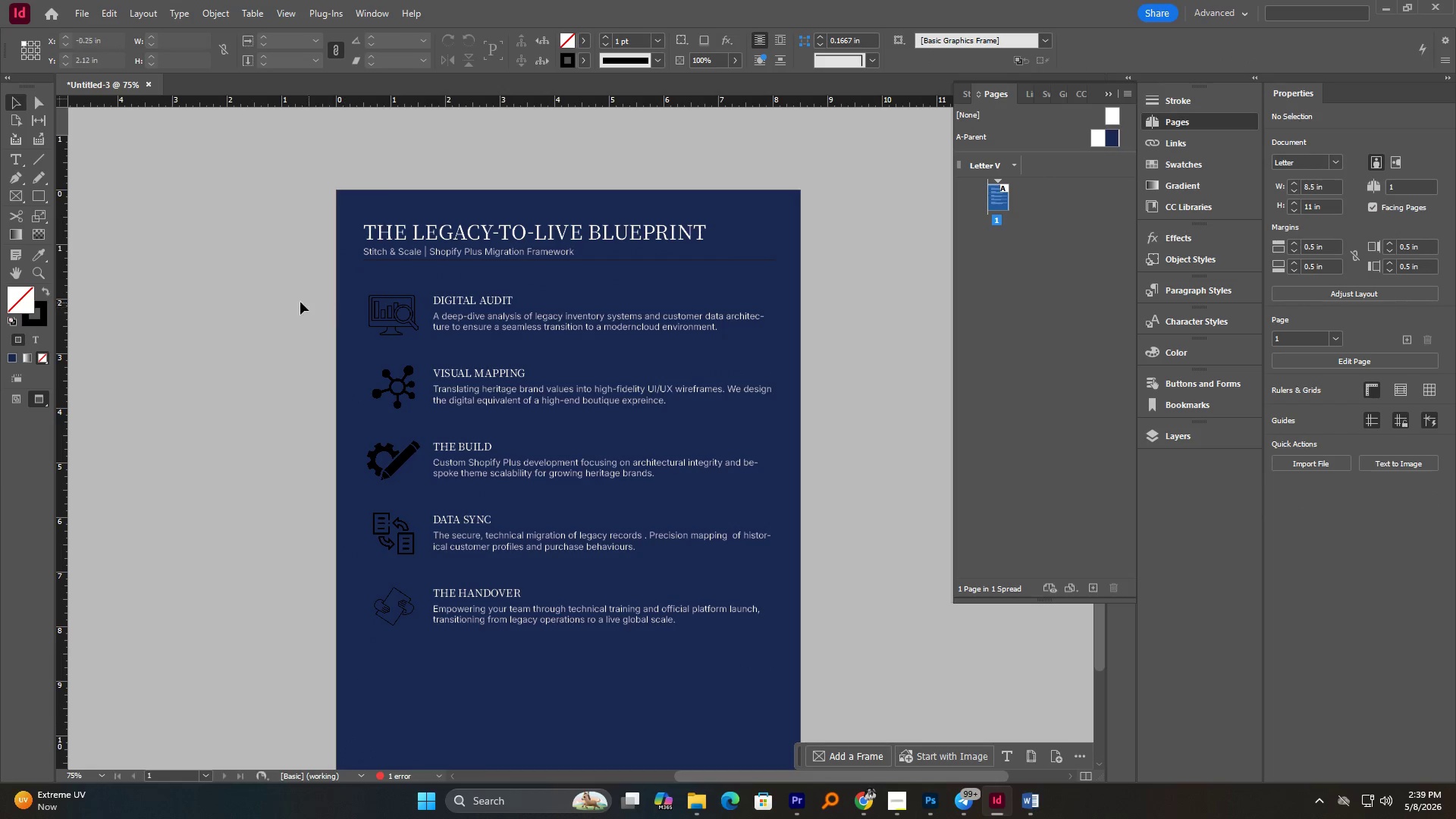 
left_click([281, 298])
 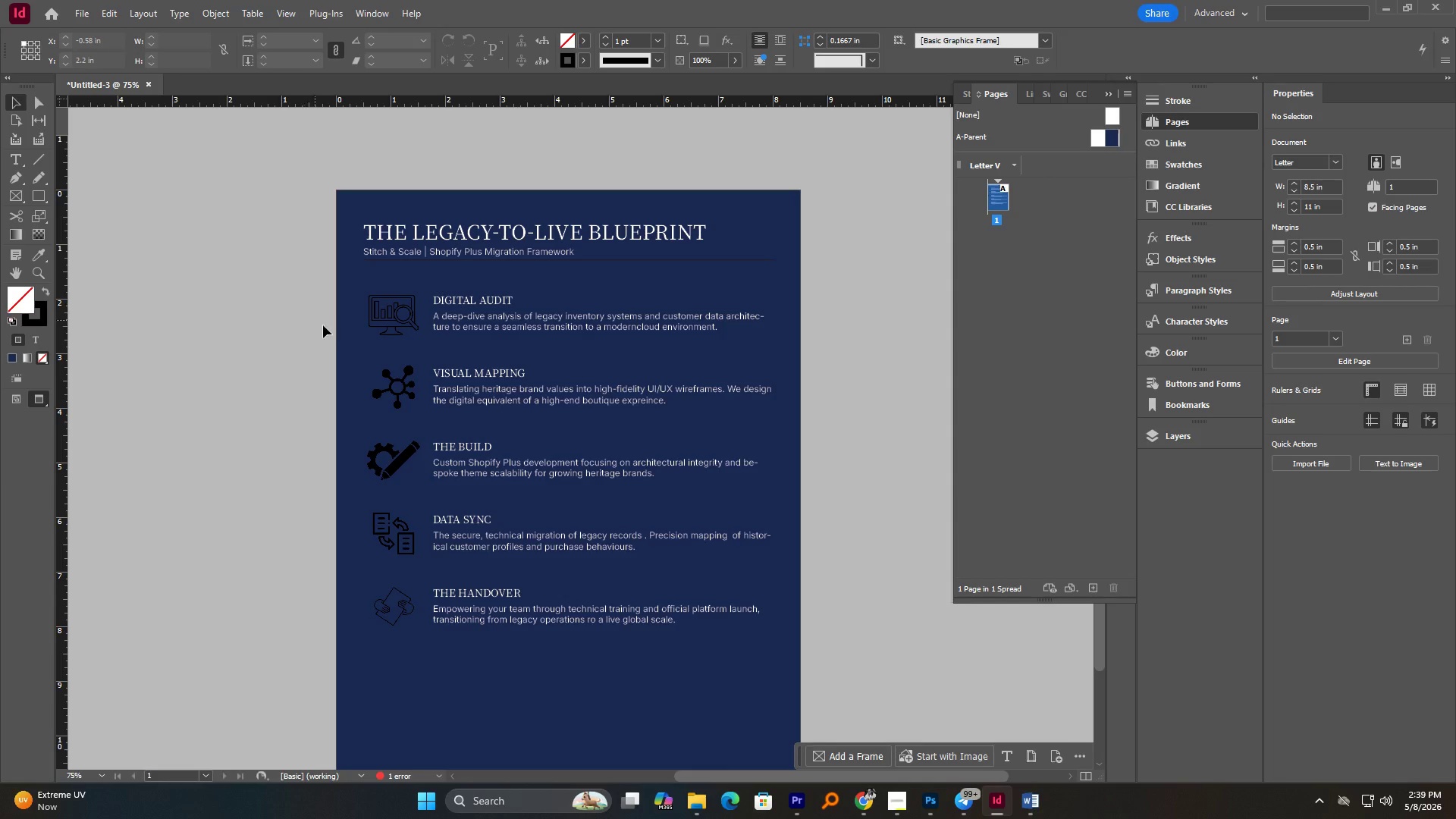 
hold_key(key=AltLeft, duration=5.0)
scroll: coordinate [388, 316], scroll_direction: up, amount: 1.0
 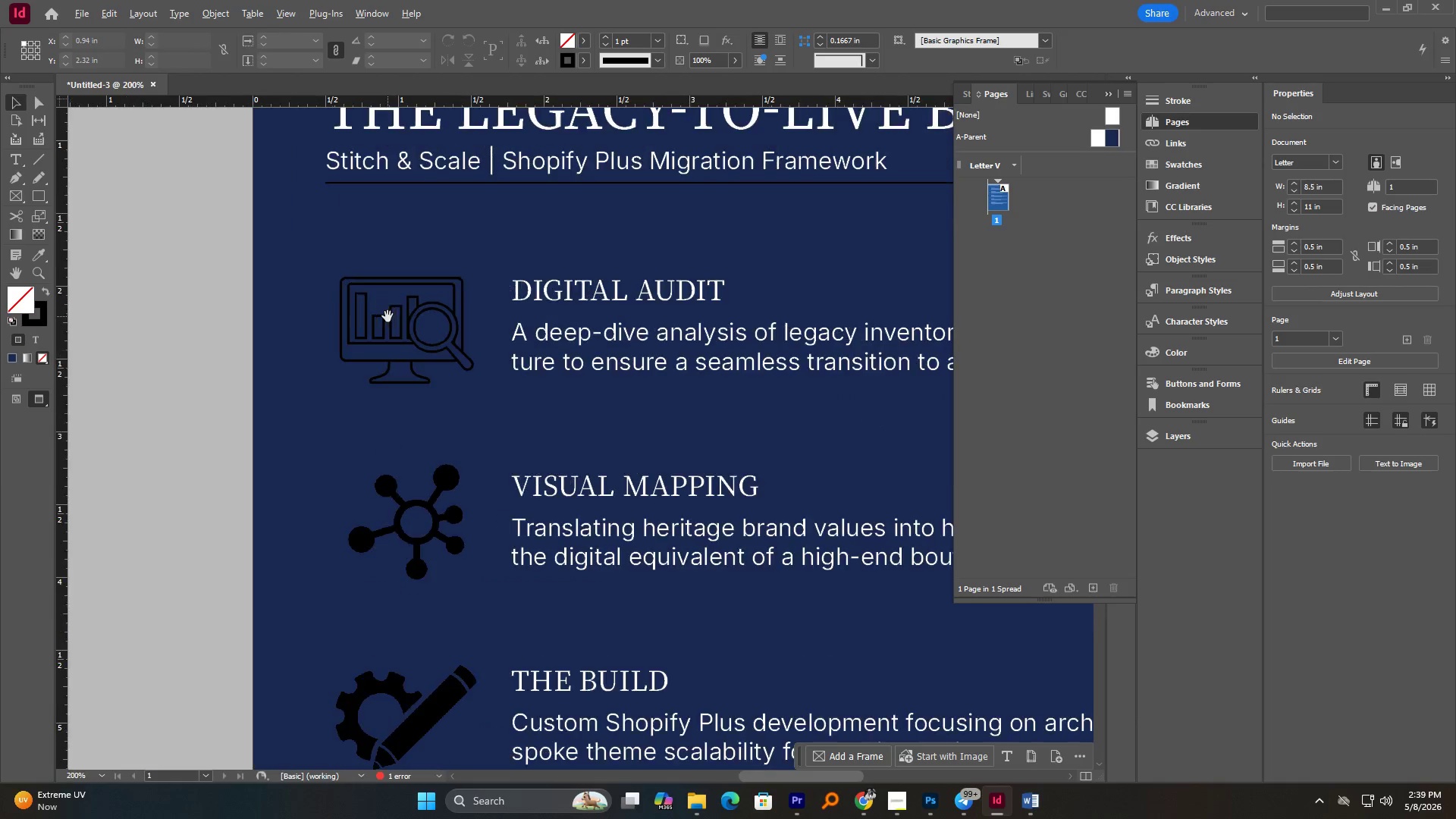 
scroll: coordinate [388, 316], scroll_direction: none, amount: 0.0
 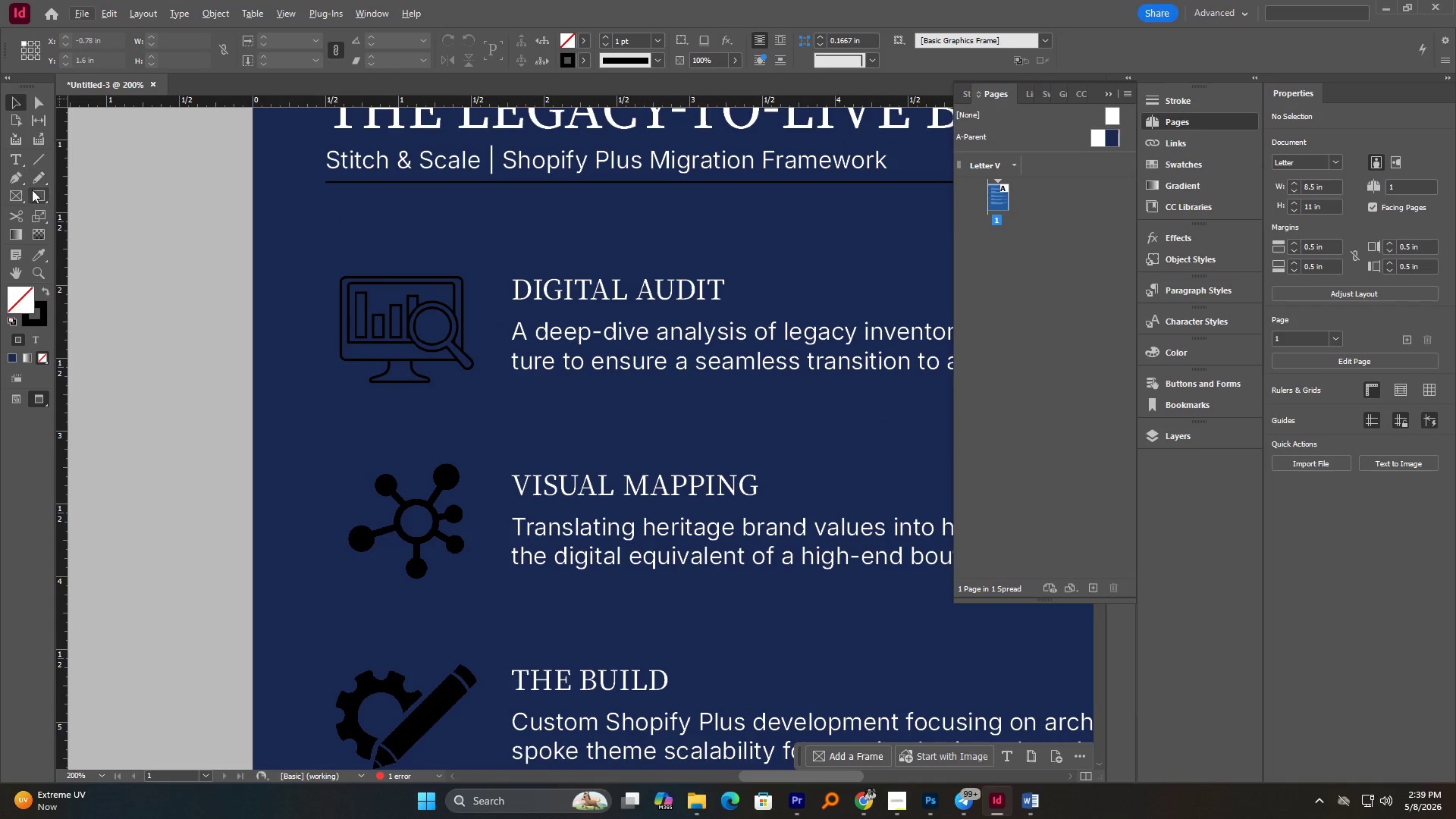 
right_click([34, 193])
 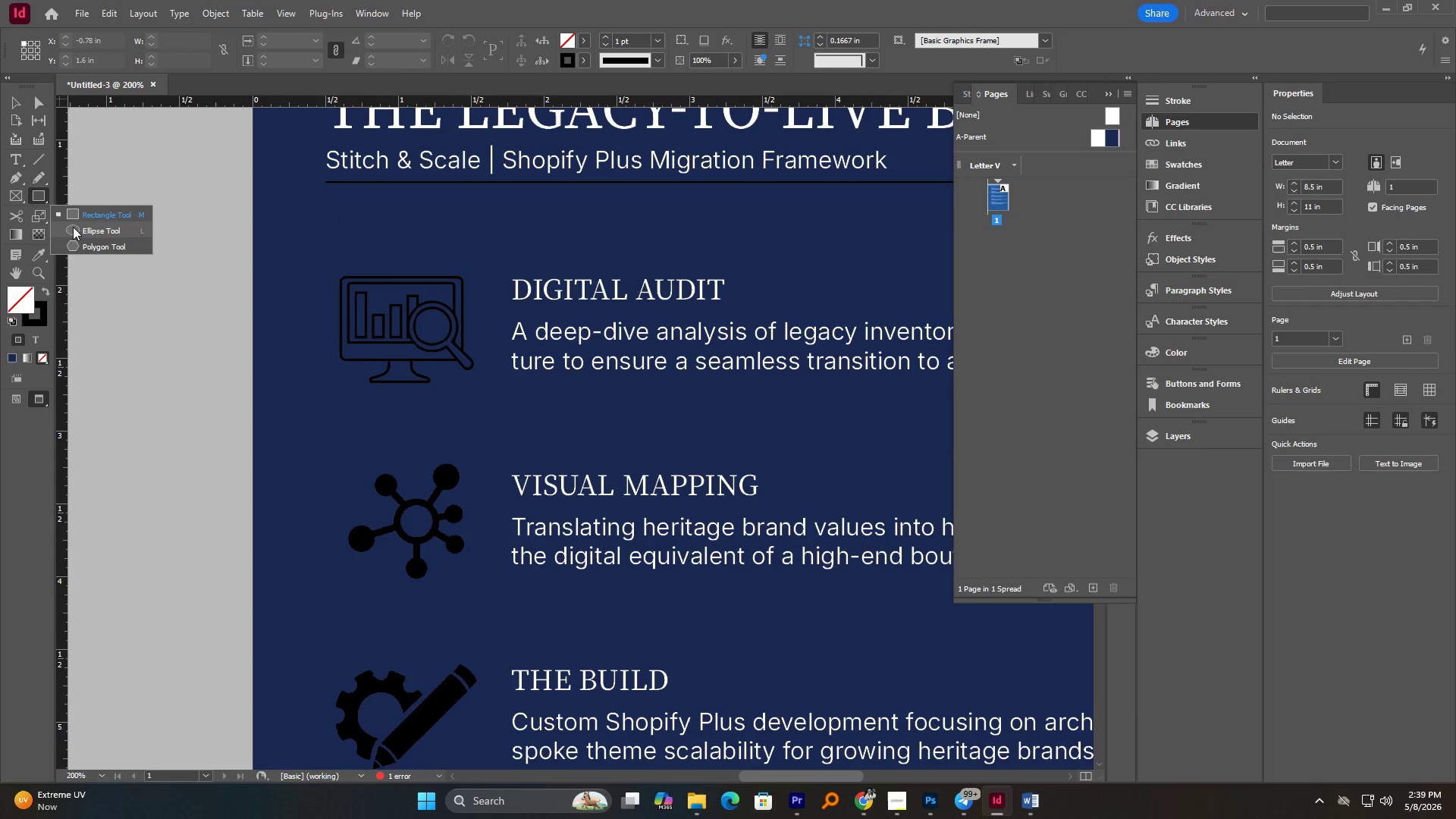 
left_click([73, 227])
 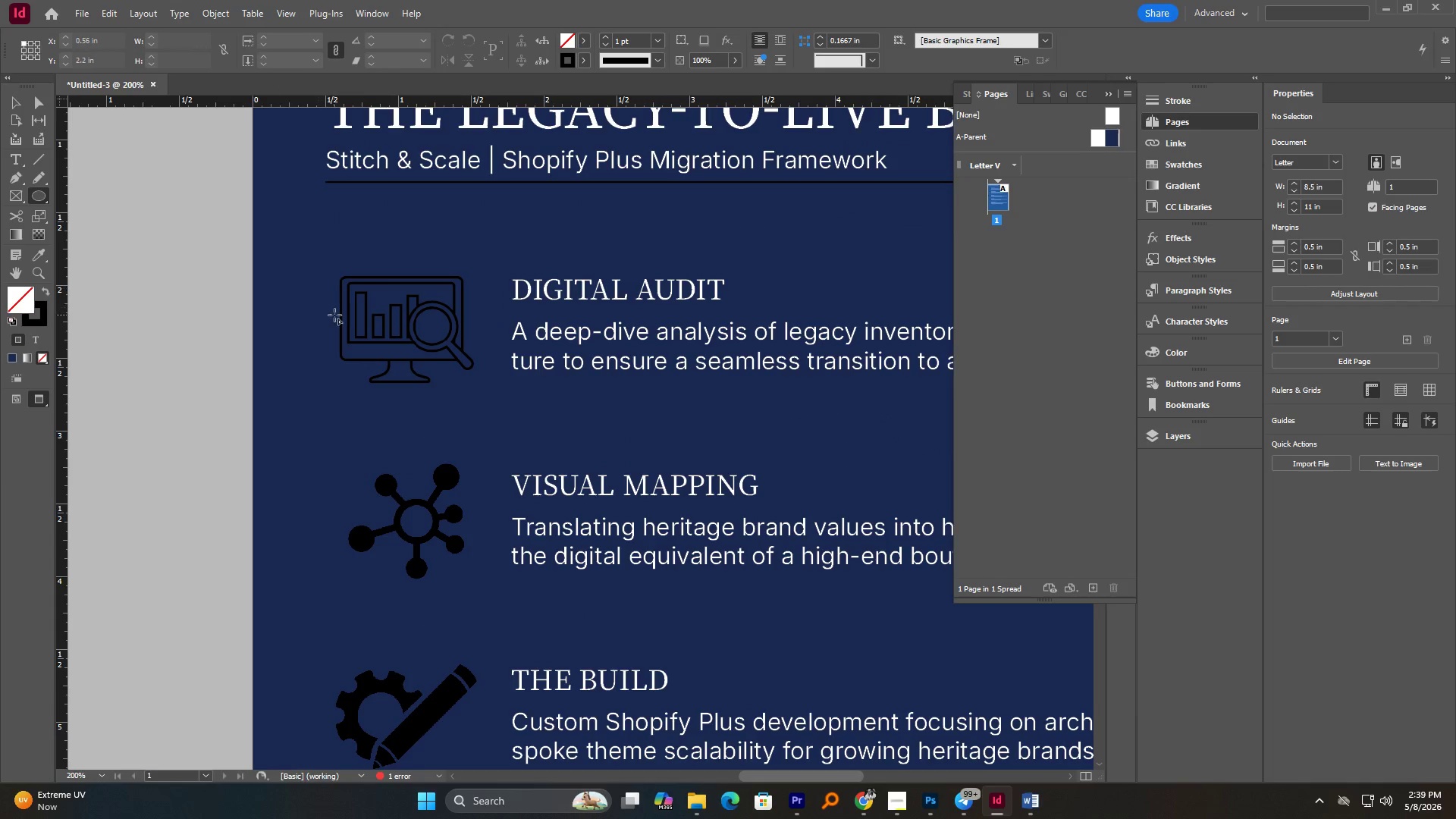 
hold_key(key=ShiftLeft, duration=4.58)
left_click_drag(start_coordinate=[328, 260], to_coordinate=[498, 419])
 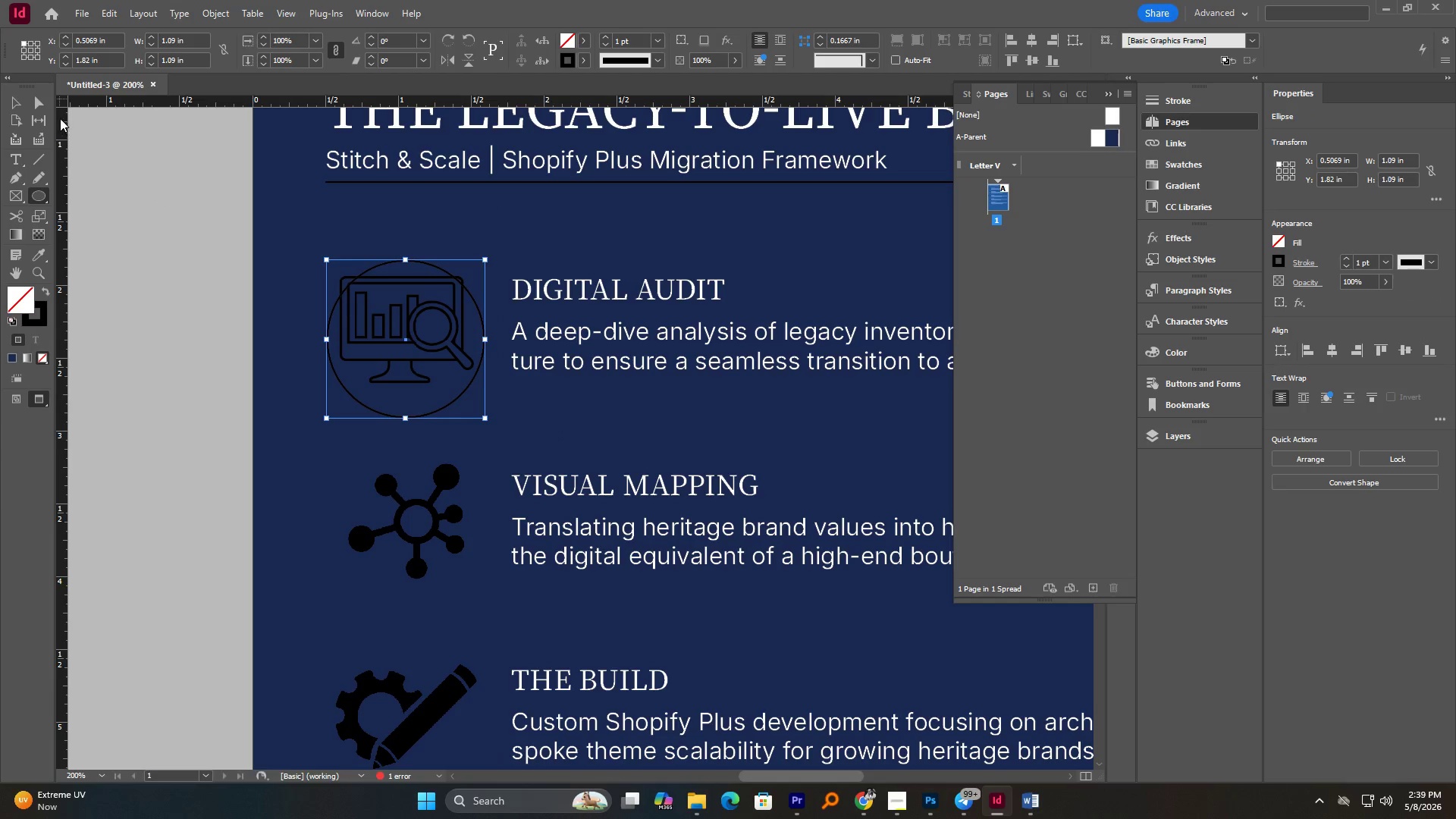 
left_click([8, 100])
 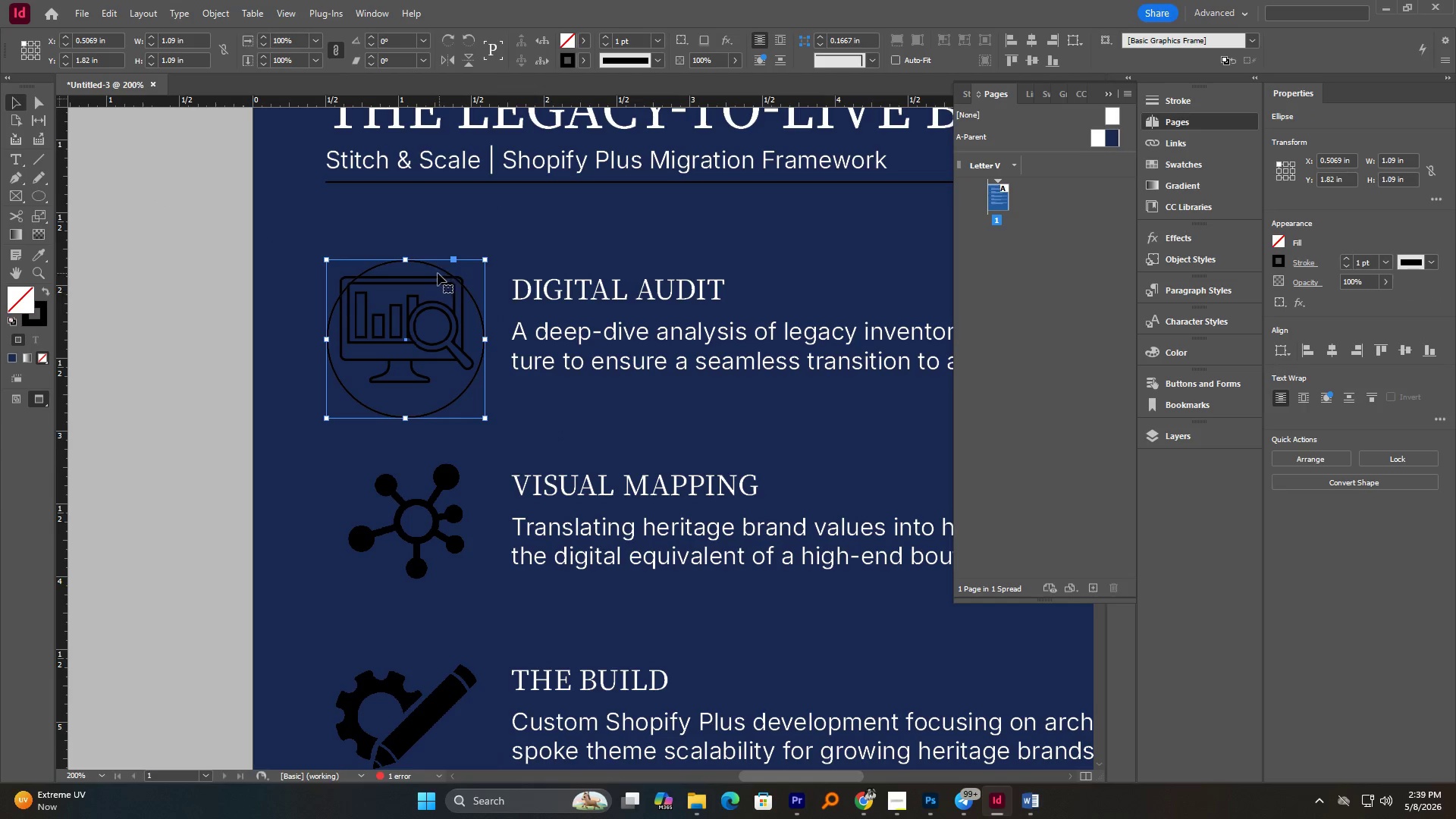 
left_click_drag(start_coordinate=[435, 270], to_coordinate=[435, 264])
 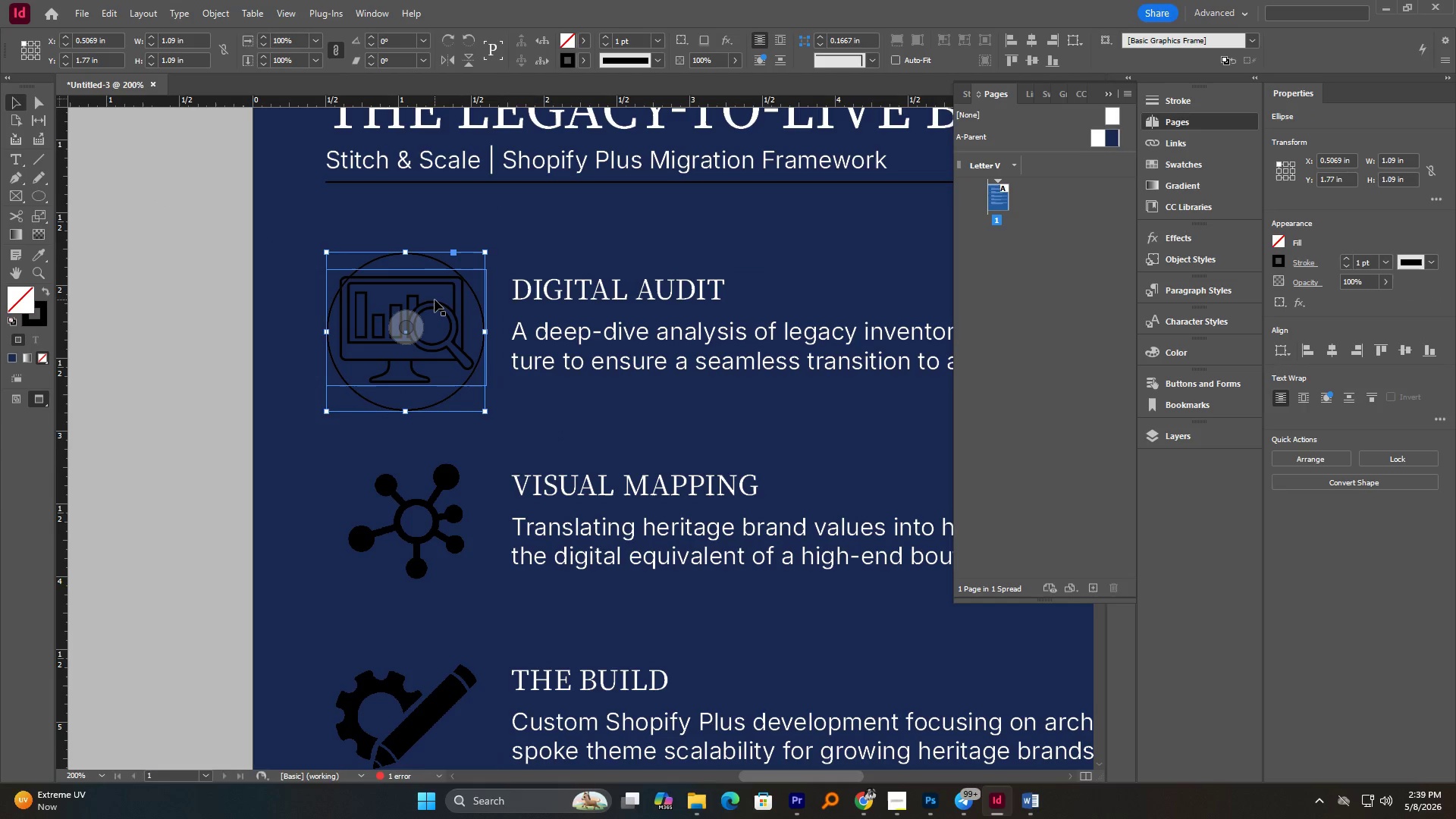 
hold_key(key=ShiftLeft, duration=2.08)
 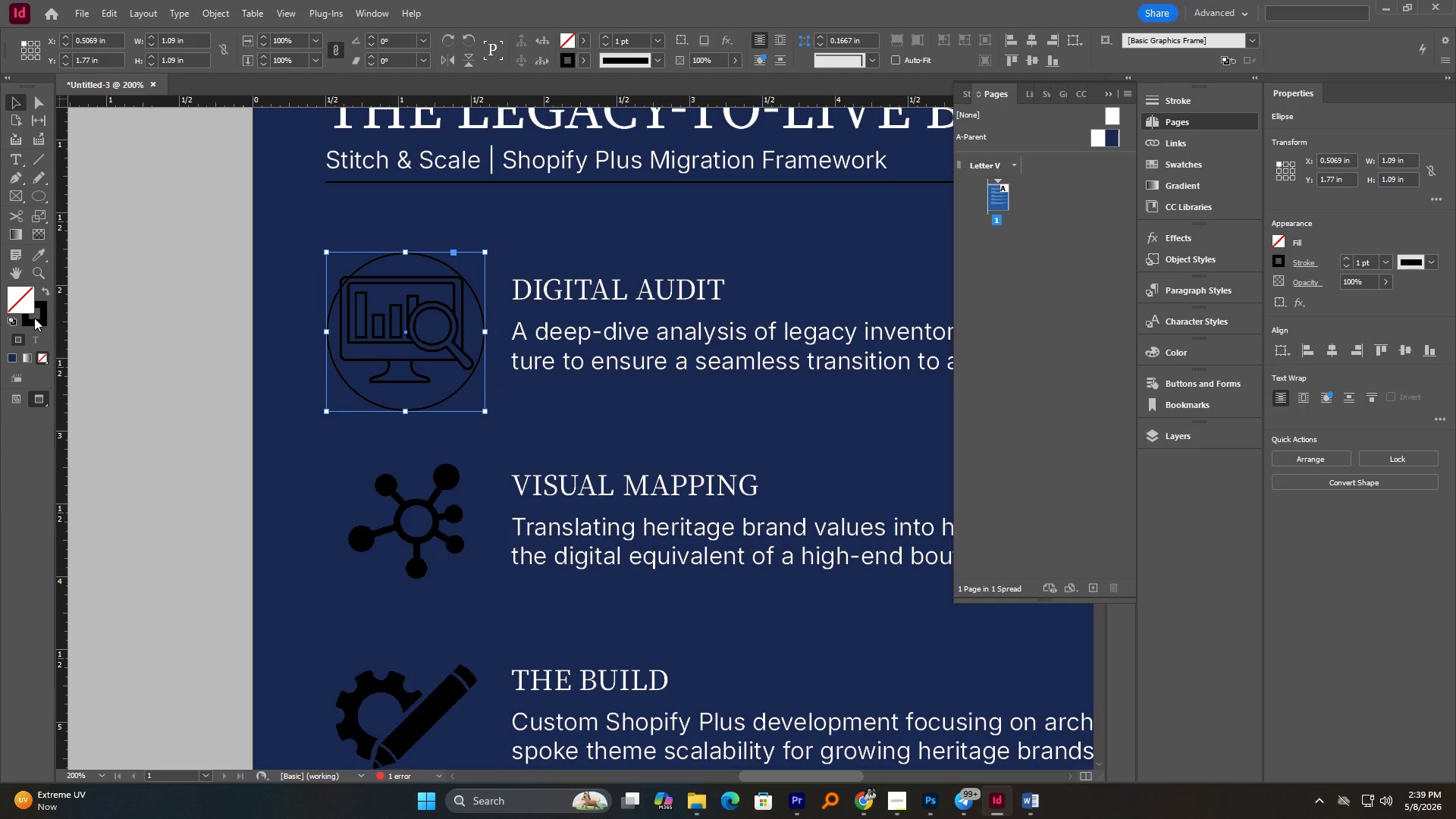 
double_click([22, 309])
 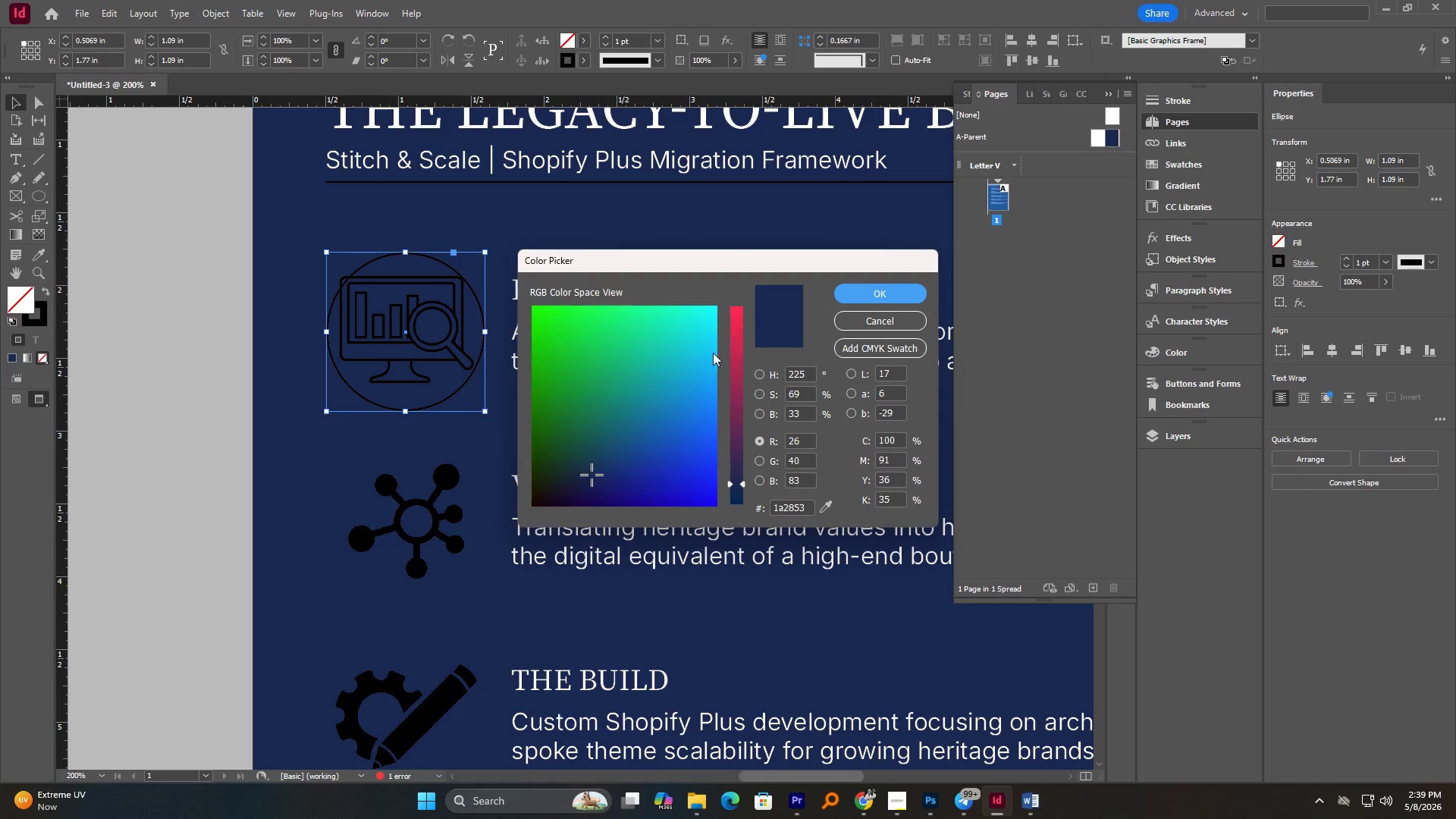 
left_click_drag(start_coordinate=[700, 323], to_coordinate=[715, 291])
 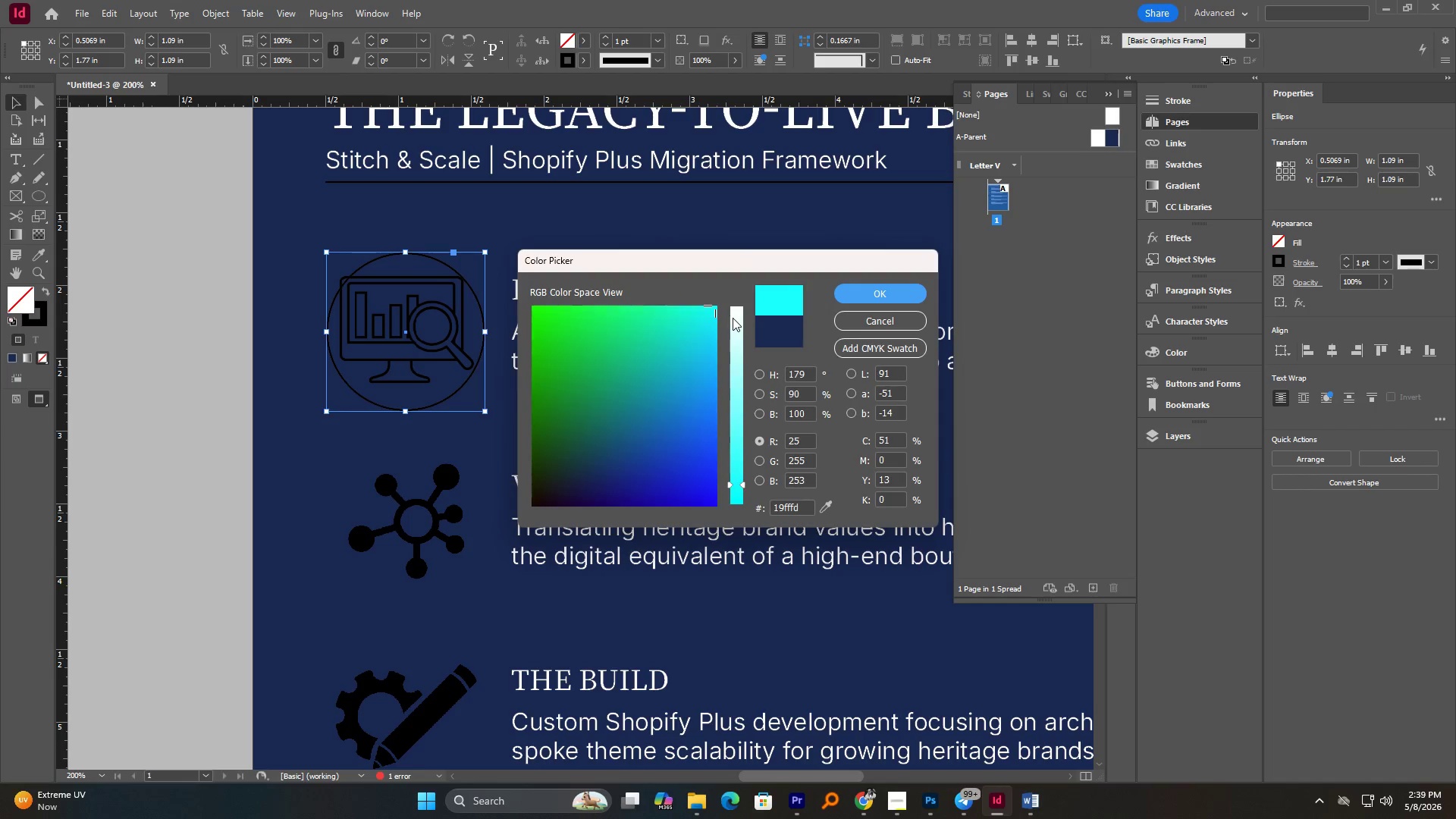 
left_click_drag(start_coordinate=[733, 318], to_coordinate=[738, 303])
 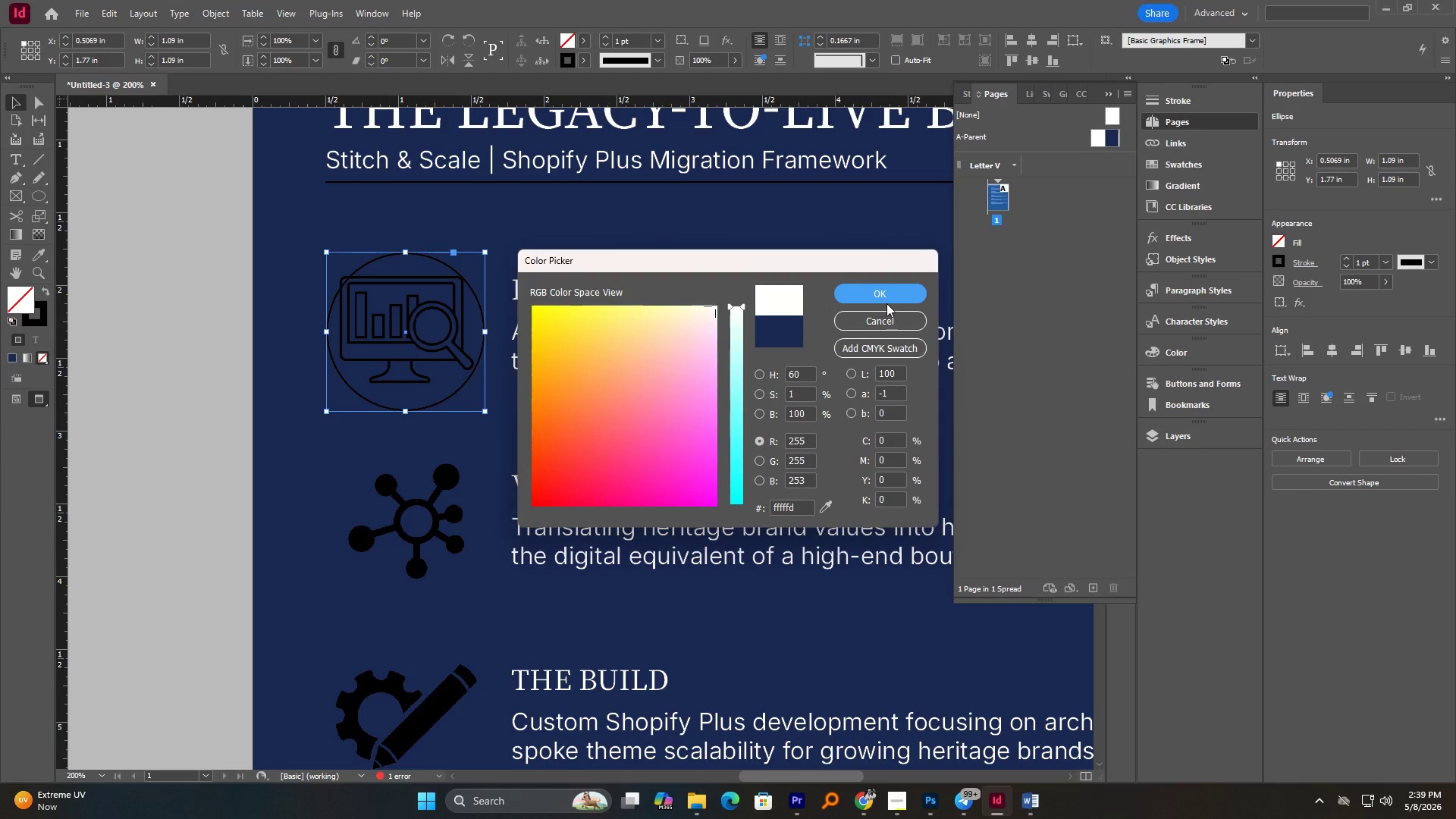 
left_click([892, 293])
 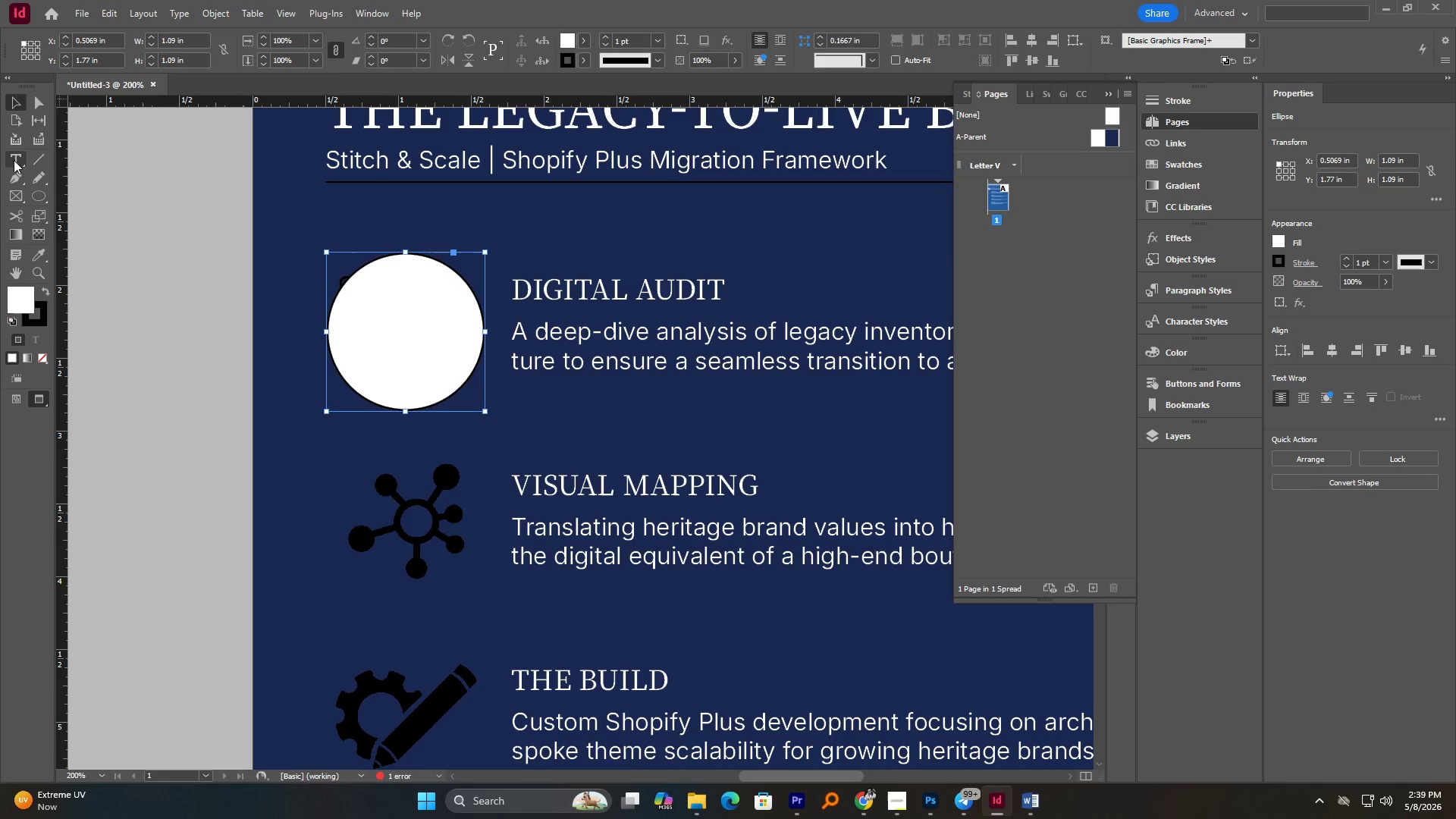 
left_click([17, 112])
 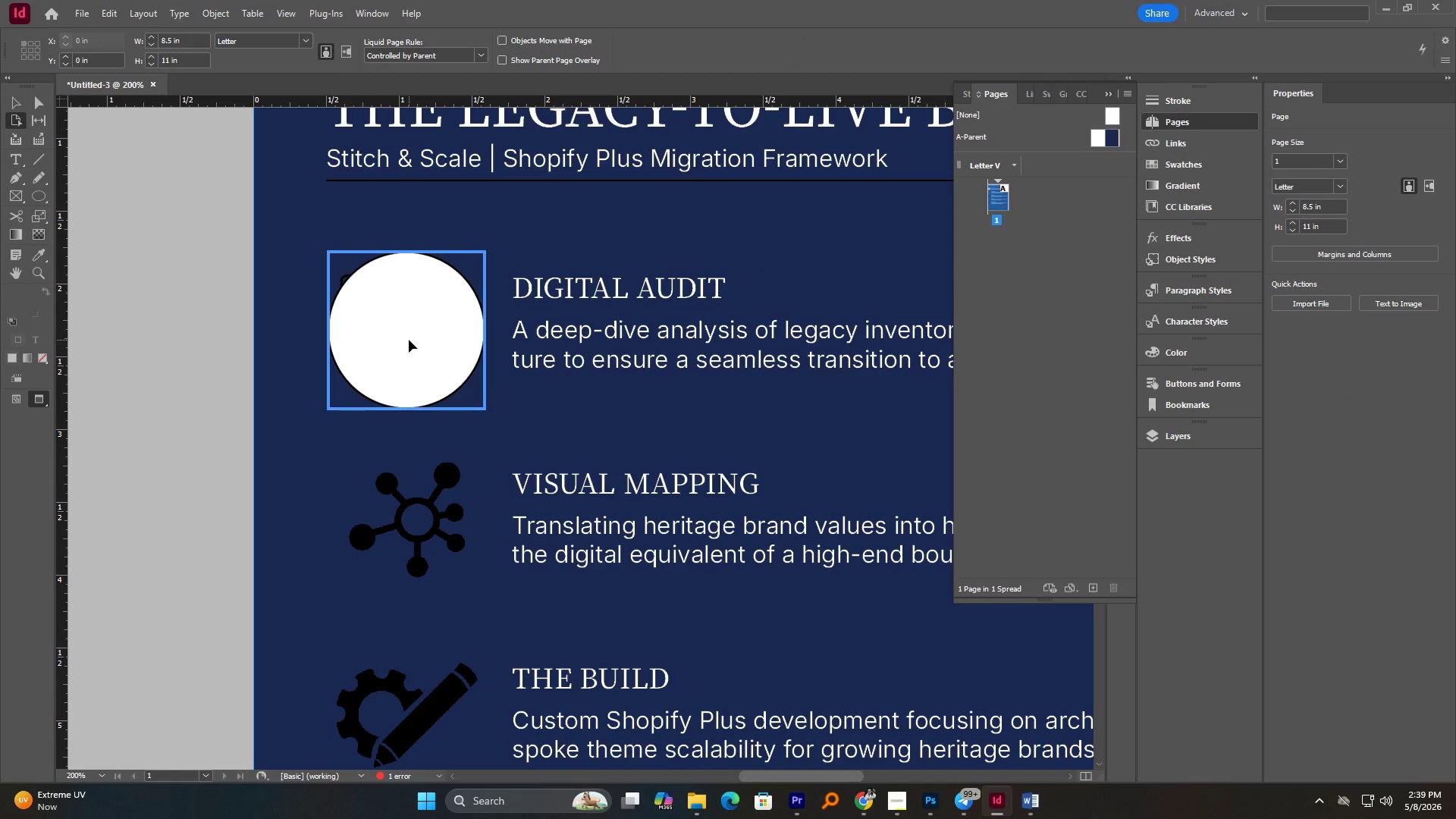 
hold_key(key=AltLeft, duration=0.56)
 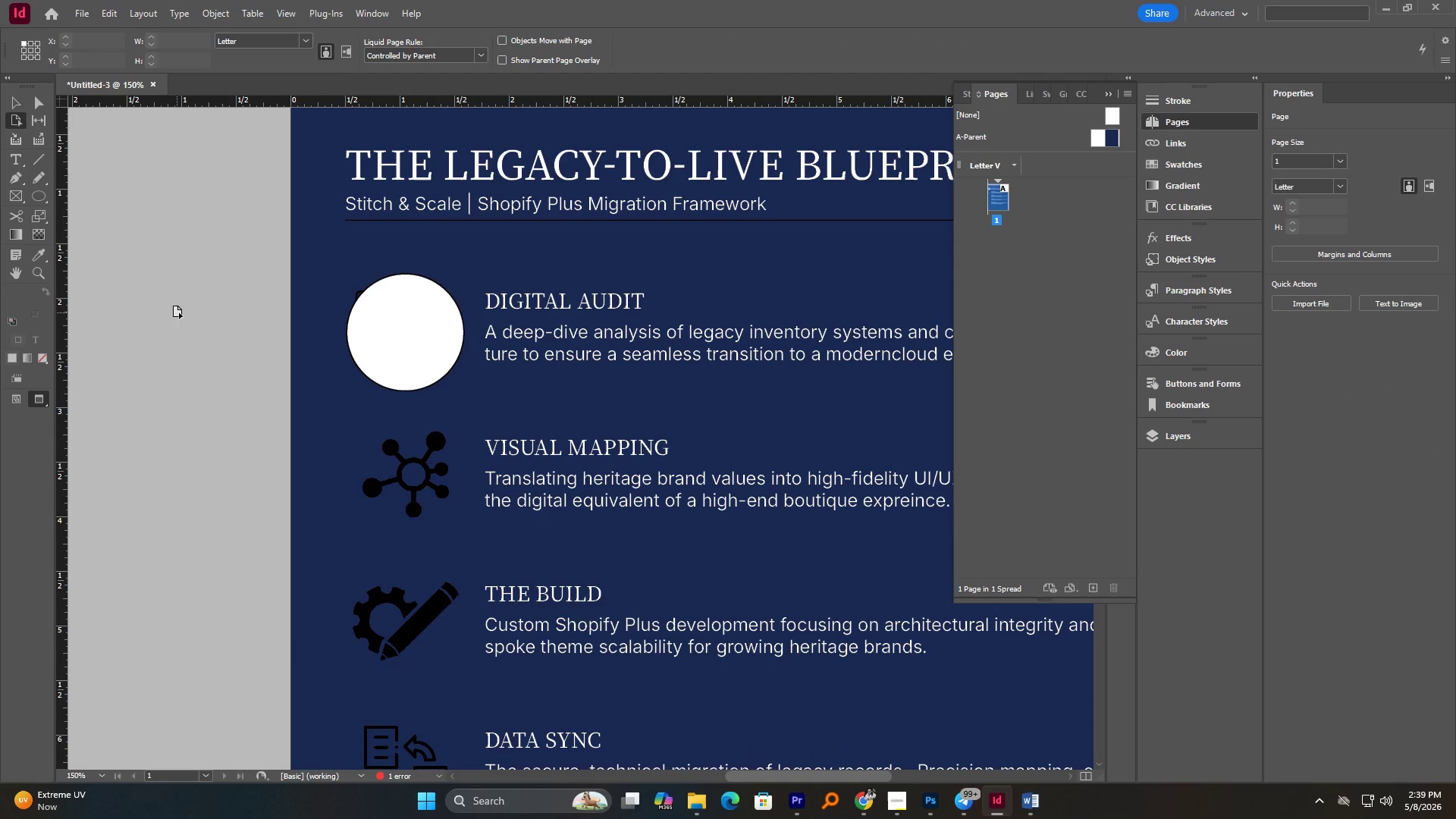 
double_click([405, 339])
 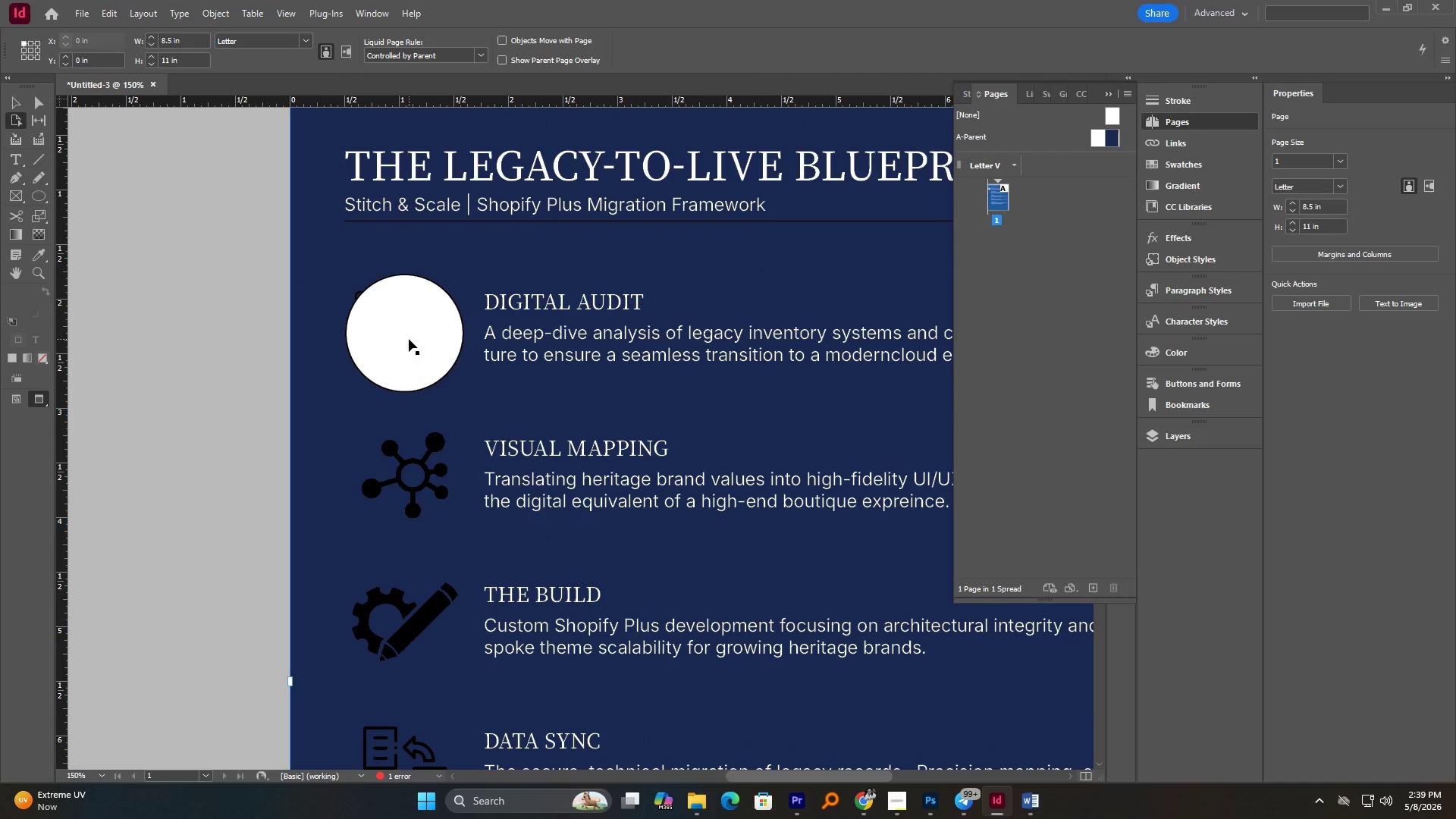 
left_click([409, 339])
 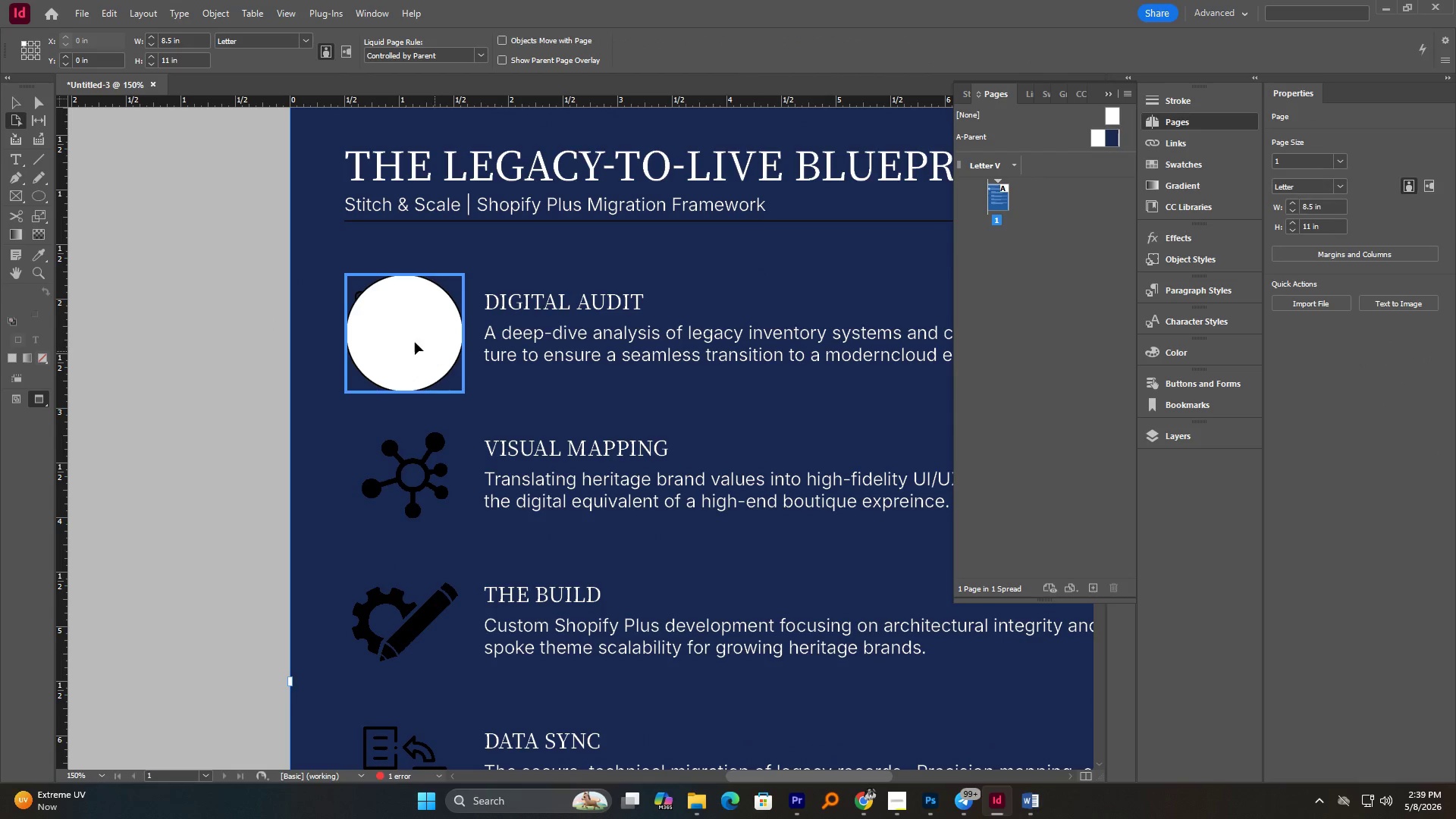 
left_click_drag(start_coordinate=[403, 337], to_coordinate=[464, 337])
 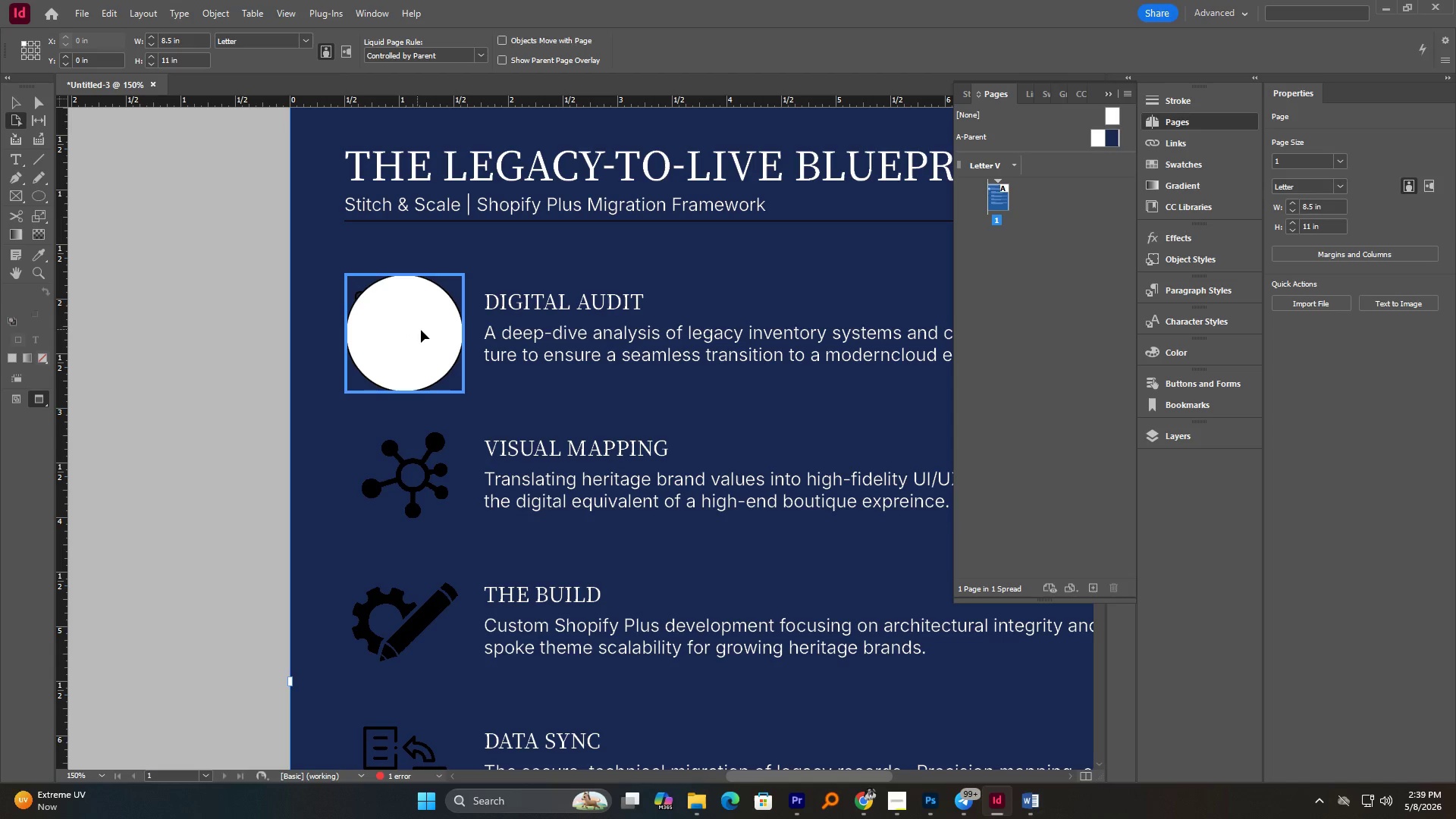 
hold_key(key=ShiftLeft, duration=0.52)
 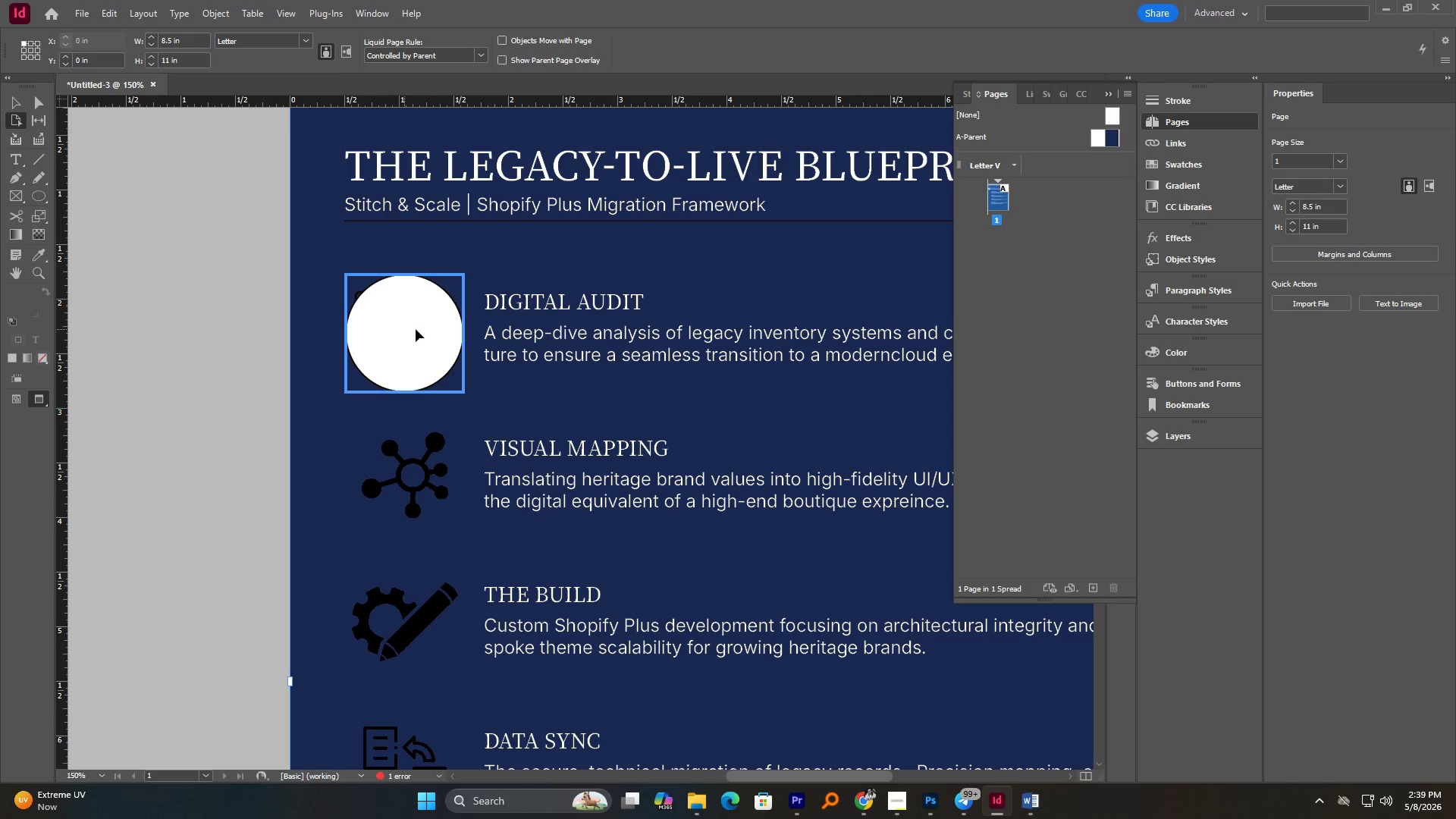 
left_click_drag(start_coordinate=[421, 330], to_coordinate=[466, 330])
 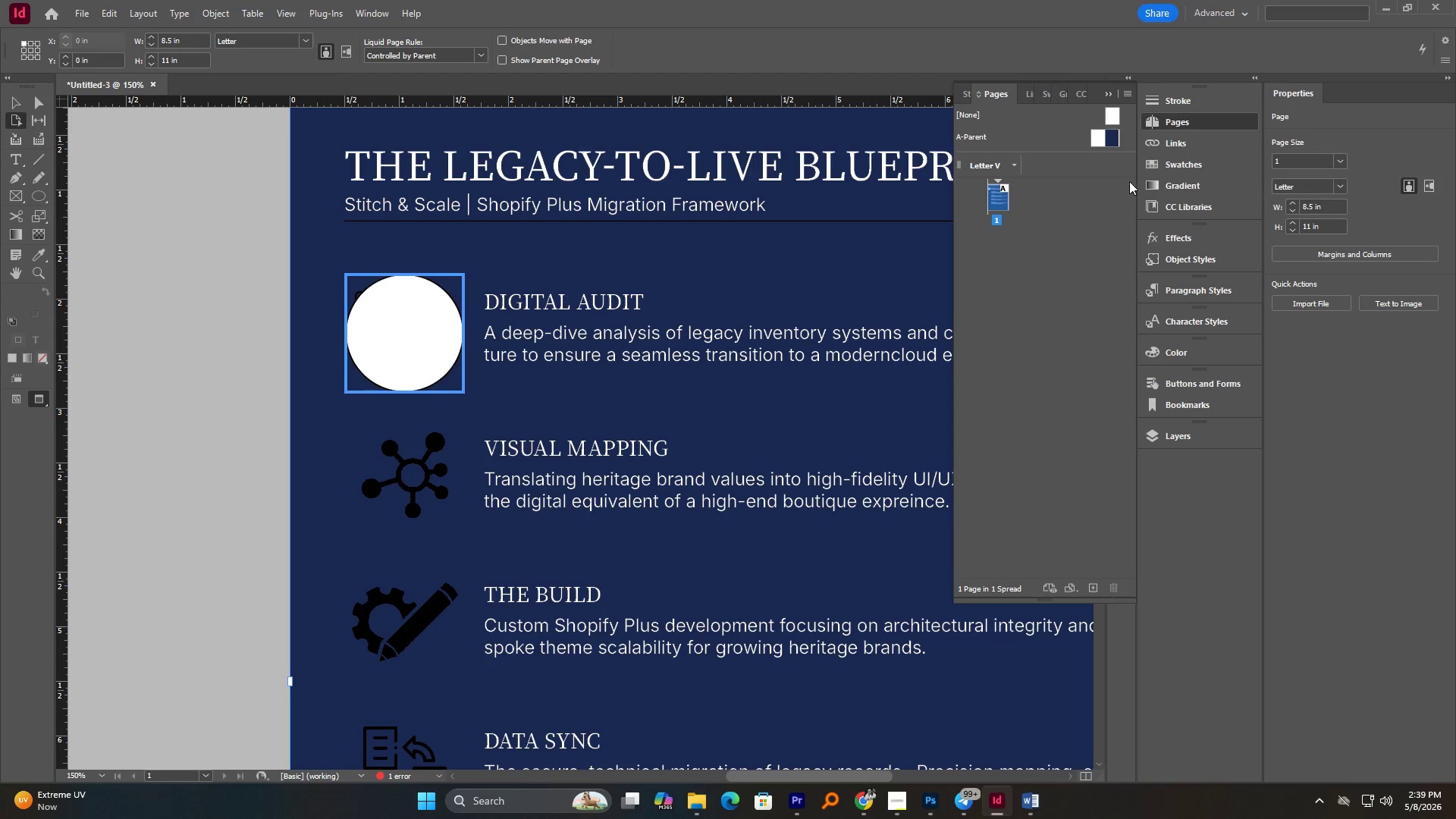 
key(Shift+ShiftLeft)
 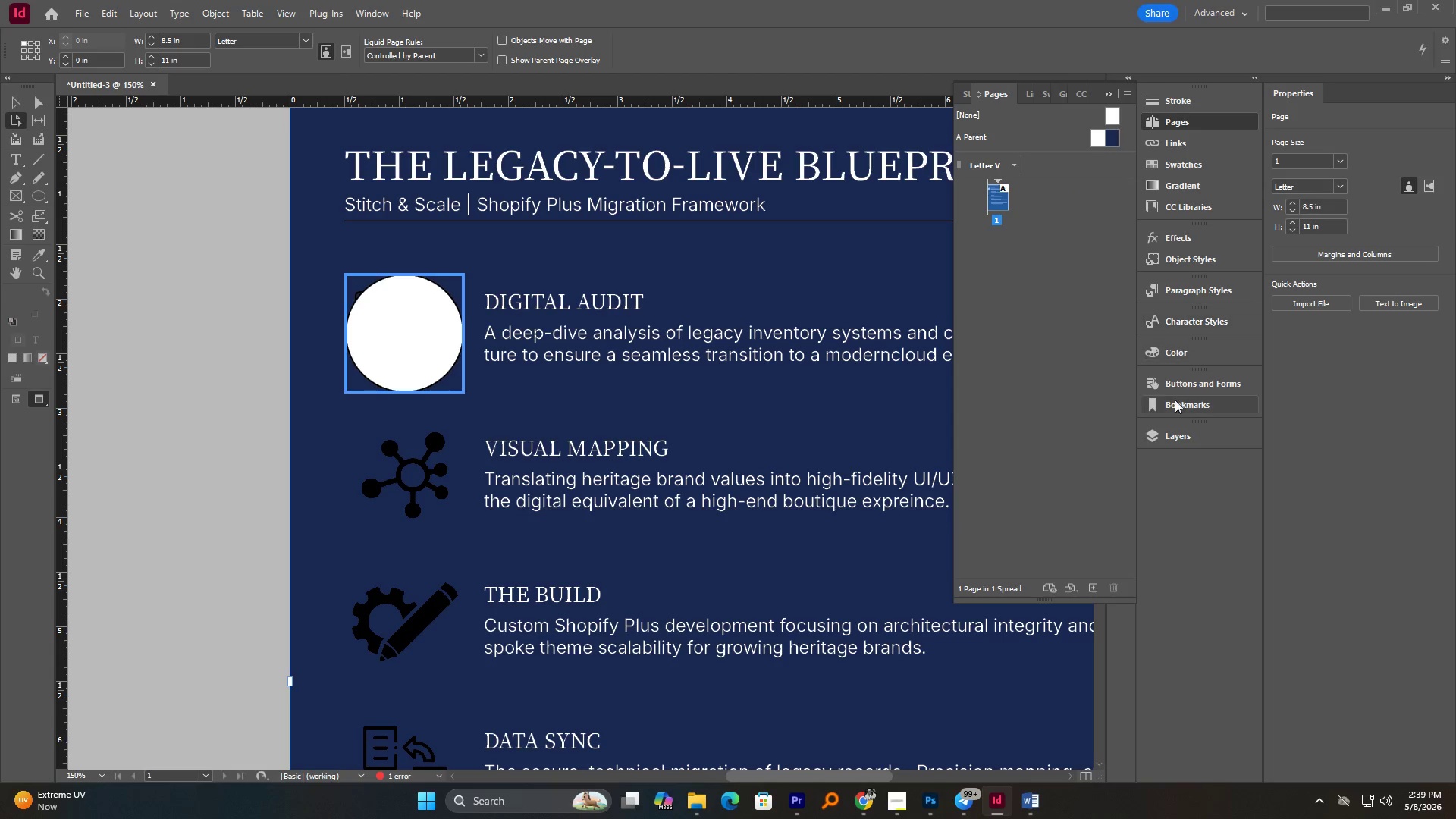 
left_click([1179, 436])
 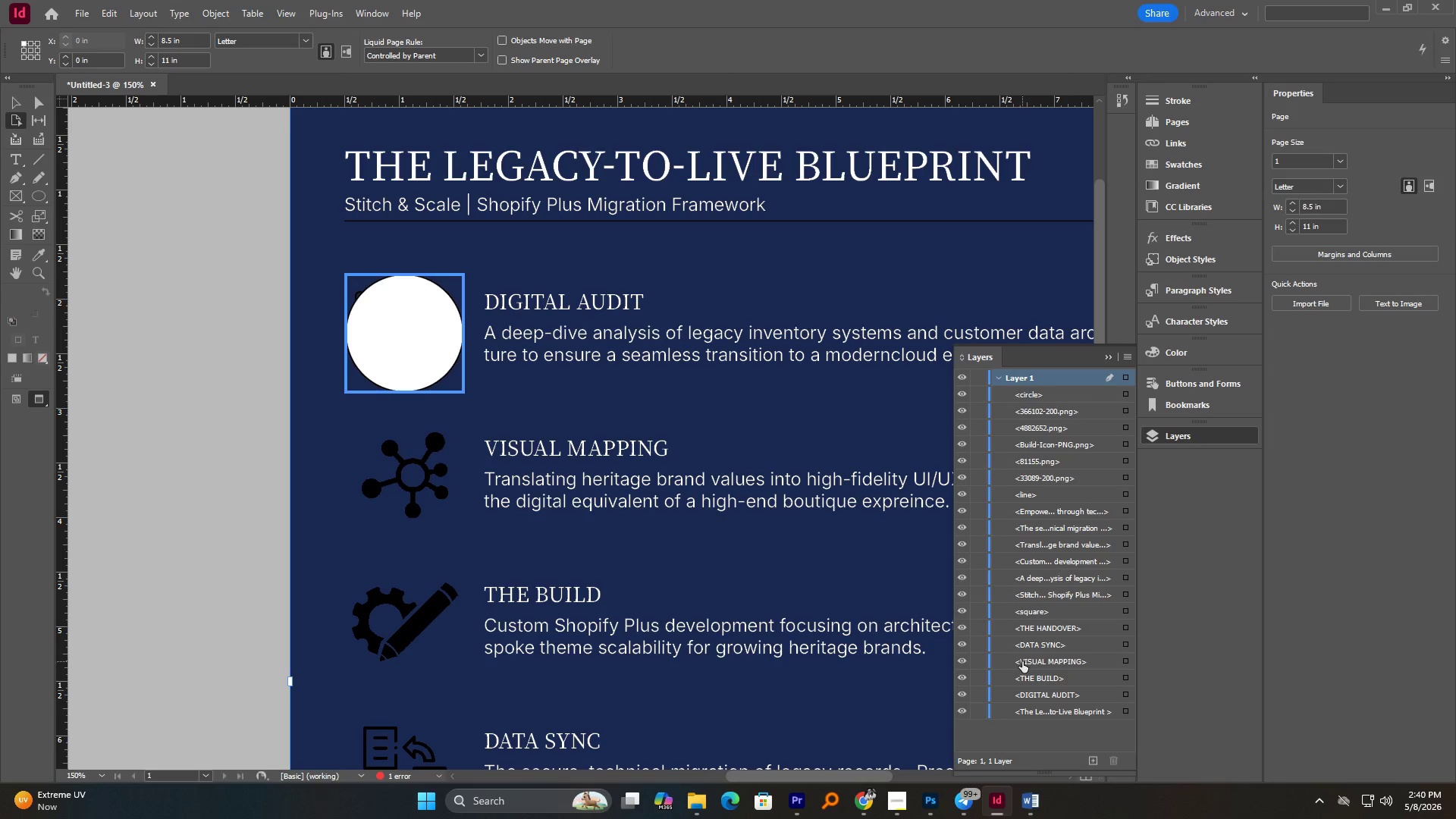 
wait(5.16)
 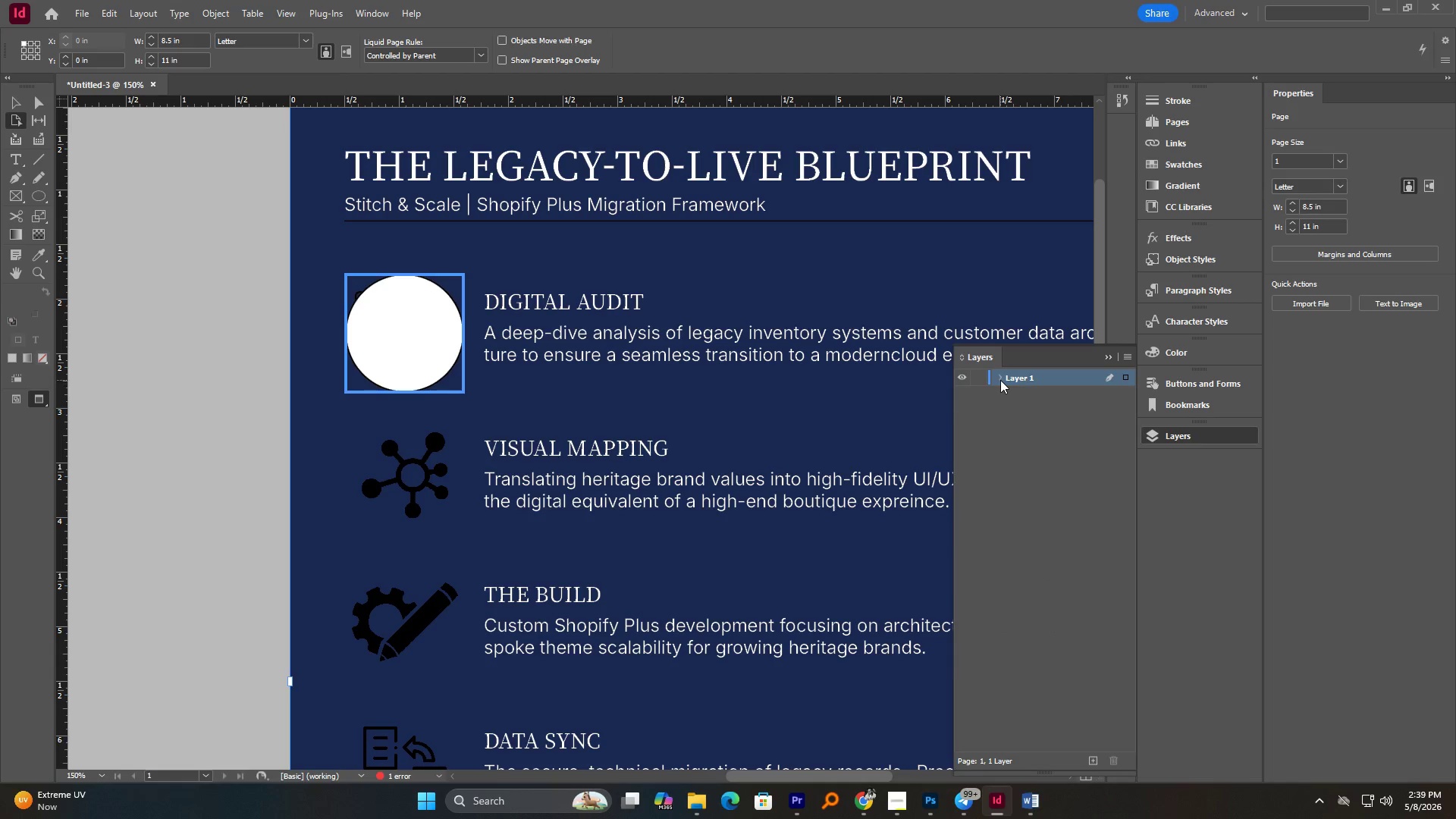 
left_click([1041, 397])
 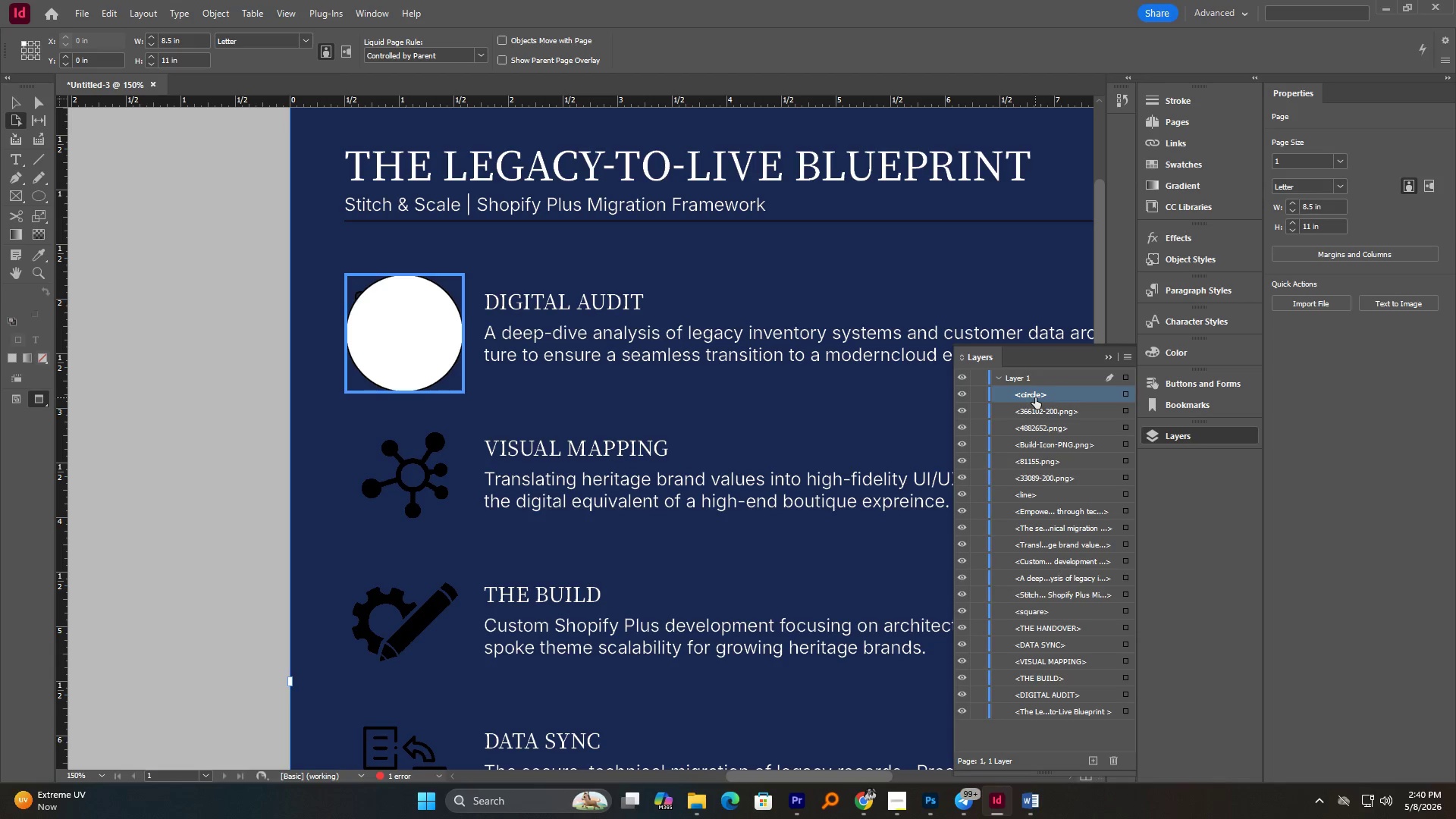 
left_click_drag(start_coordinate=[1039, 397], to_coordinate=[1051, 717])
 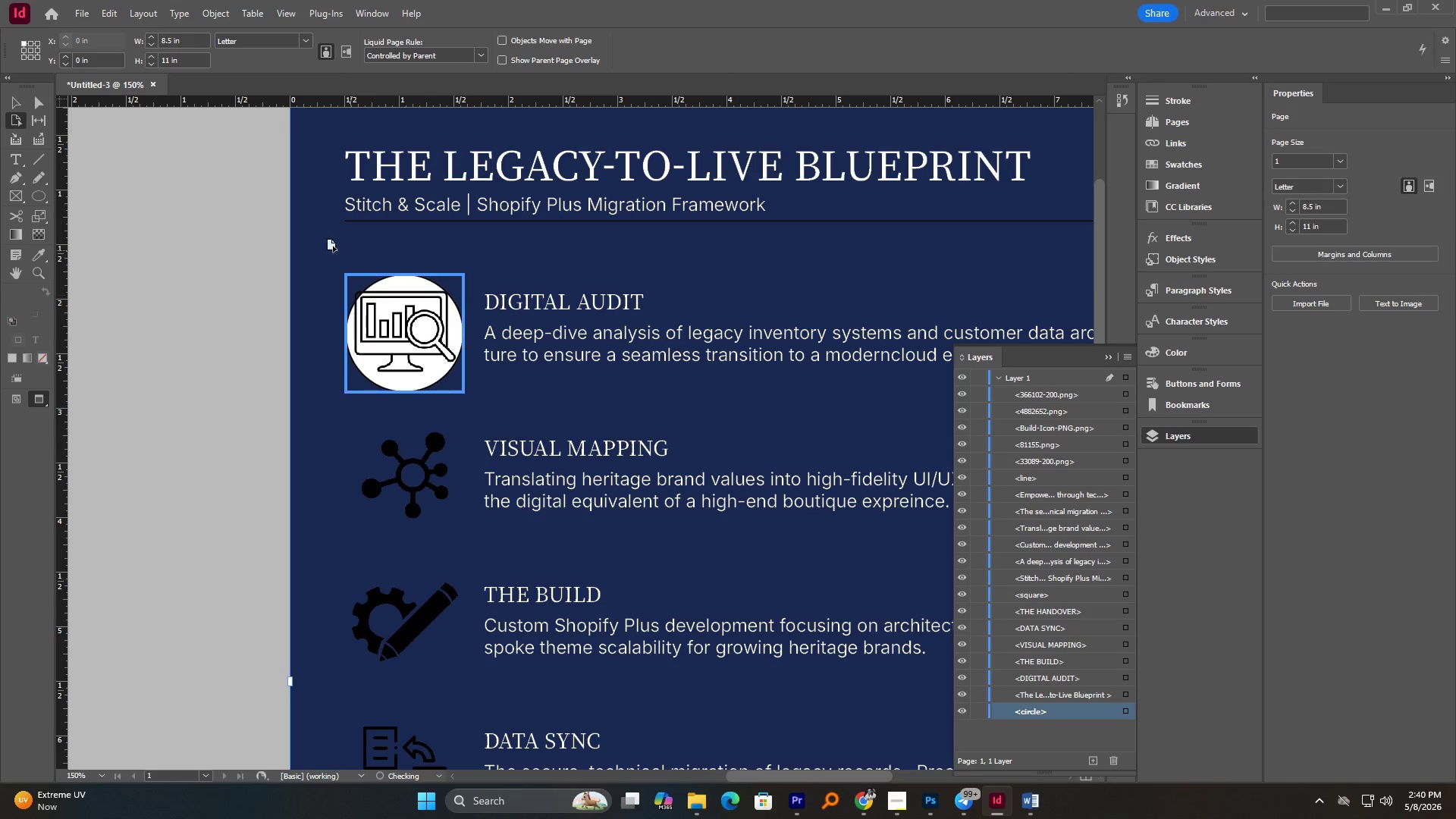 
left_click([146, 237])
 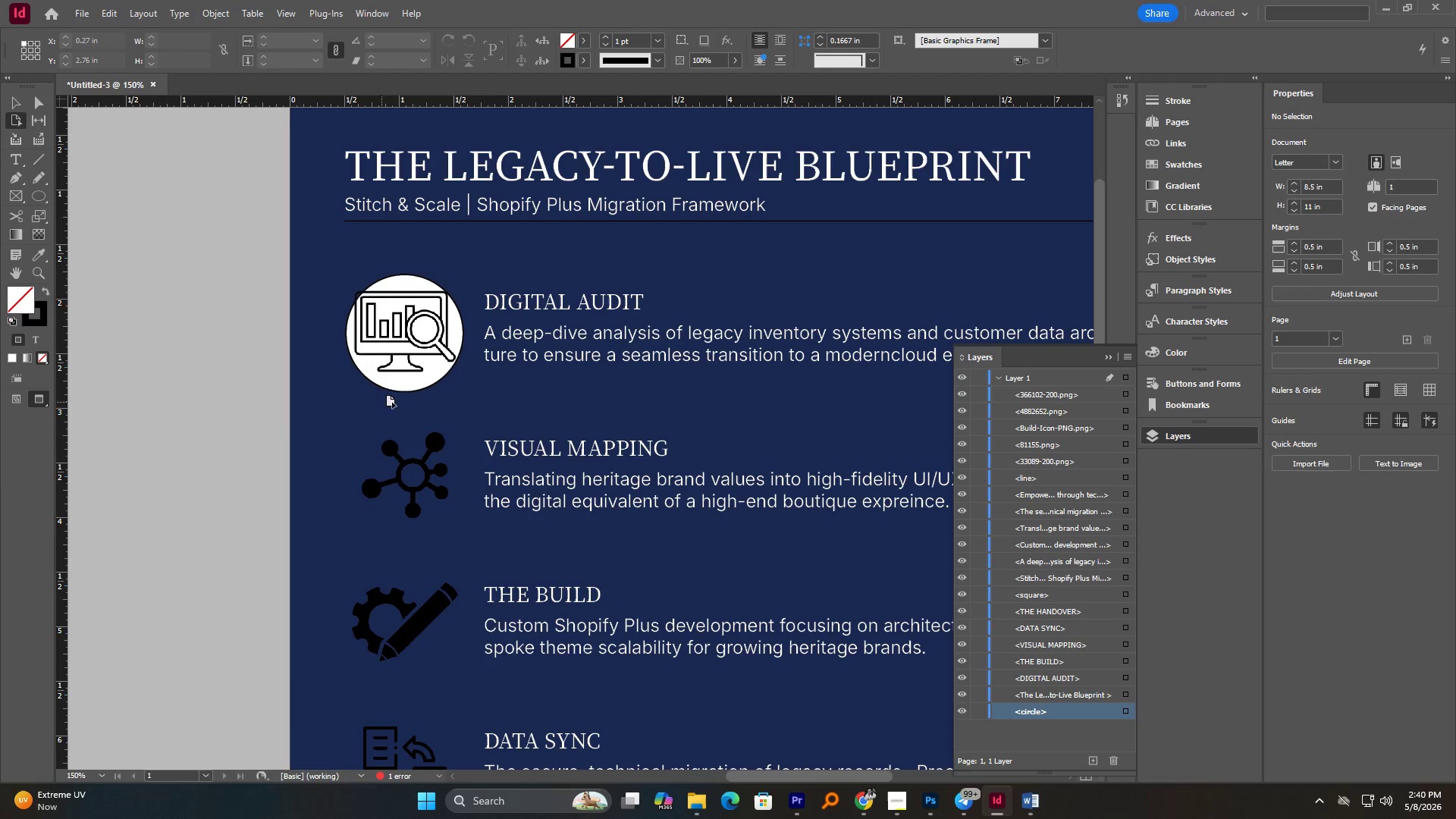 
hold_key(key=AltLeft, duration=0.77)
scroll: coordinate [415, 349], scroll_direction: up, amount: 3.0
 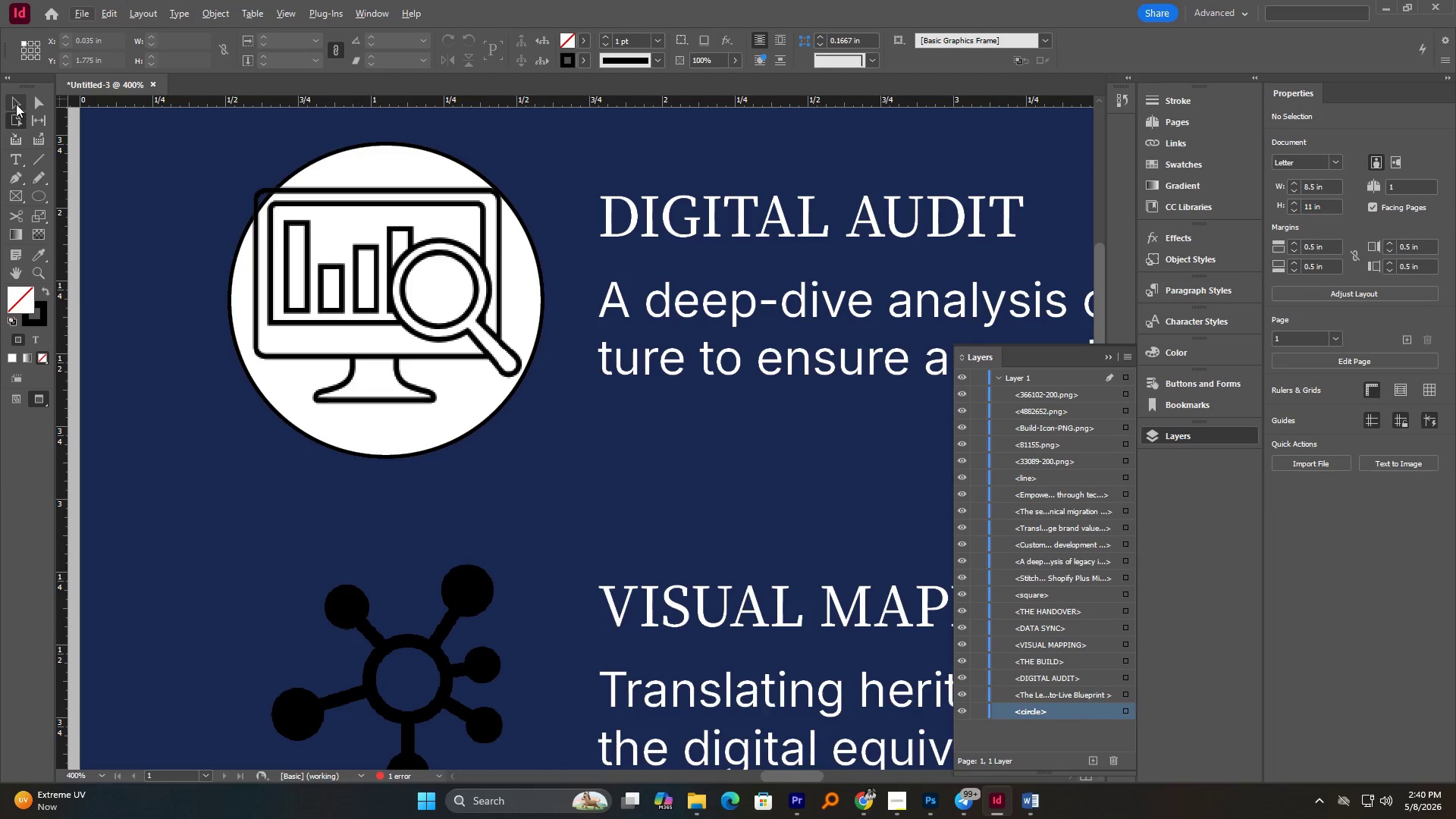 
double_click([419, 299])
 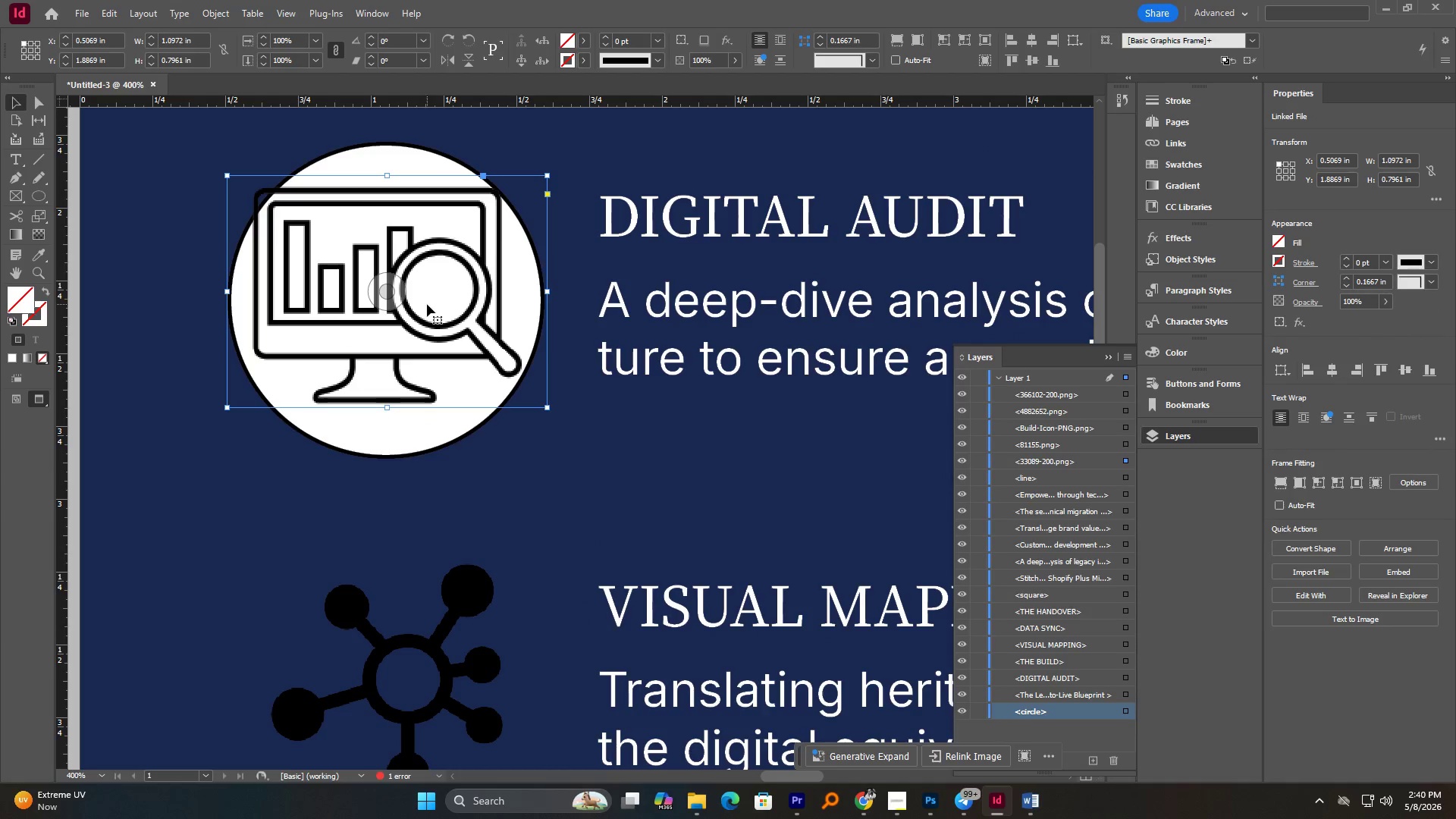 
left_click([394, 286])
 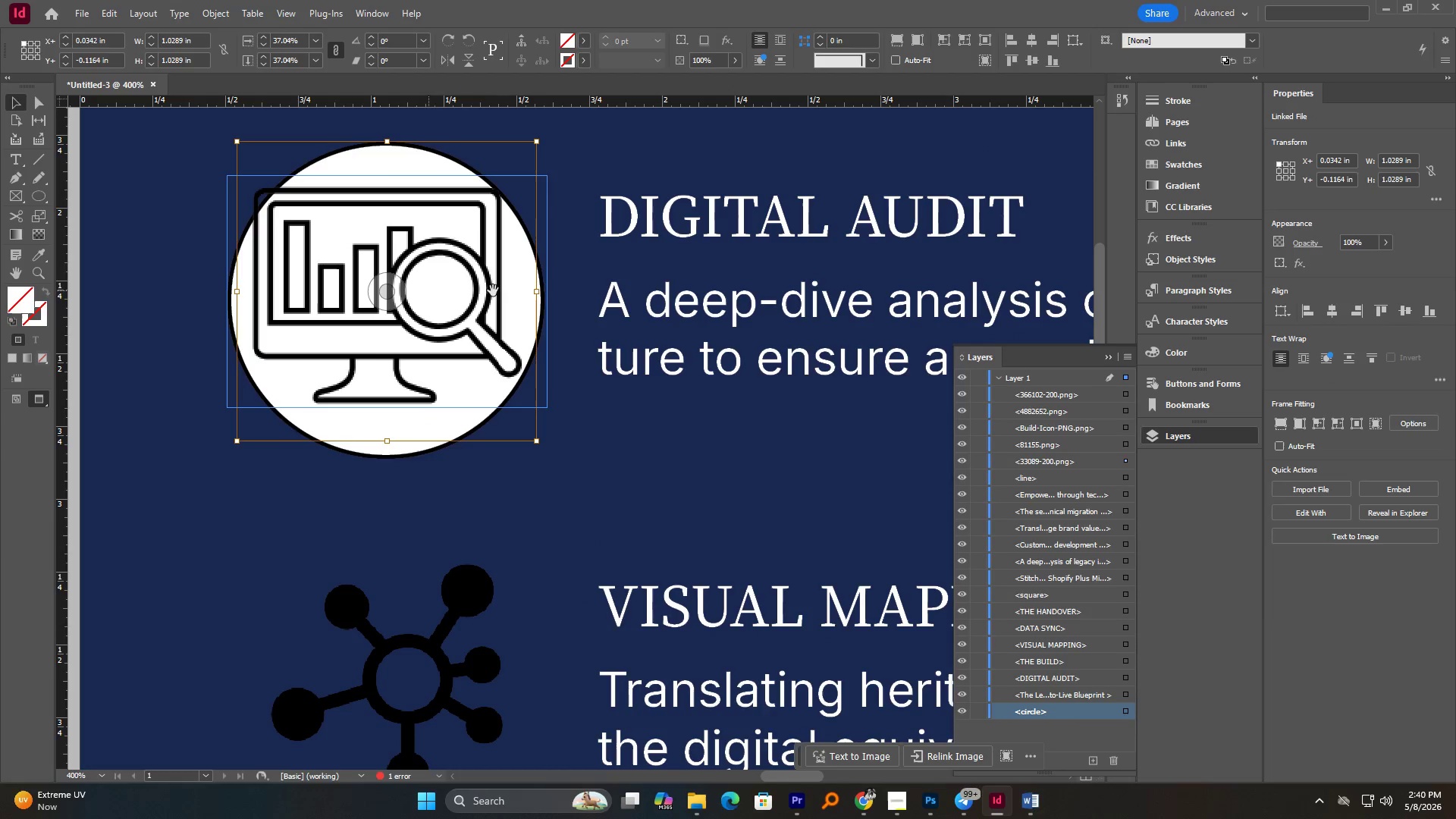 
hold_key(key=AltLeft, duration=2.27)
hold_key(key=ShiftLeft, duration=2.28)
left_click_drag(start_coordinate=[537, 141], to_coordinate=[505, 163])
 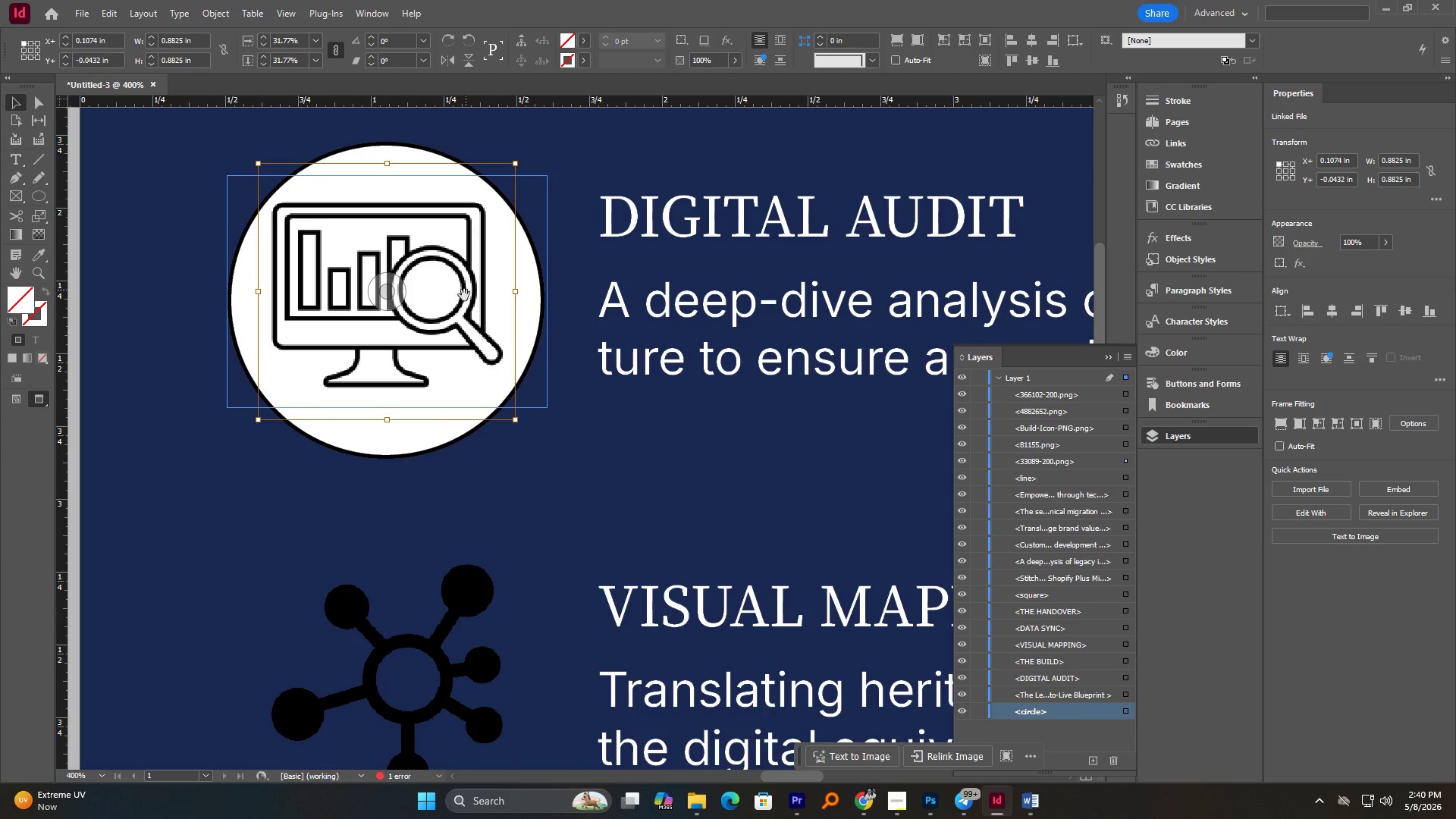 
left_click_drag(start_coordinate=[459, 300], to_coordinate=[460, 309])
 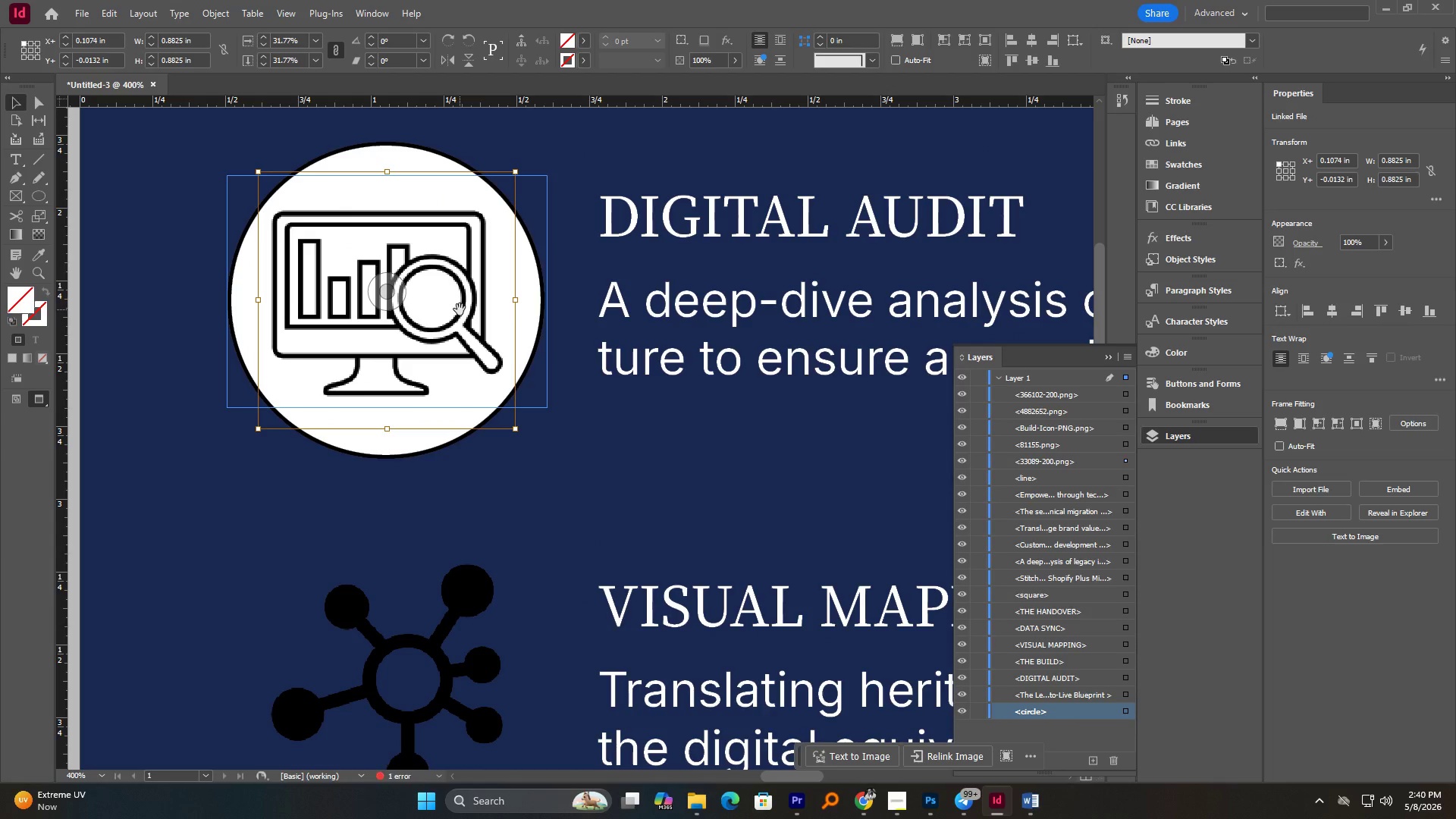 
left_click_drag(start_coordinate=[460, 309], to_coordinate=[464, 316])
 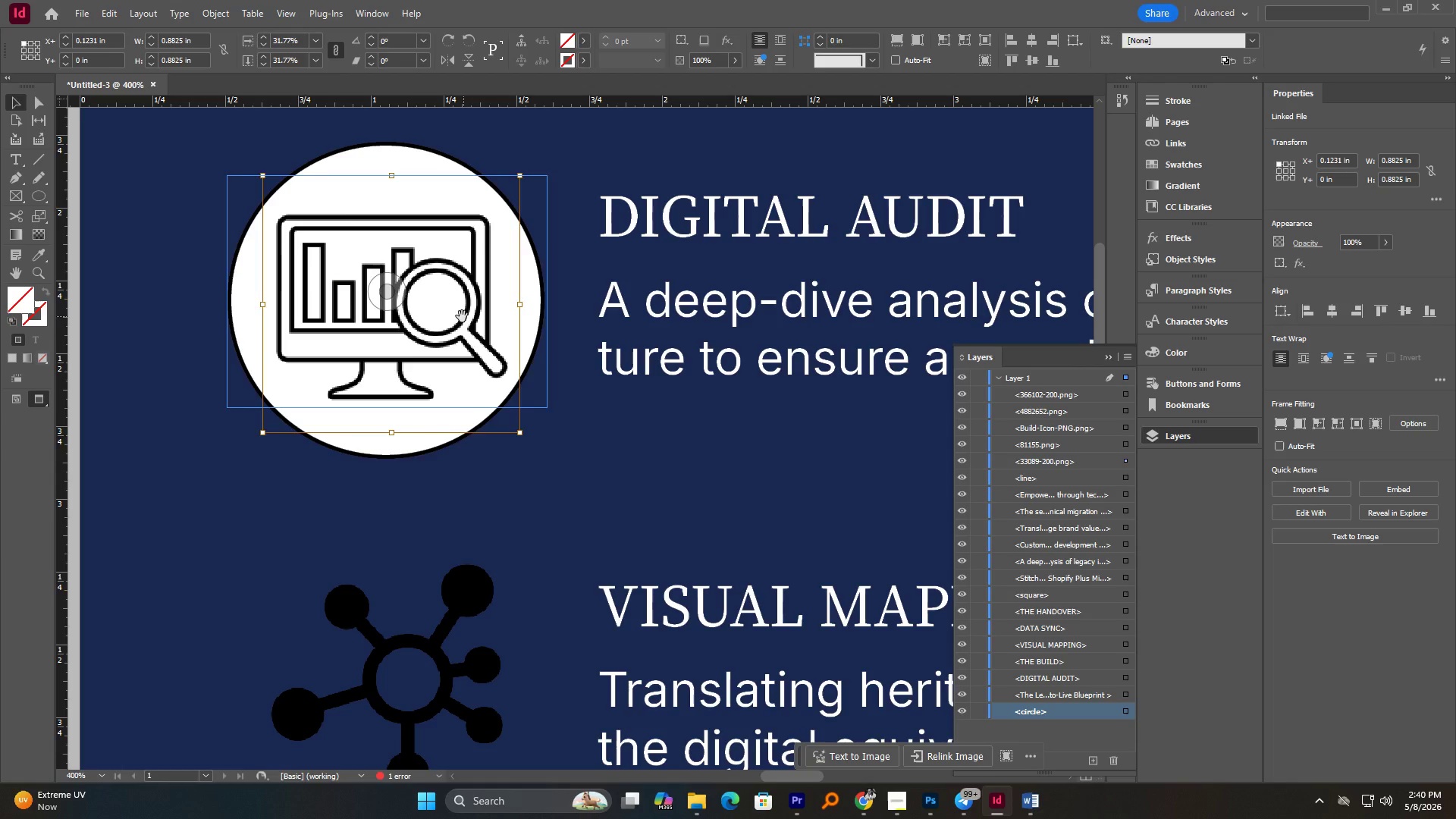 
left_click_drag(start_coordinate=[462, 316], to_coordinate=[457, 313])
 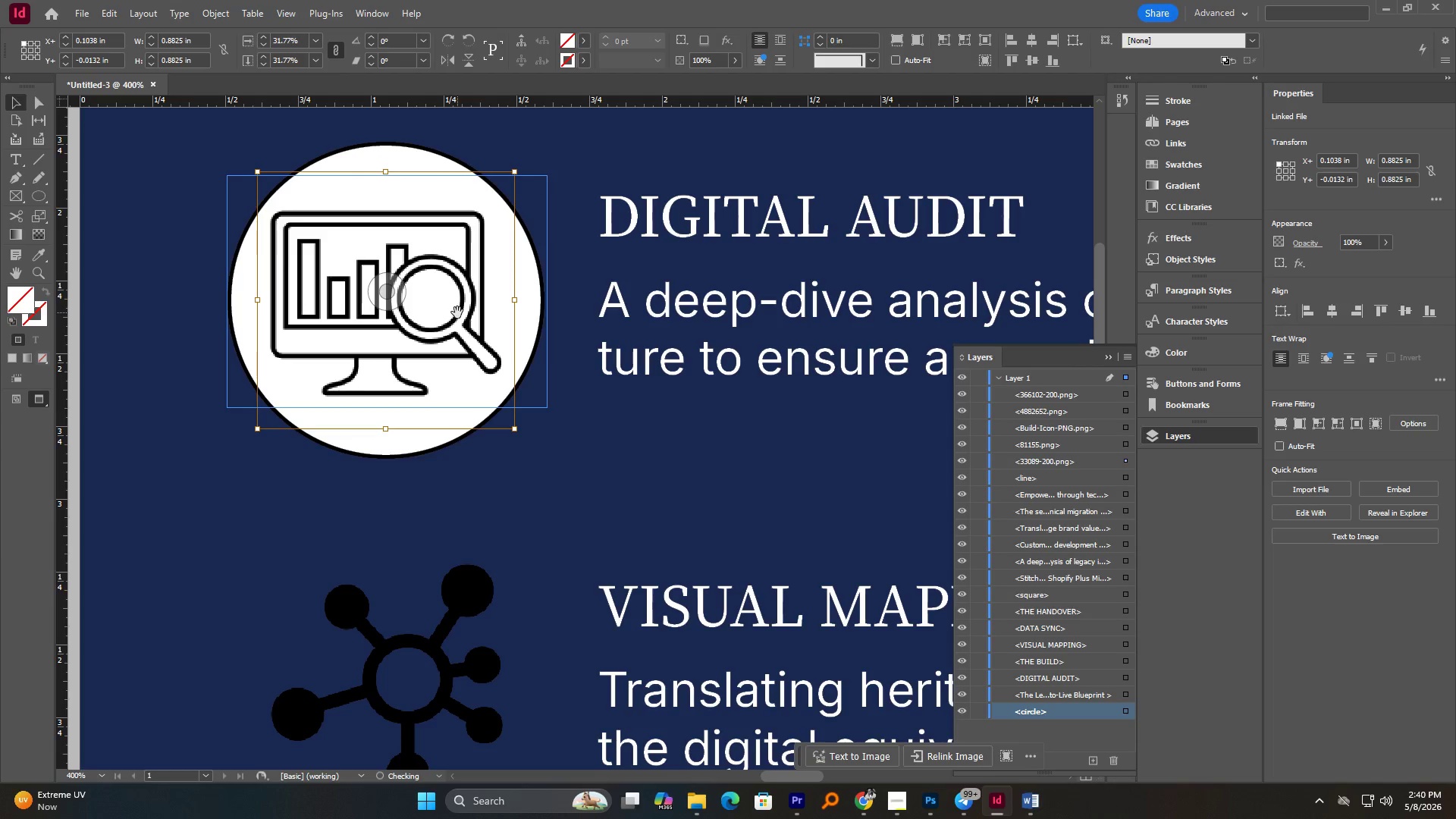 
hold_key(key=AltLeft, duration=1.67)
scroll: coordinate [457, 320], scroll_direction: down, amount: 5.0
 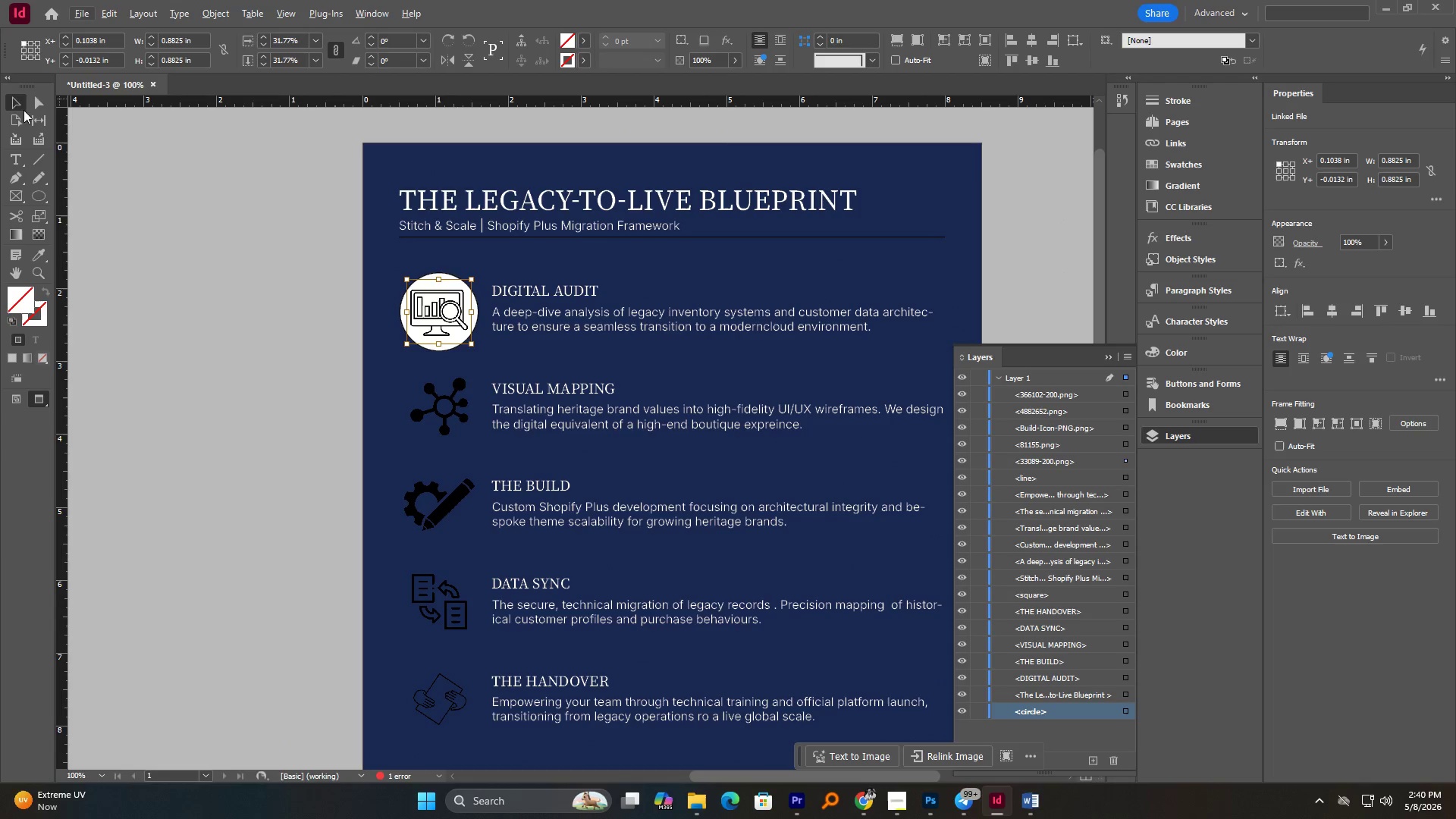 
double_click([124, 204])
 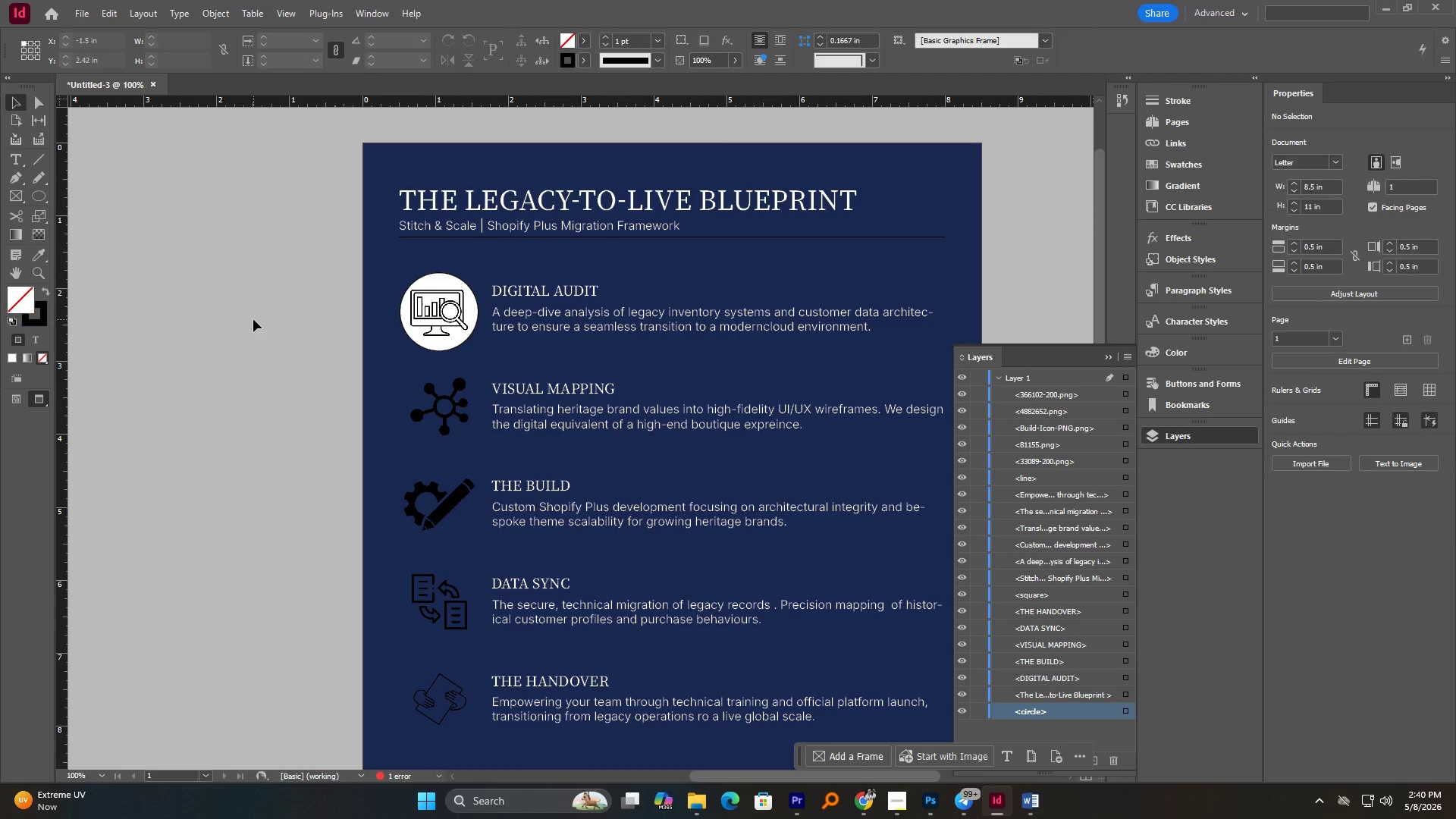 
hold_key(key=AltLeft, duration=1.14)
 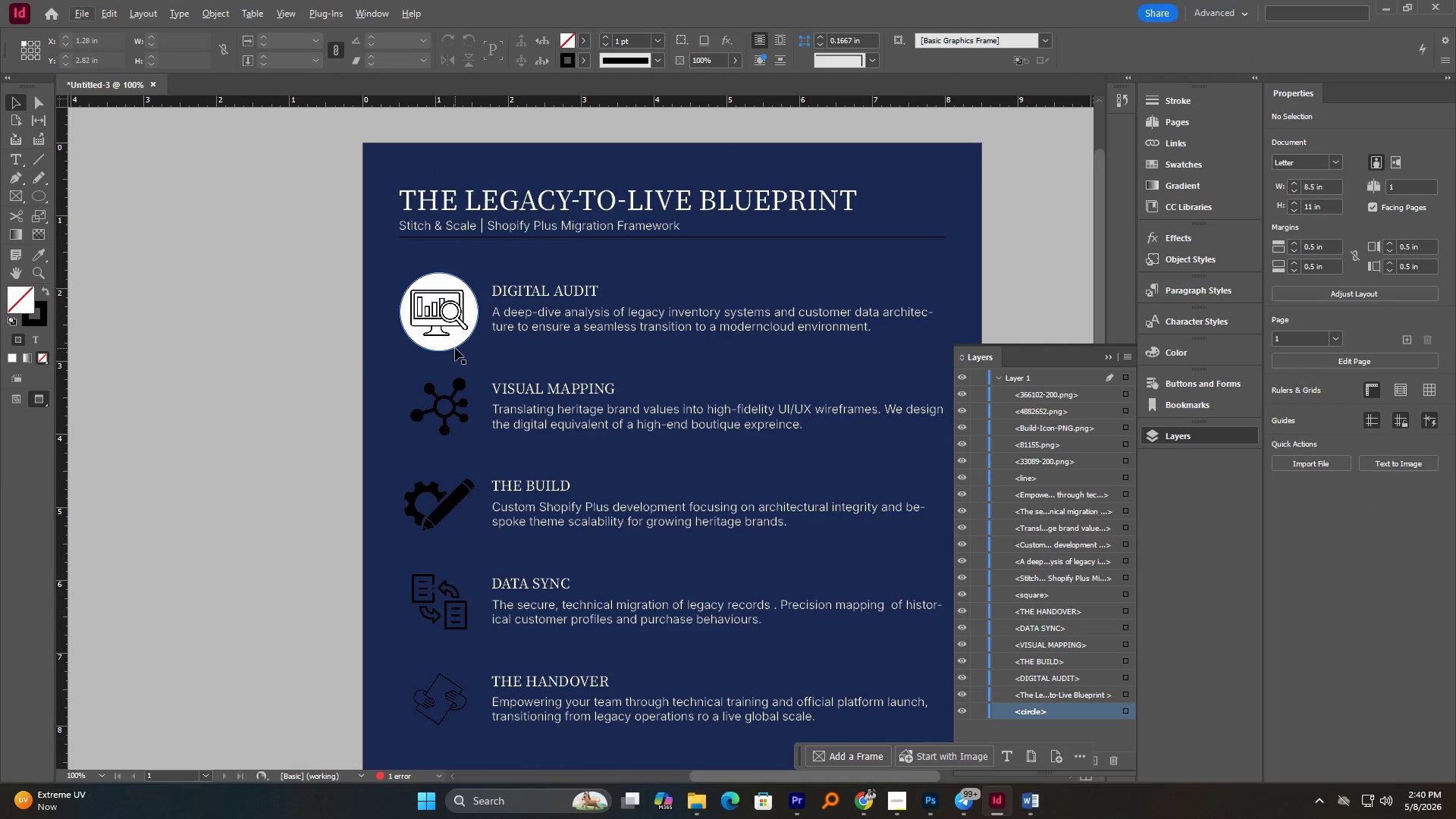 
left_click_drag(start_coordinate=[455, 348], to_coordinate=[453, 444])
 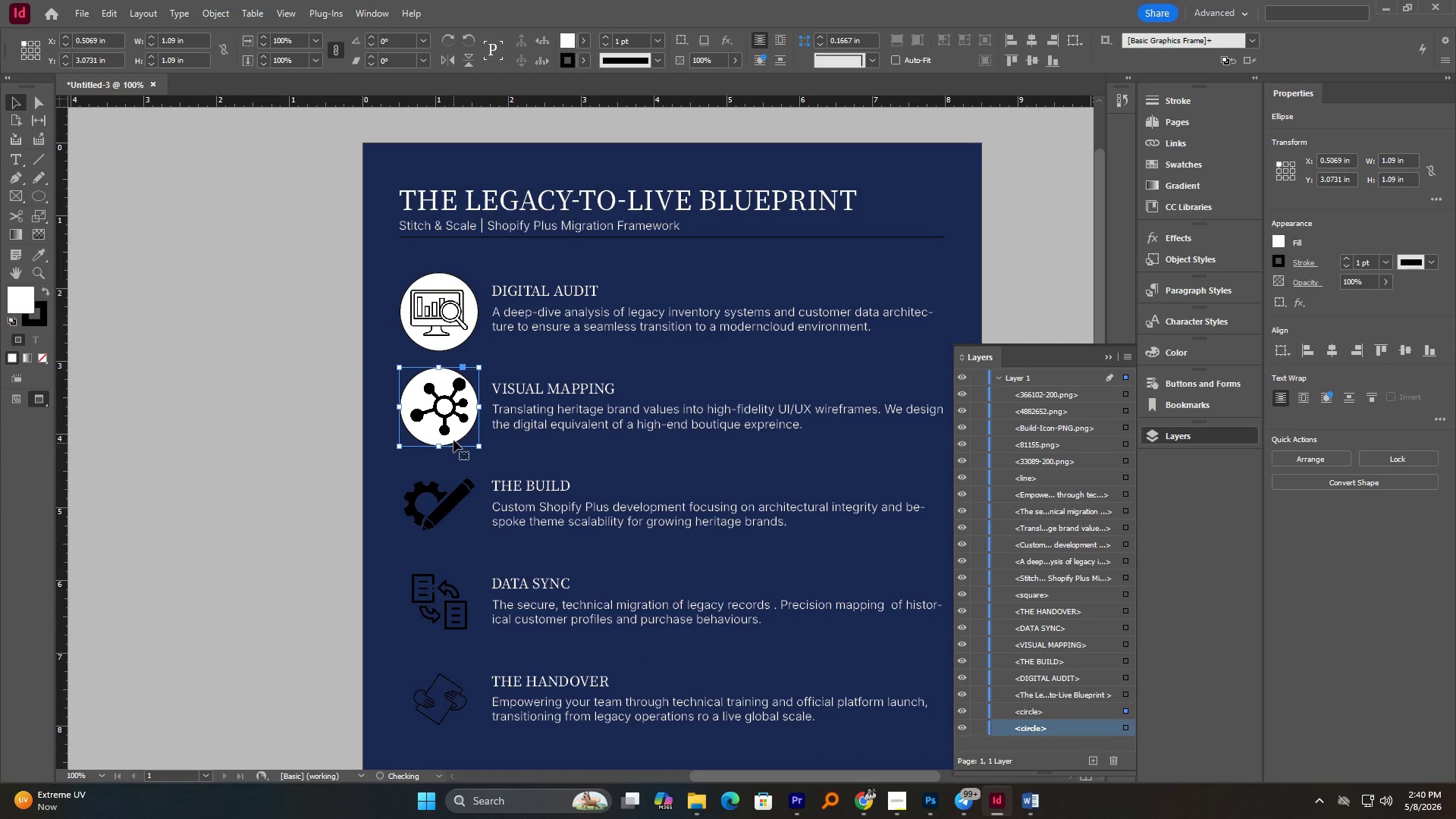 
hold_key(key=AltLeft, duration=2.3)
 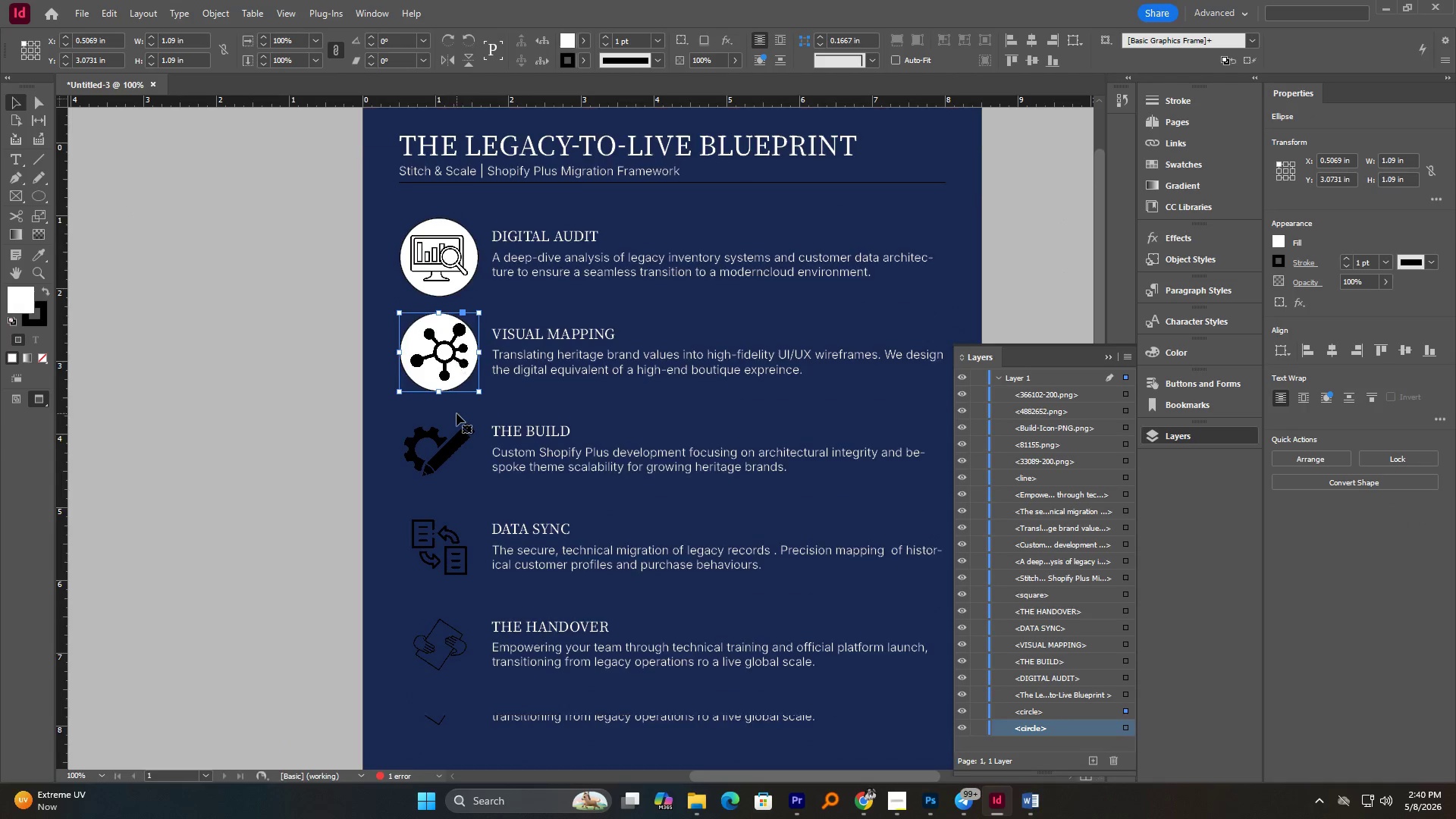 
hold_key(key=ShiftLeft, duration=2.25)
 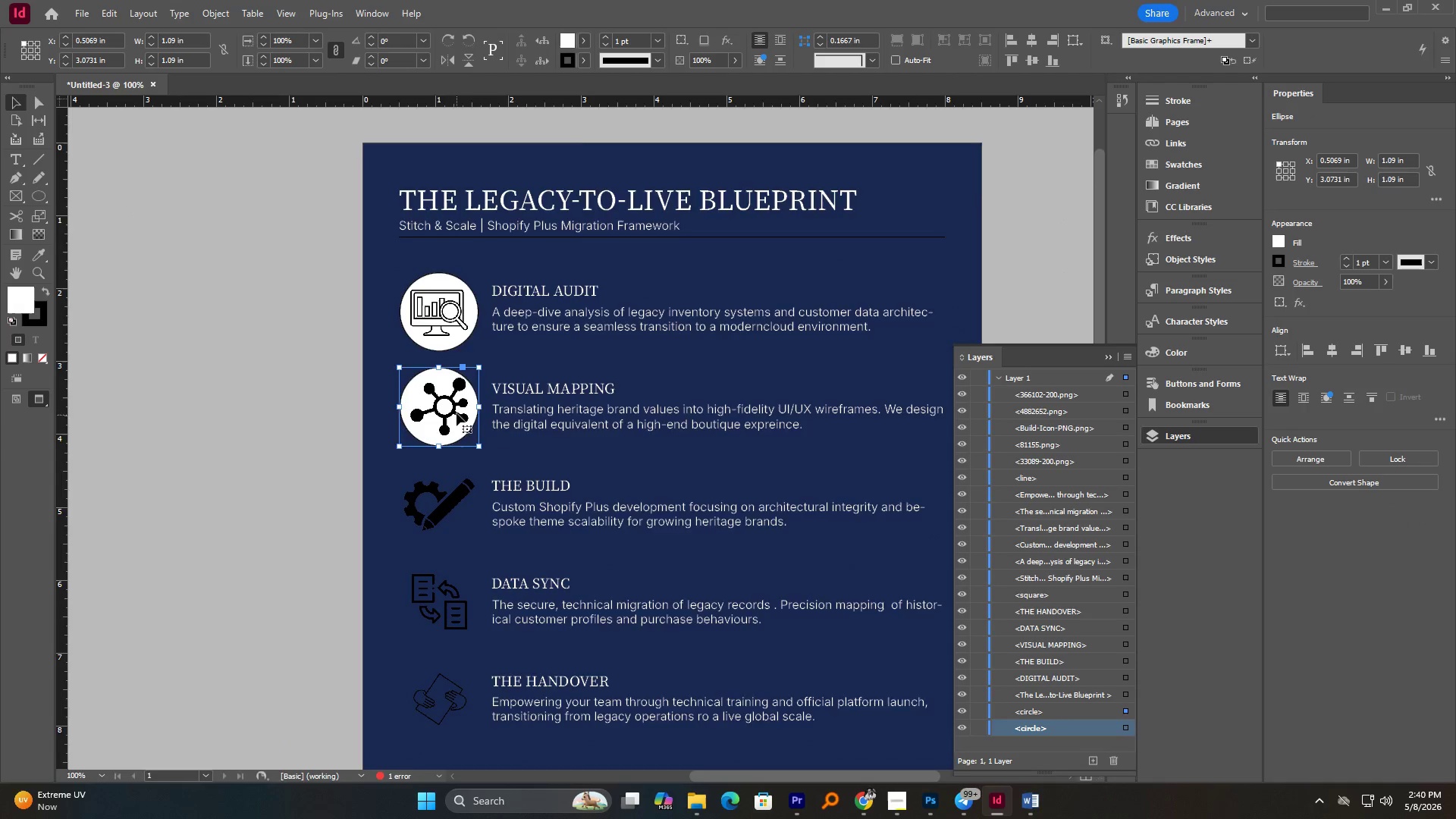 
scroll: coordinate [457, 413], scroll_direction: down, amount: 3.0
 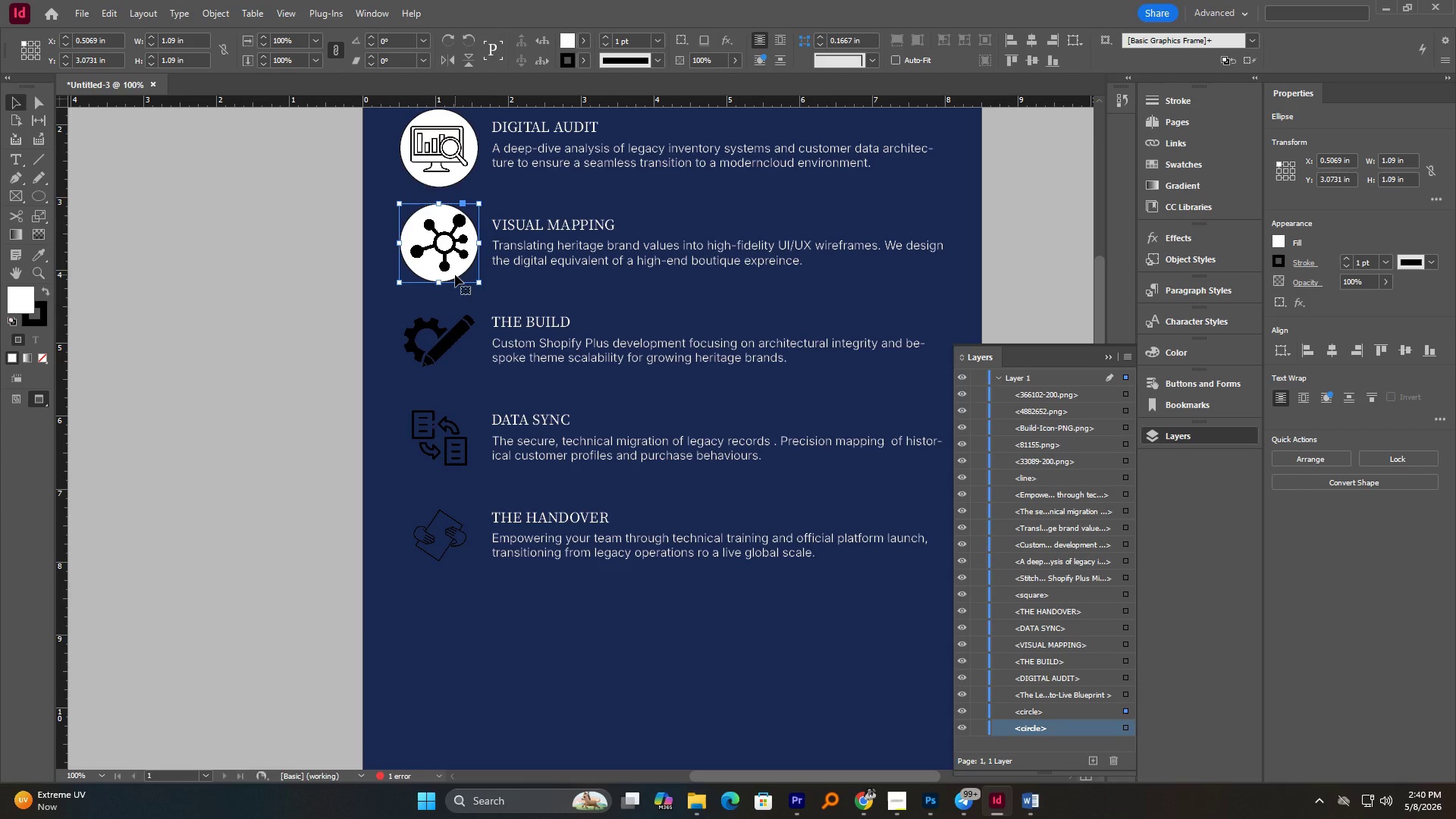 
left_click_drag(start_coordinate=[456, 275], to_coordinate=[459, 373])
 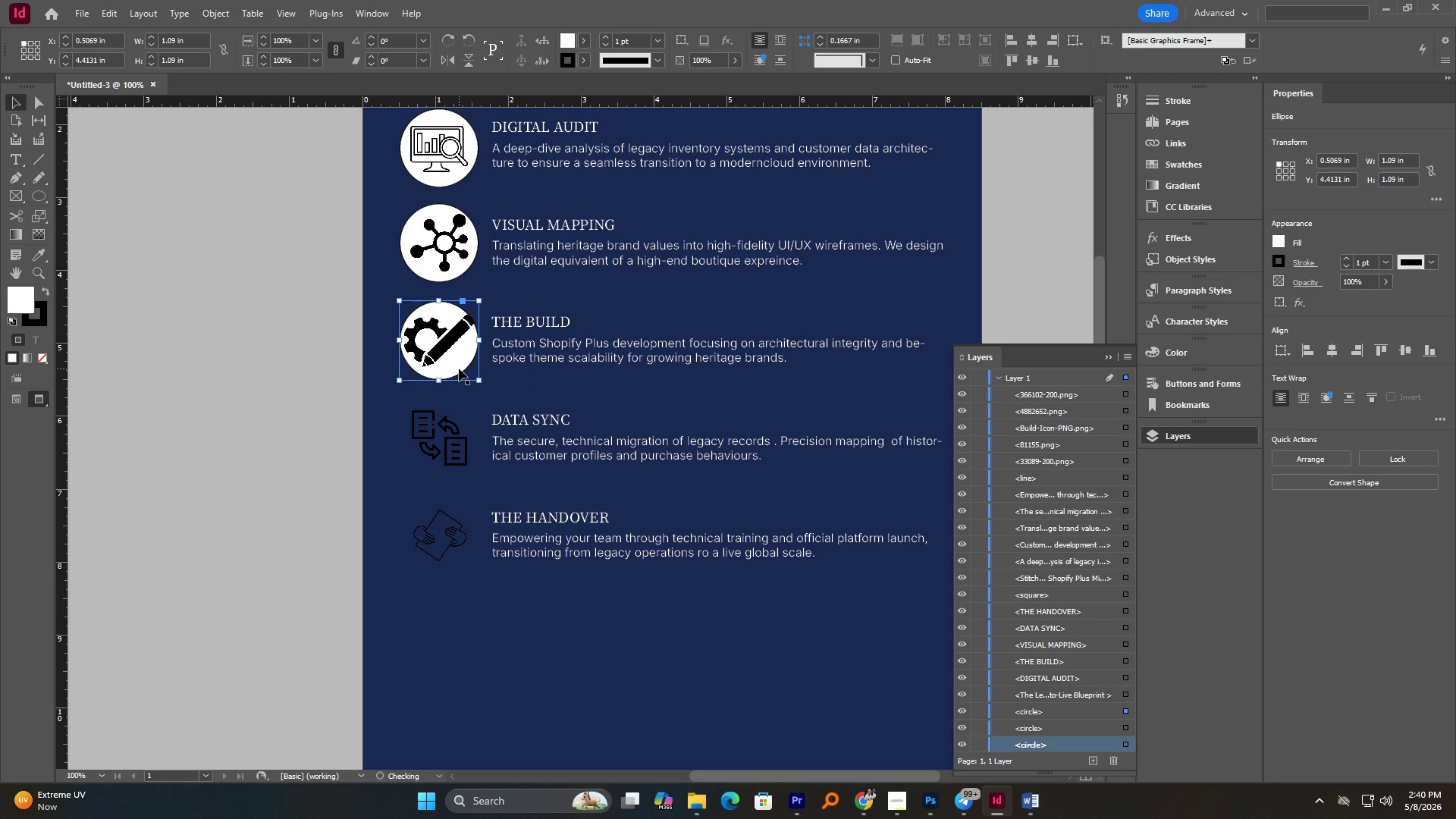 
hold_key(key=AltLeft, duration=2.16)
 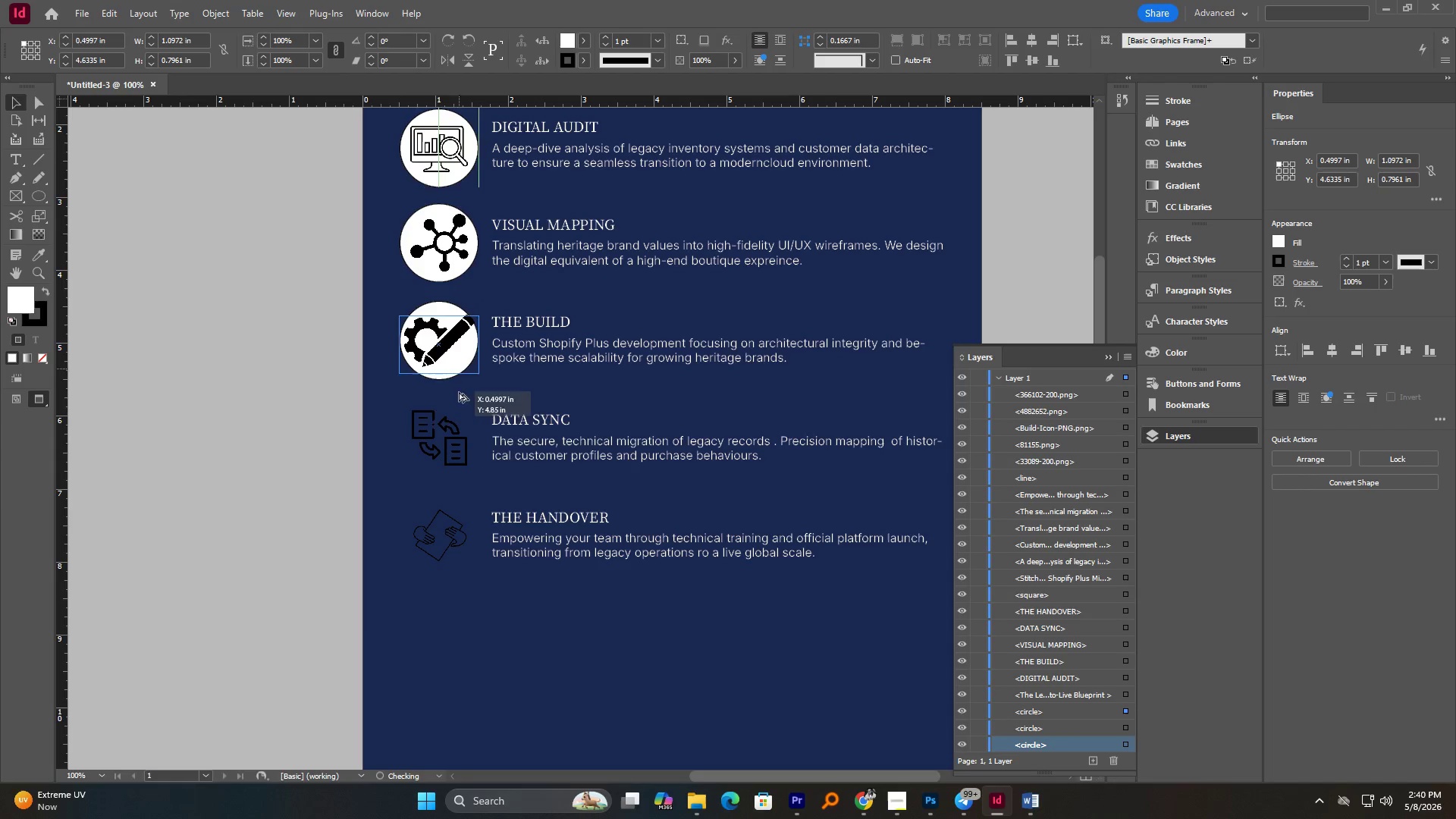 
hold_key(key=ShiftLeft, duration=2.12)
 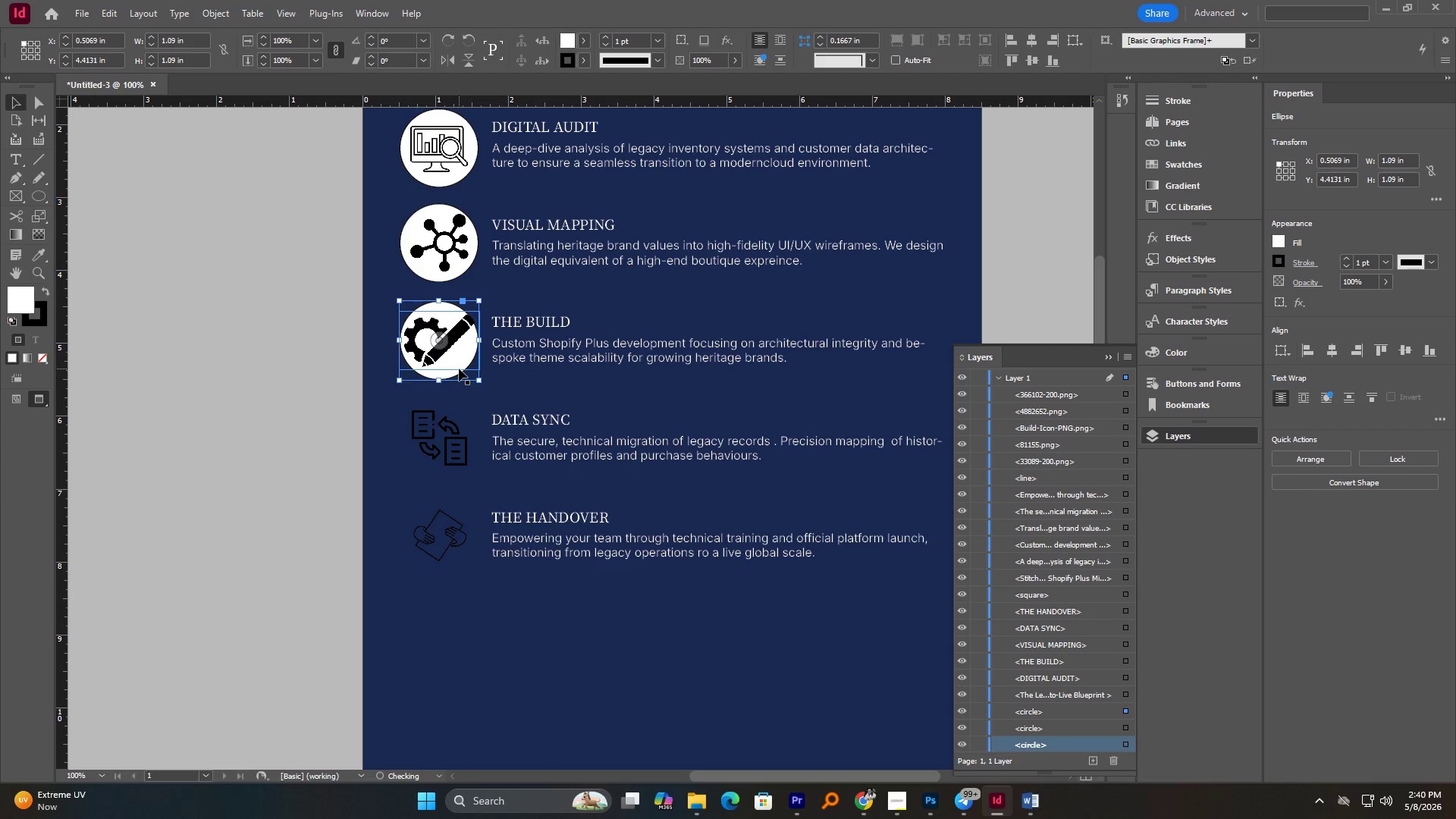 
left_click_drag(start_coordinate=[459, 369], to_coordinate=[465, 466])
 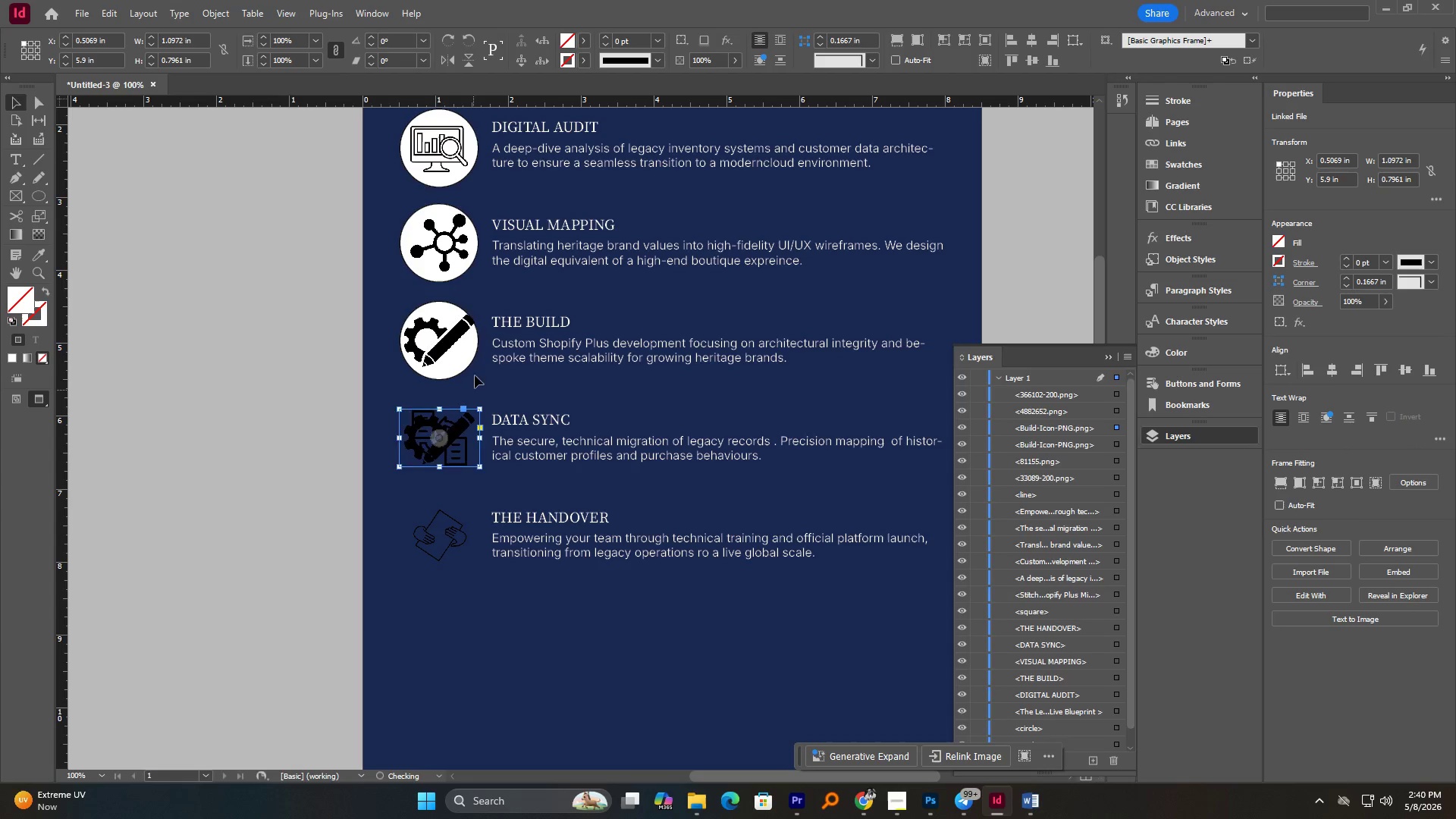 
hold_key(key=AltLeft, duration=1.73)
 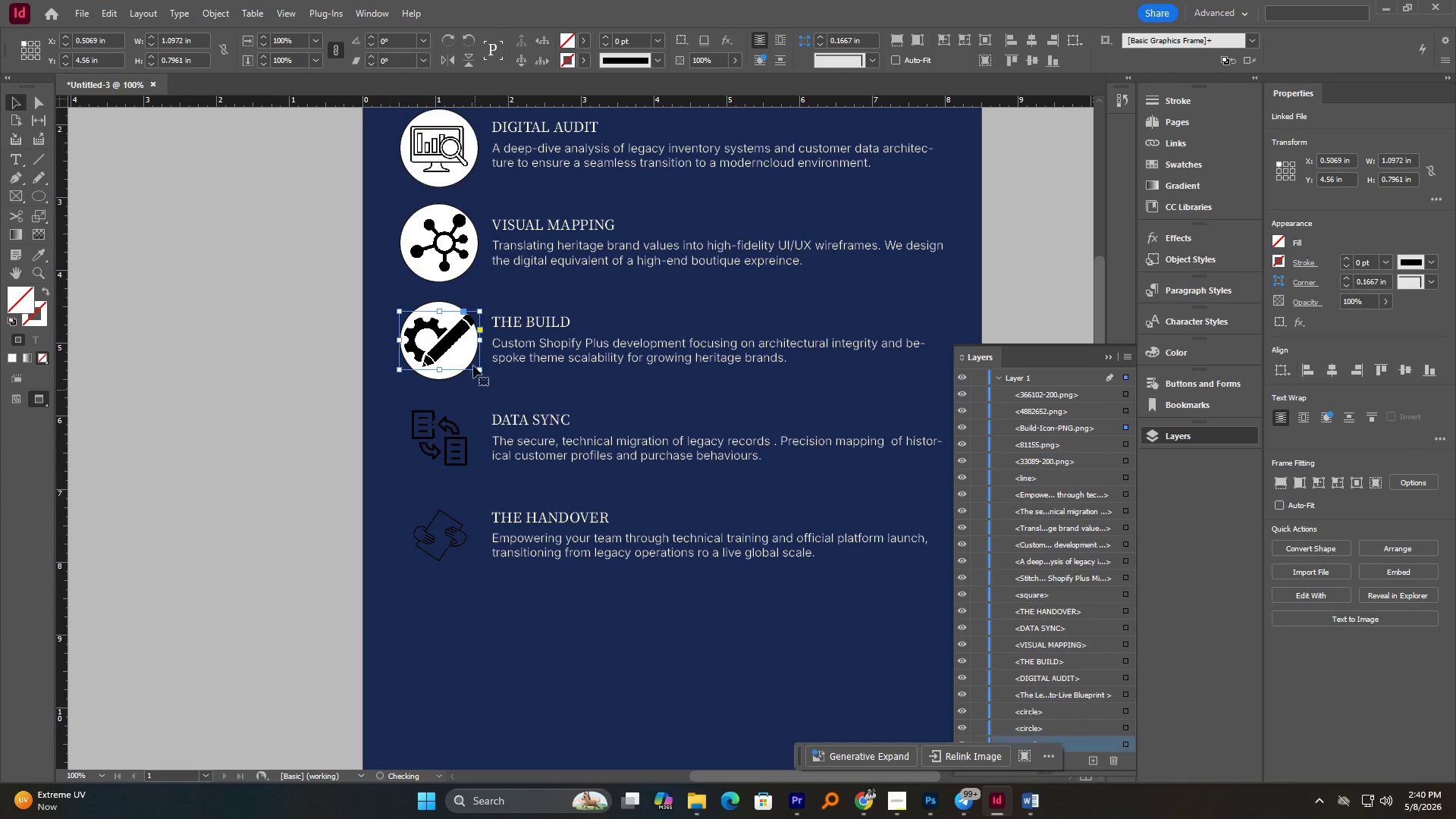 
hold_key(key=ShiftLeft, duration=1.69)
 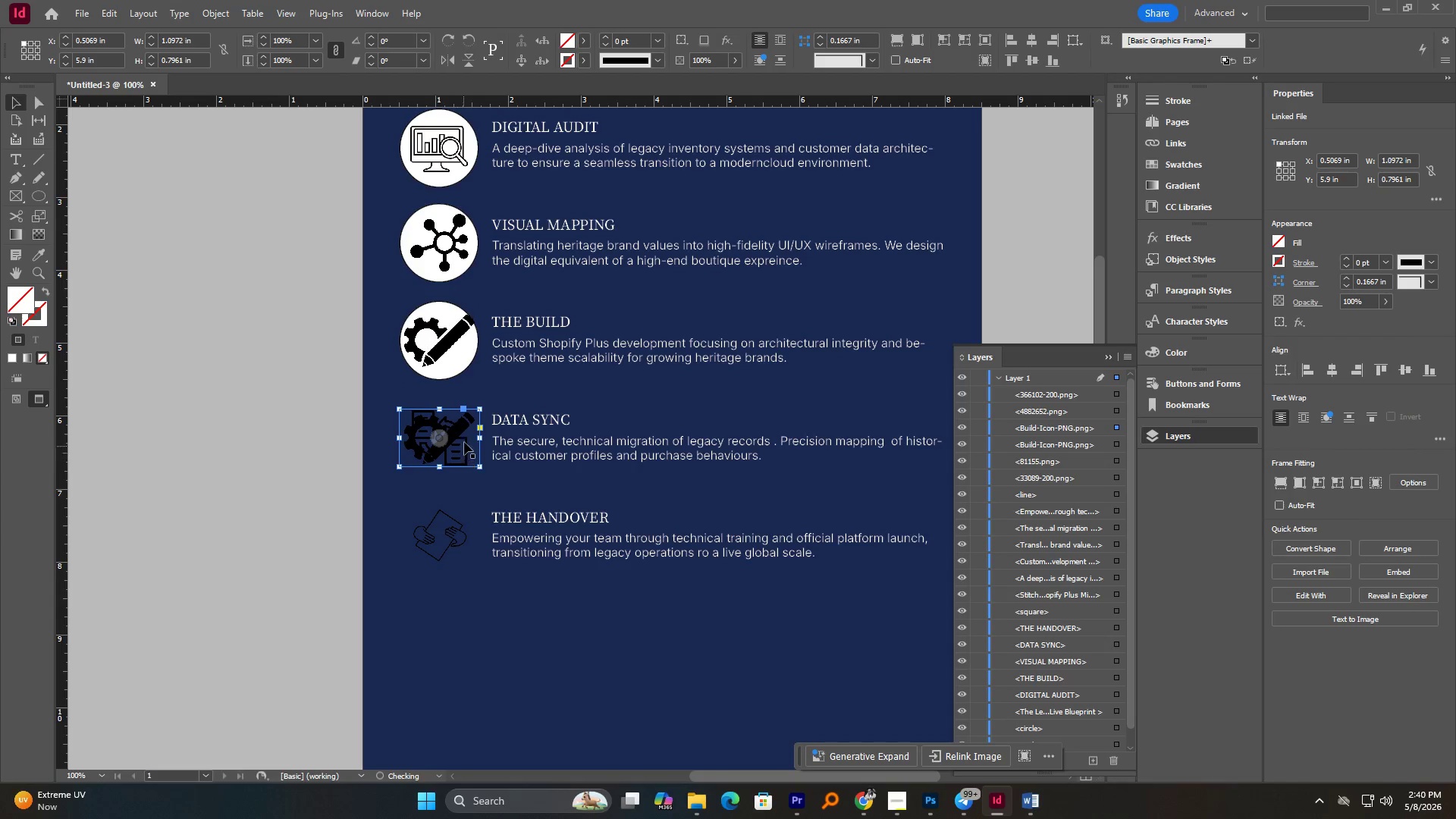 
key(Control+Z)
 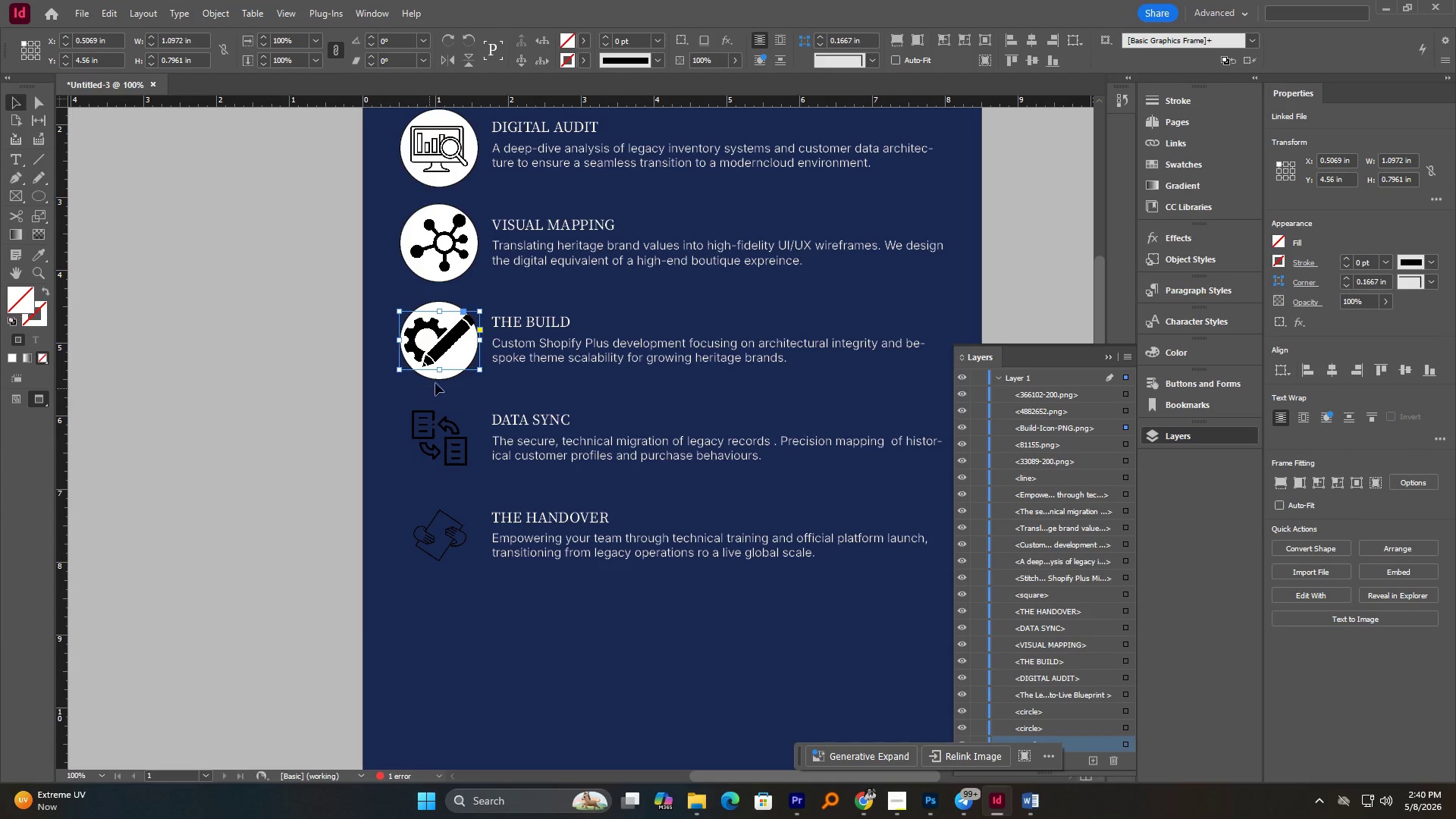 
left_click([444, 378])
 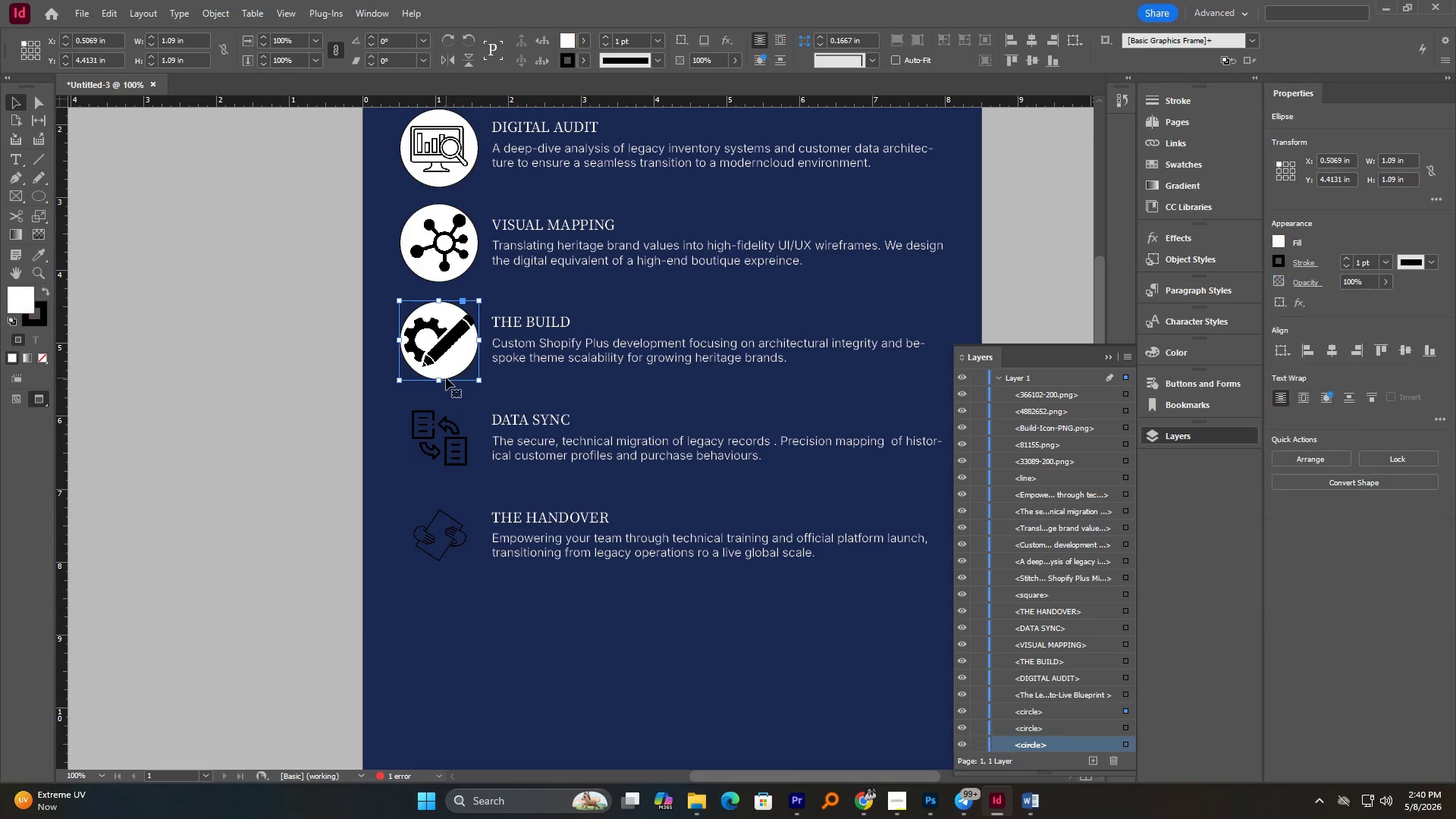 
hold_key(key=AltLeft, duration=2.17)
left_click_drag(start_coordinate=[447, 378], to_coordinate=[450, 476])
 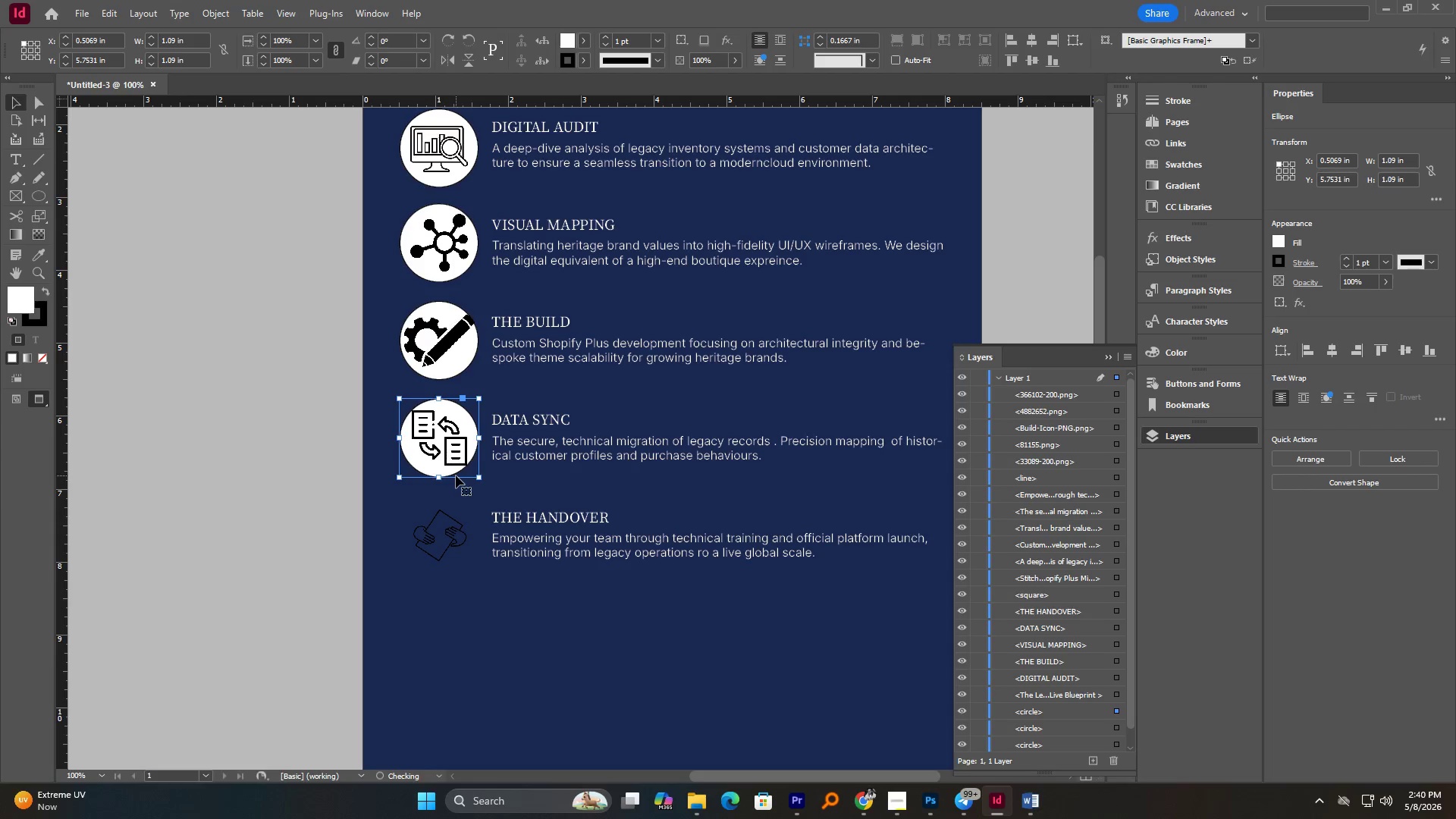 
hold_key(key=ShiftLeft, duration=1.75)
 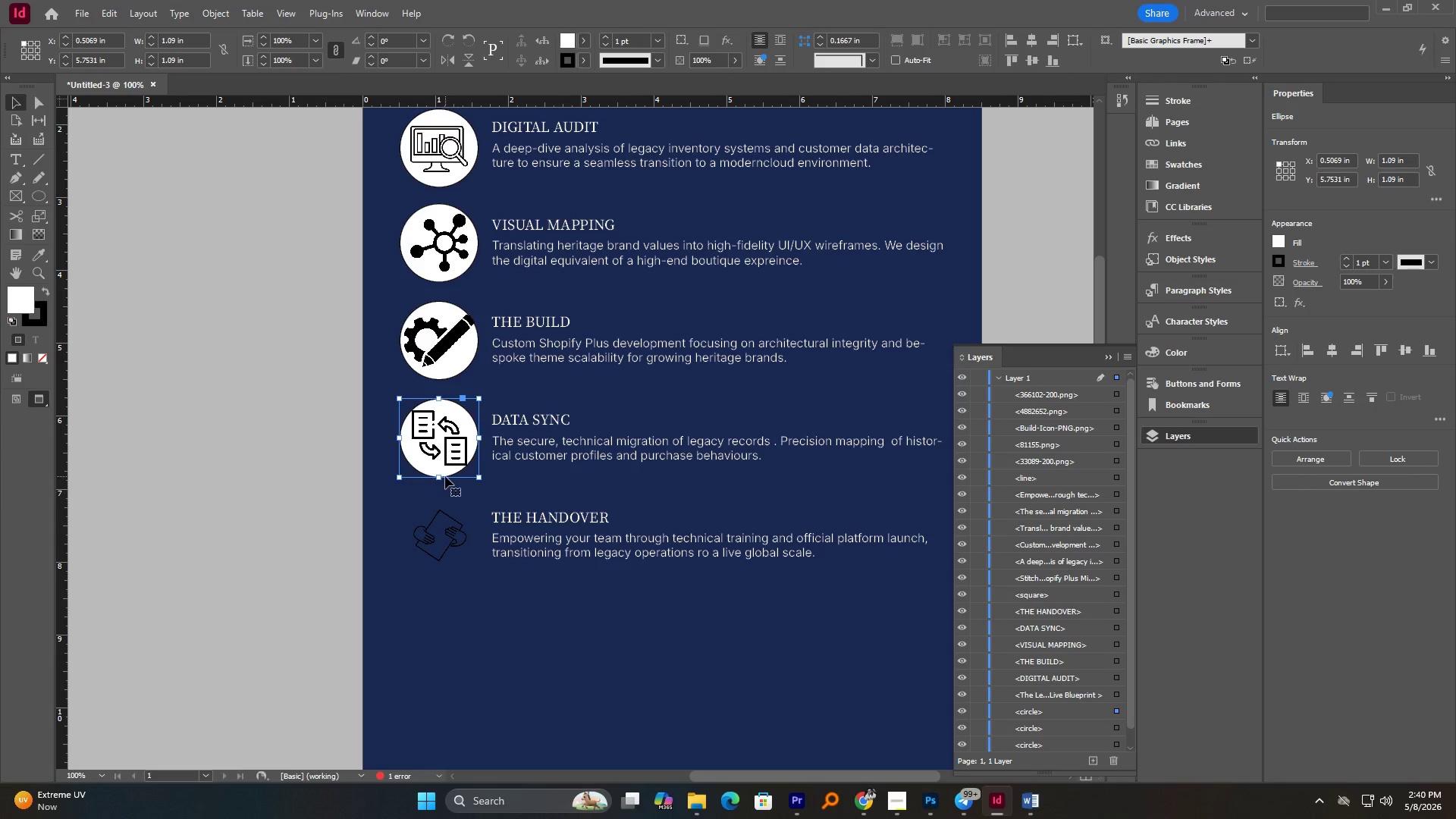 
hold_key(key=AltLeft, duration=2.28)
left_click_drag(start_coordinate=[445, 475], to_coordinate=[438, 574])
 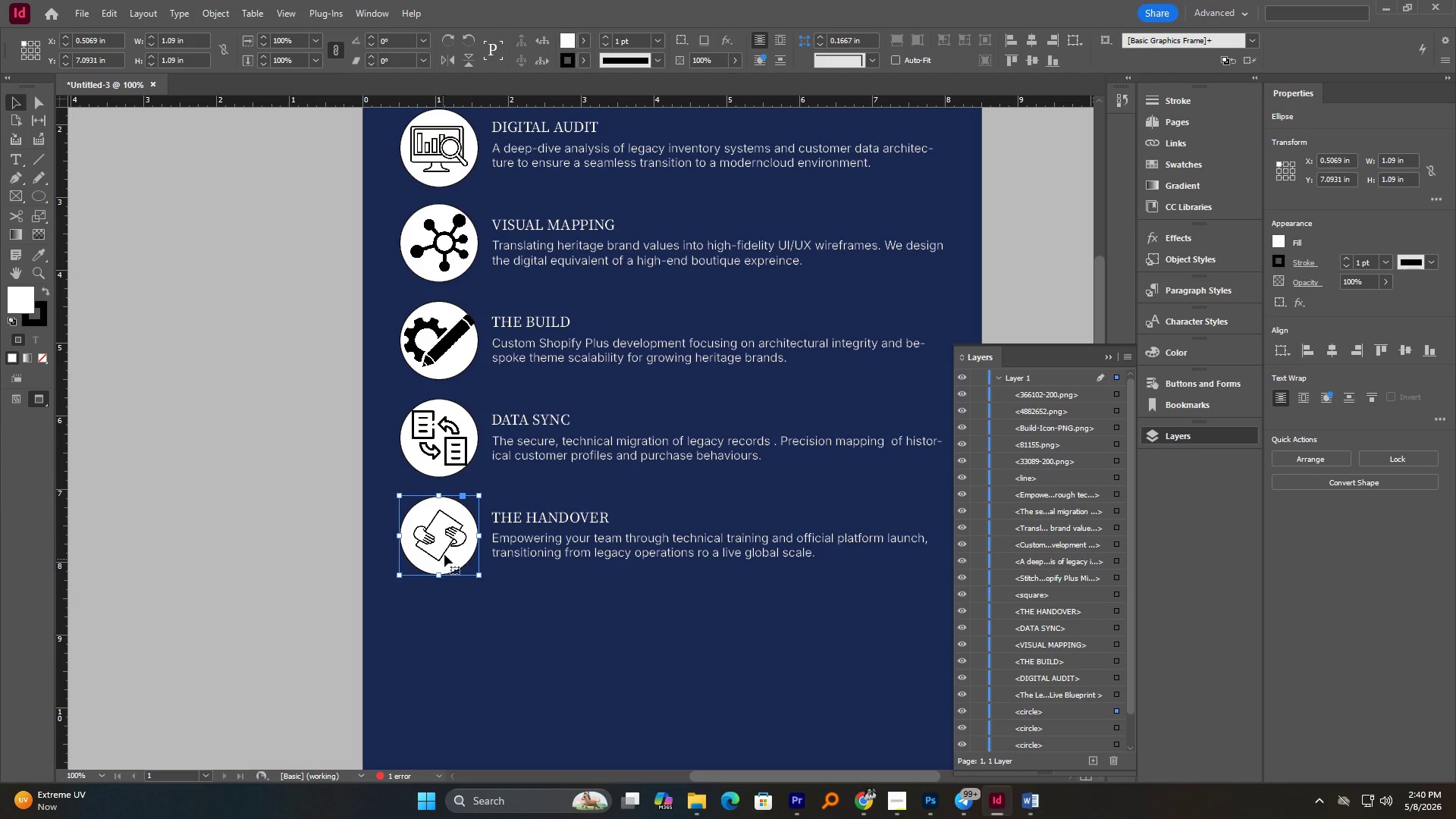 
hold_key(key=ShiftLeft, duration=1.84)
 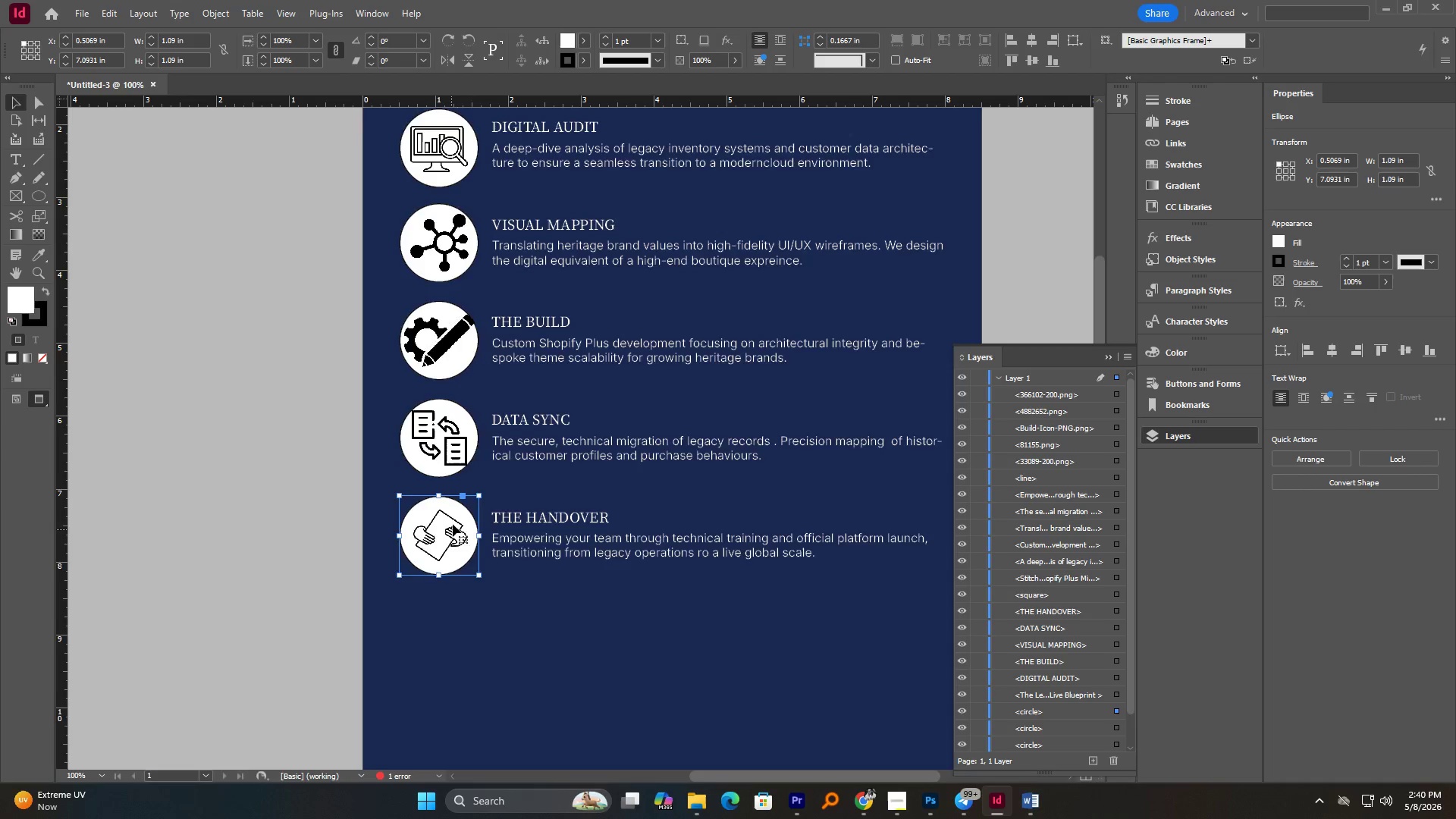 
scroll: coordinate [453, 524], scroll_direction: up, amount: 3.0
 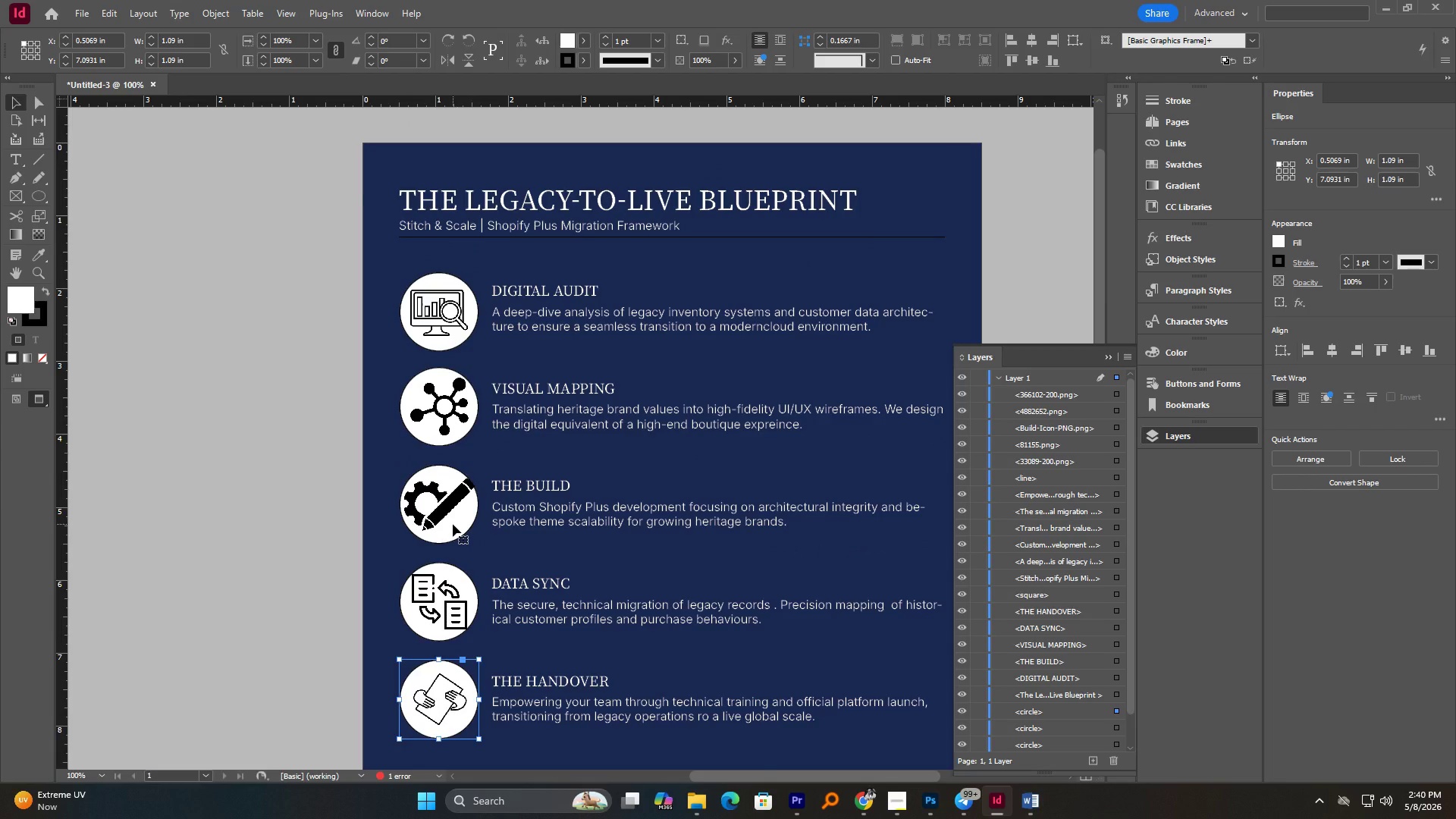 
scroll: coordinate [453, 524], scroll_direction: none, amount: 0.0
 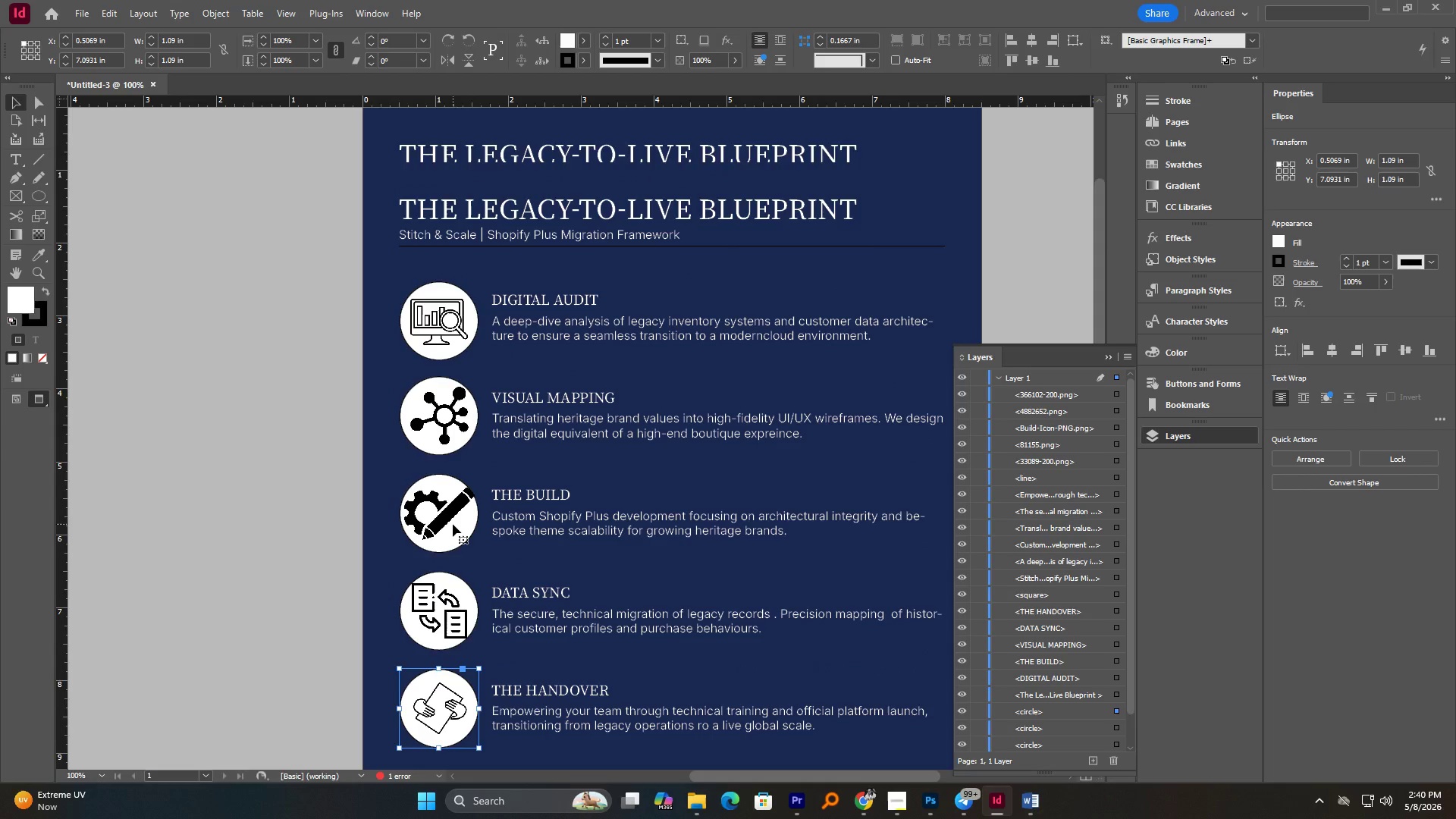 
scroll: coordinate [453, 524], scroll_direction: up, amount: 1.0
 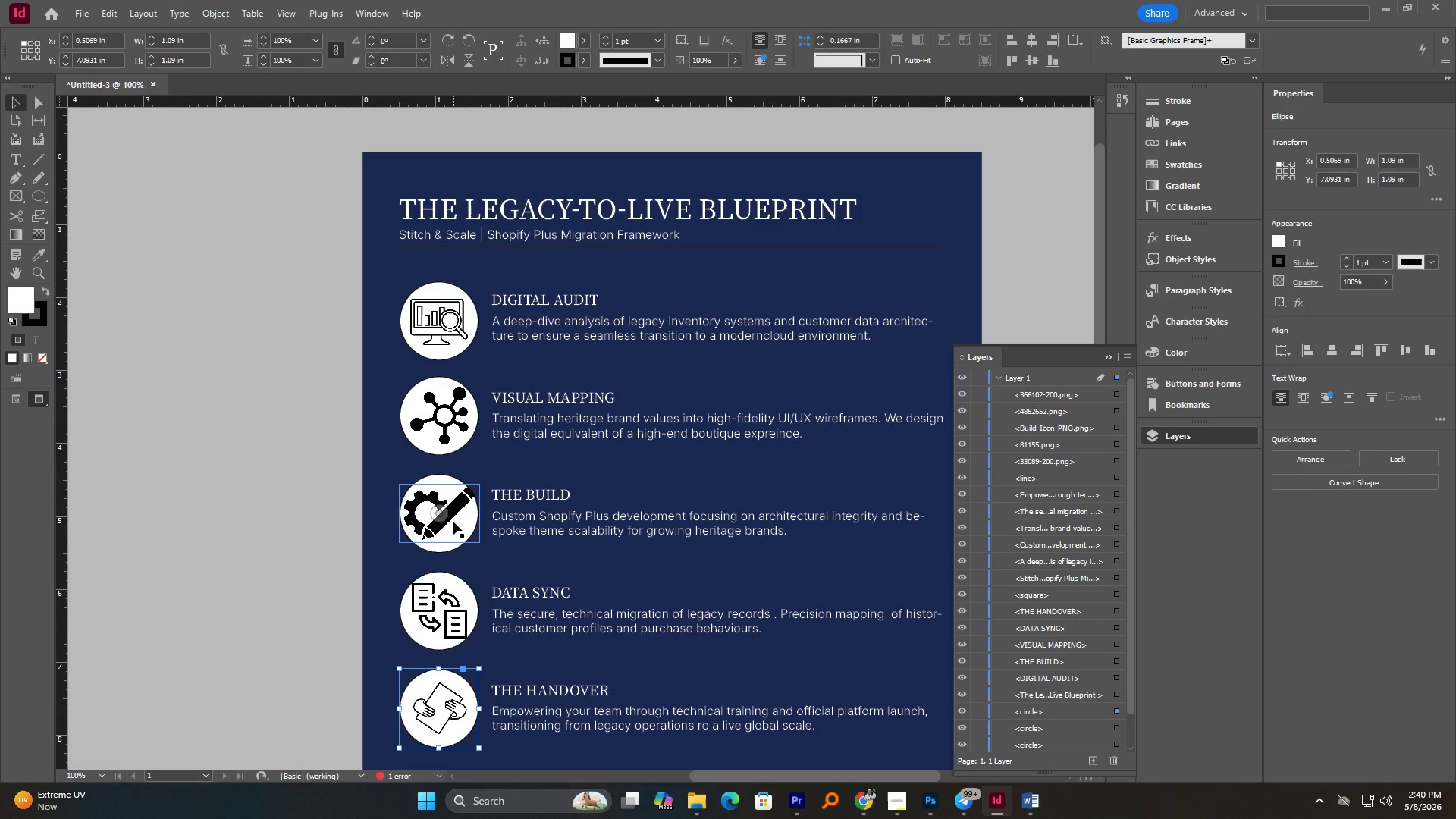 
key(Control+Z)
 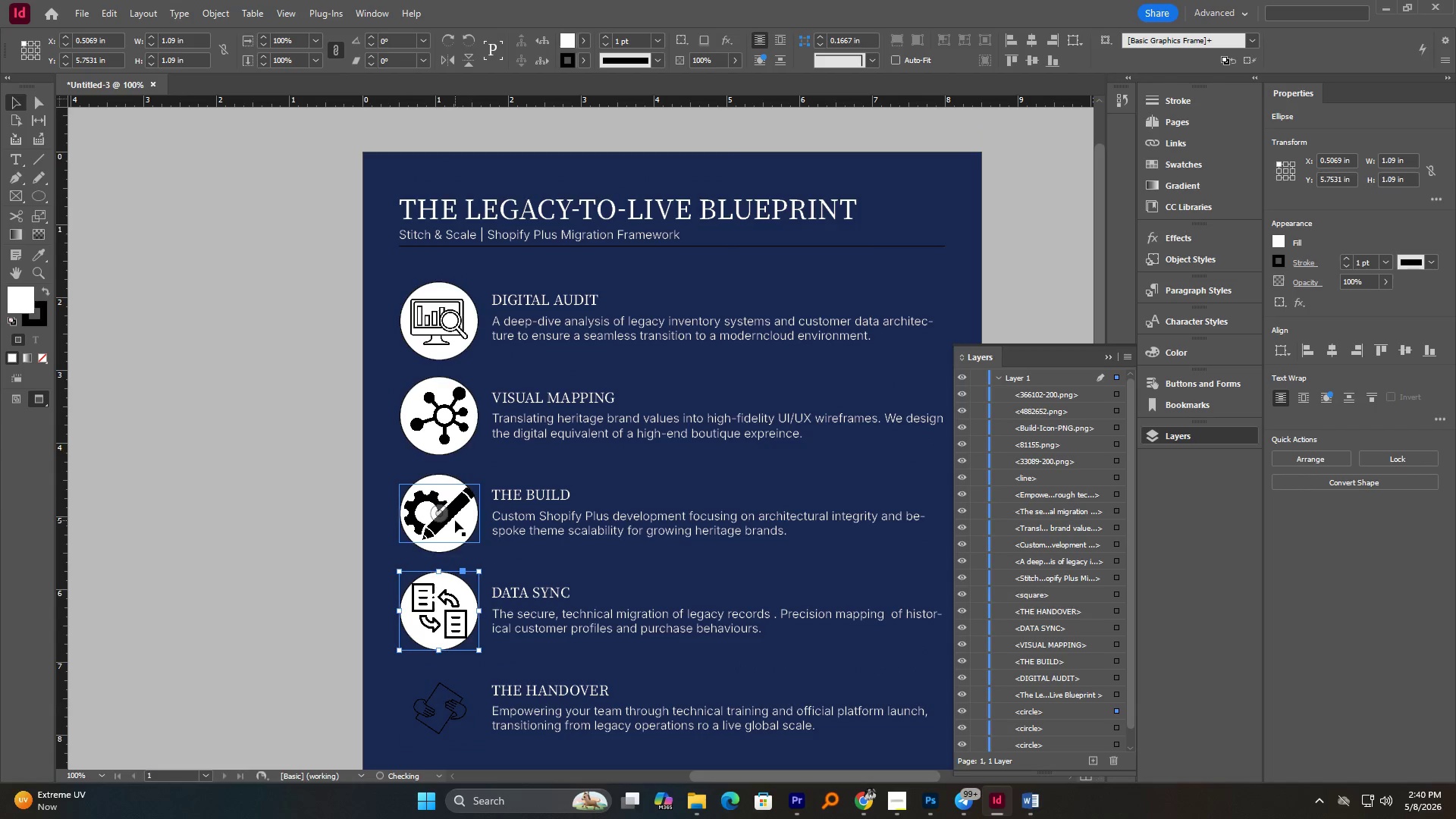 
key(Control+Z)
 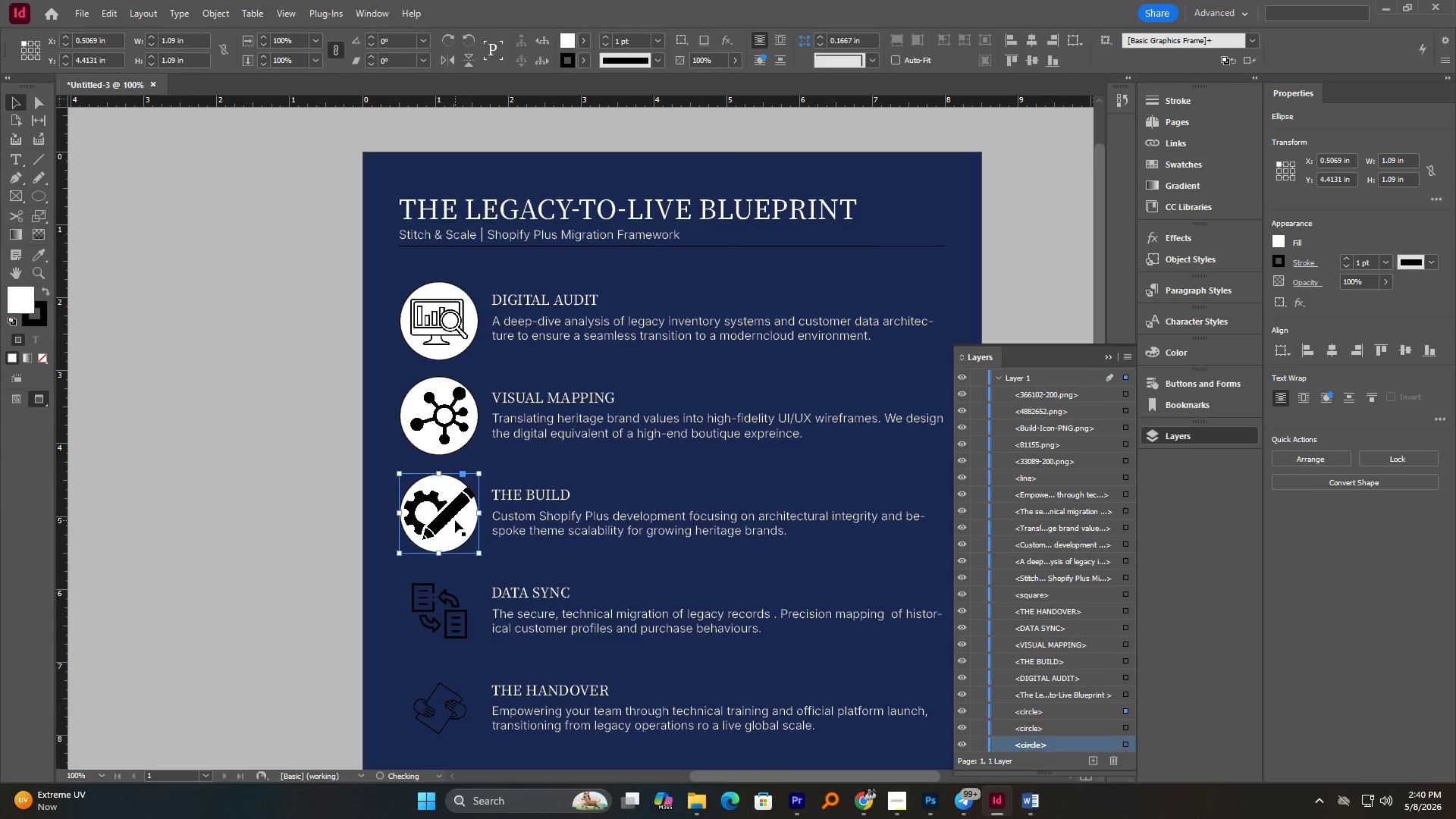 
key(Control+Z)
 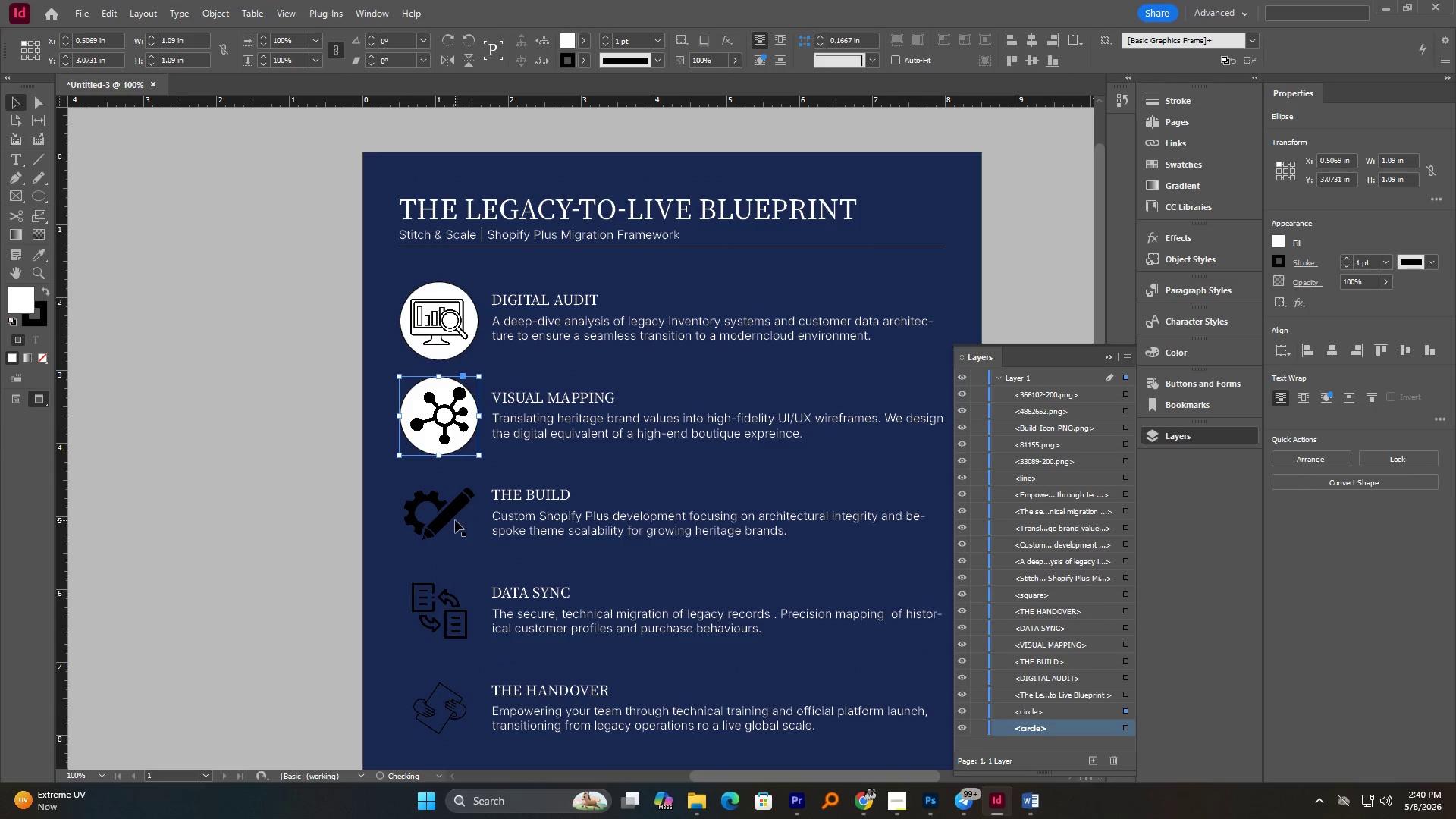 
key(Control+Z)
 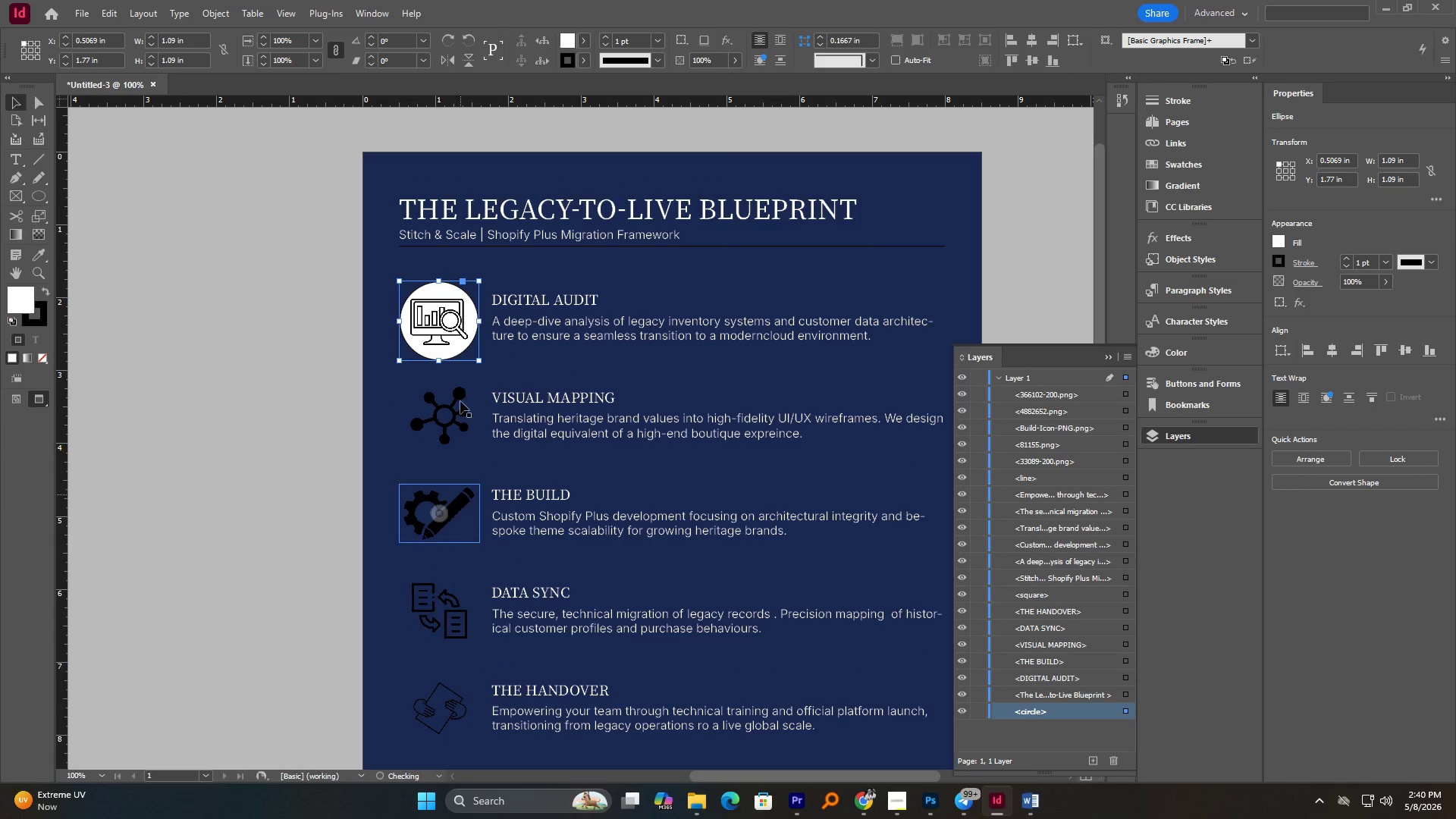 
hold_key(key=AltLeft, duration=1.25)
scroll: coordinate [401, 309], scroll_direction: up, amount: 2.0
 